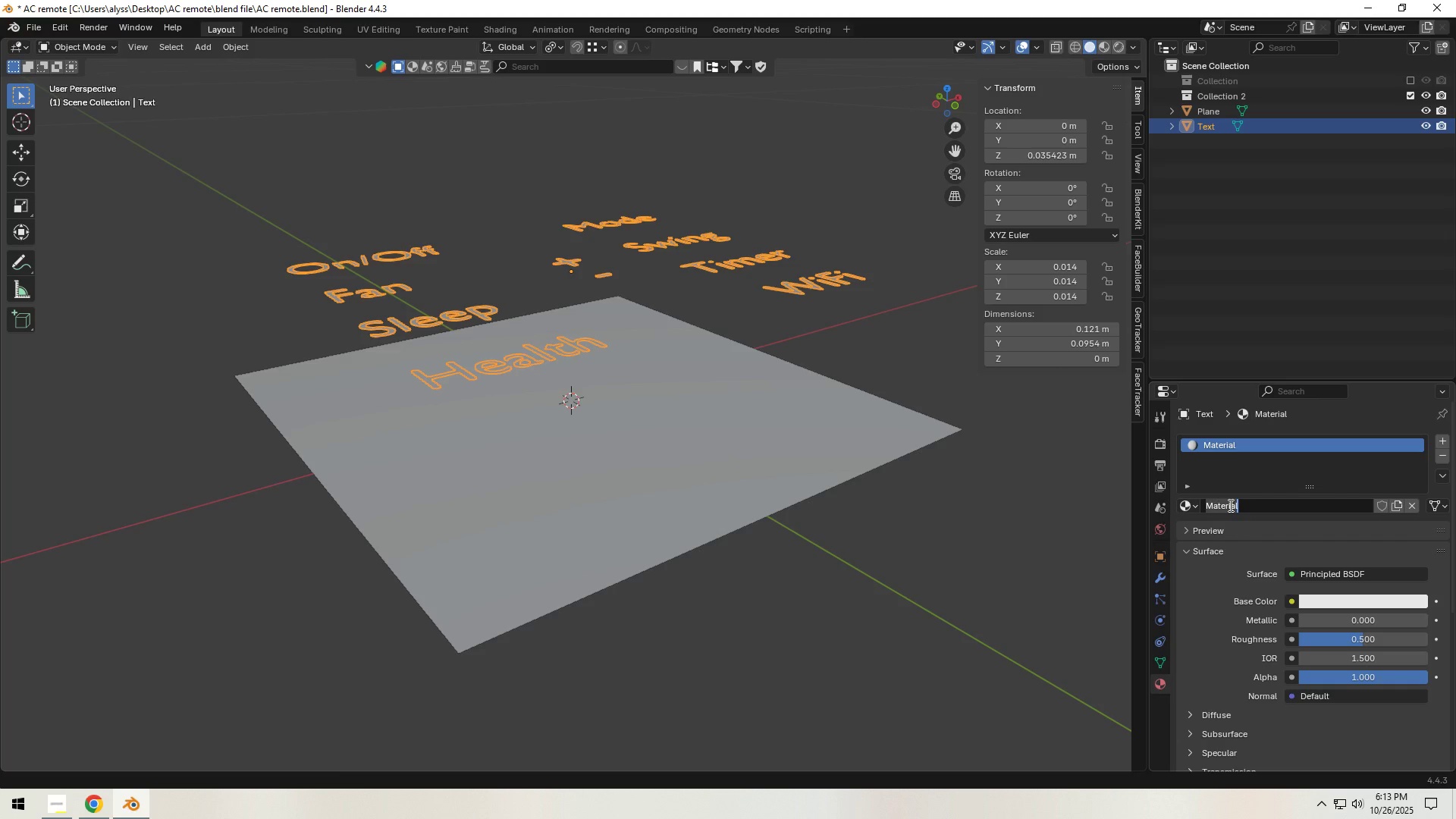 
key(Escape)
 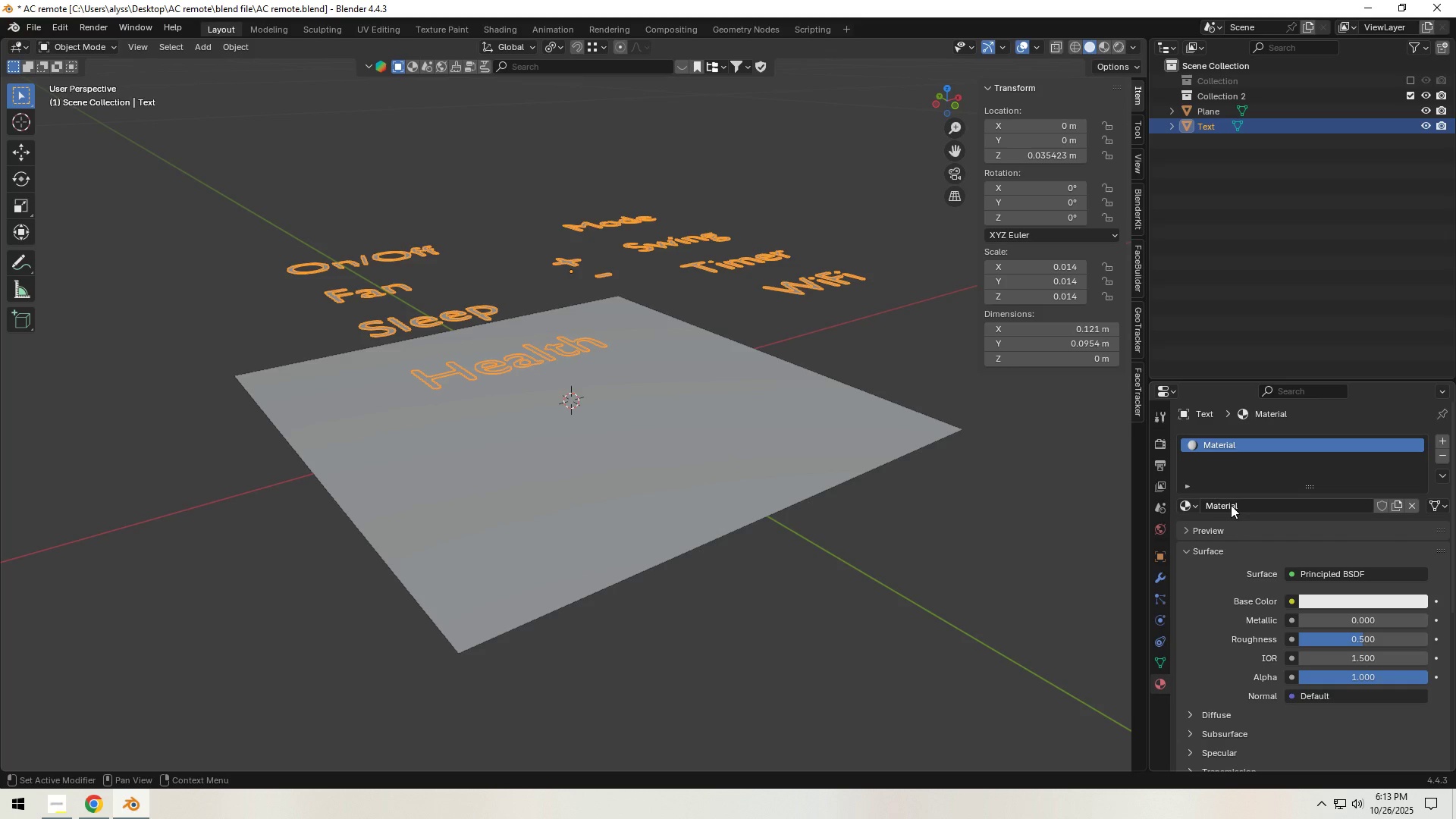 
double_click([1231, 506])
 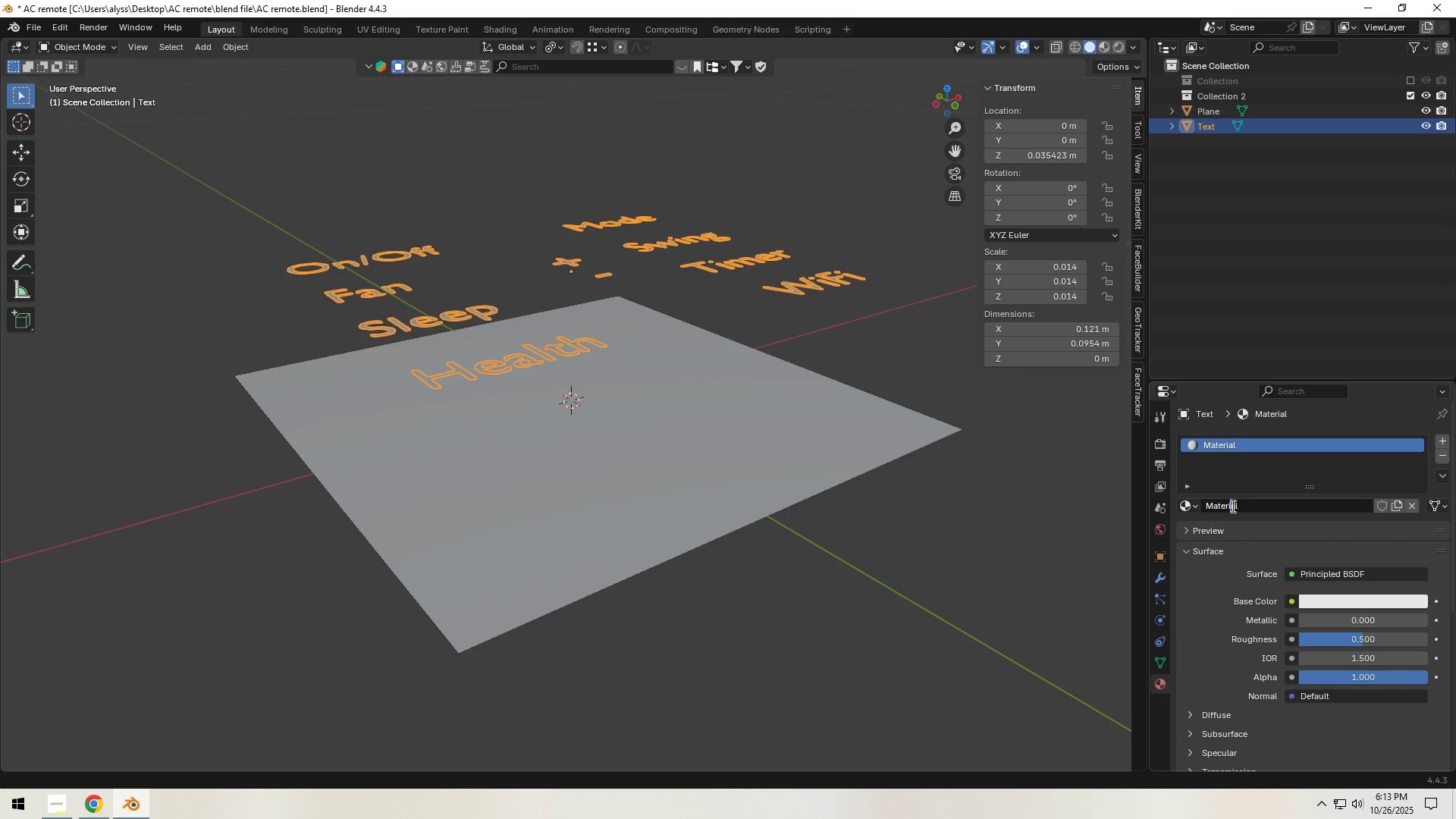 
left_click_drag(start_coordinate=[1250, 508], to_coordinate=[1139, 525])
 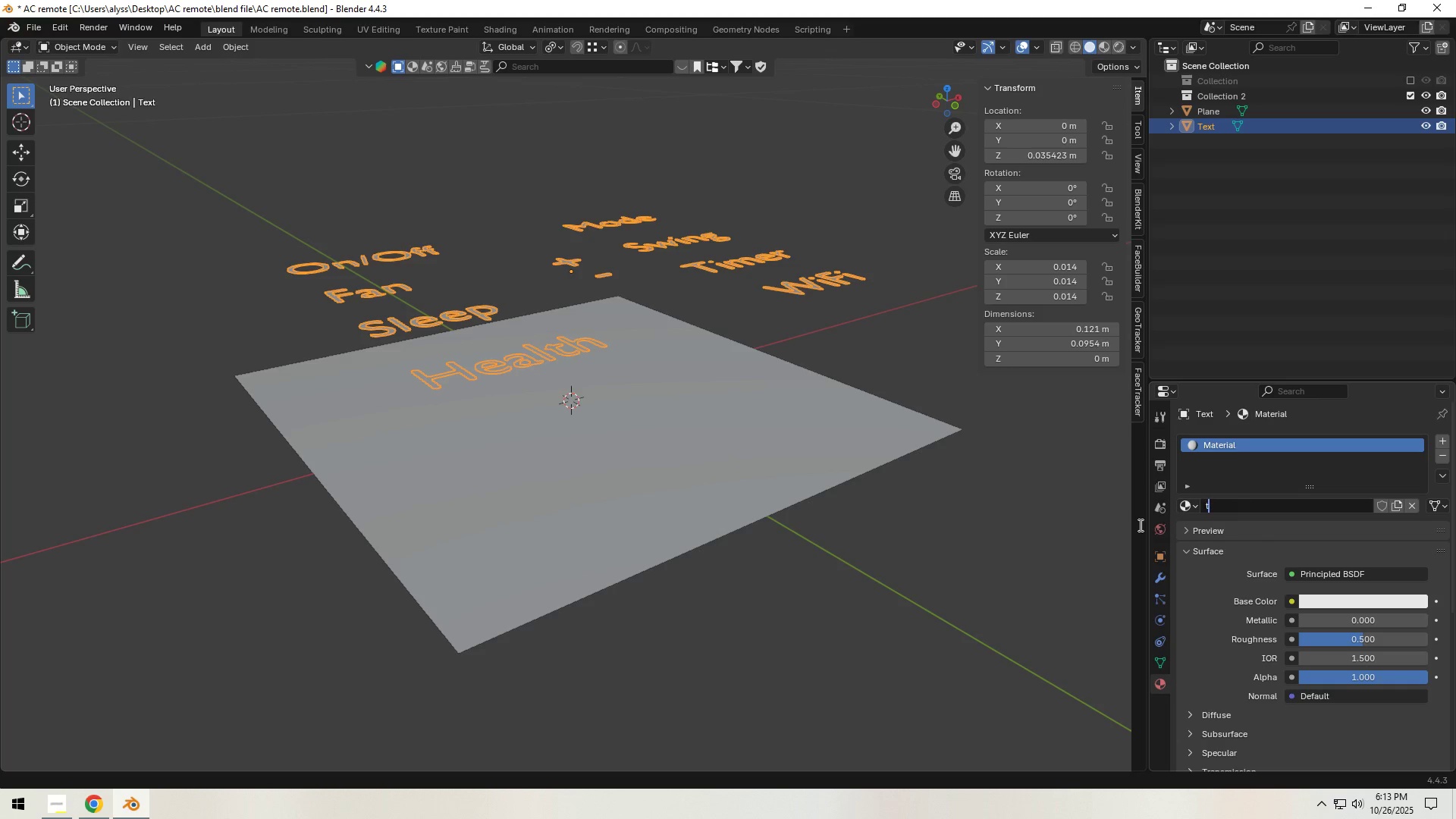 
type(texture )
key(Backspace)
key(Backspace)
key(Backspace)
key(Backspace)
type( light)
 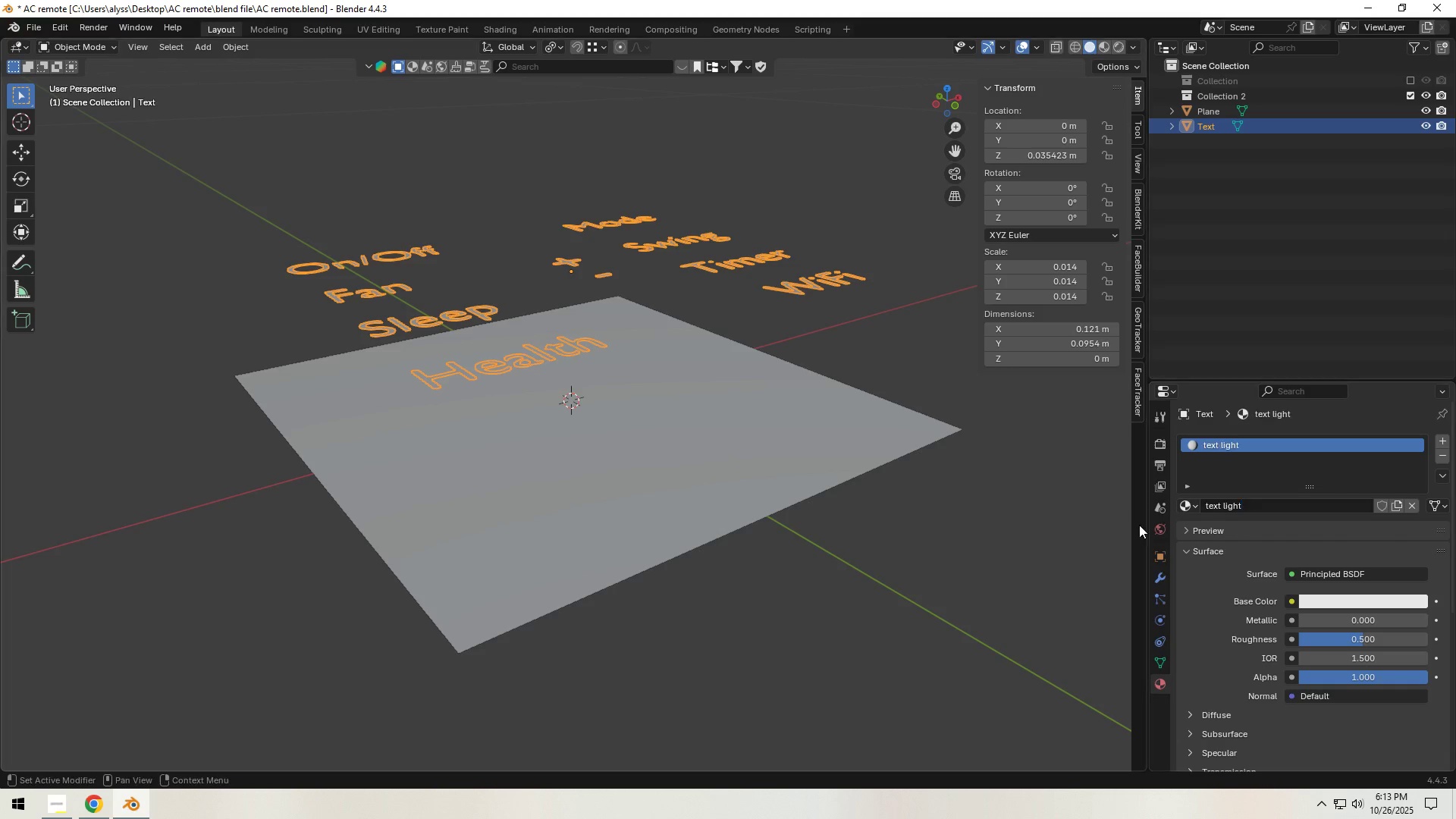 
key(Enter)
 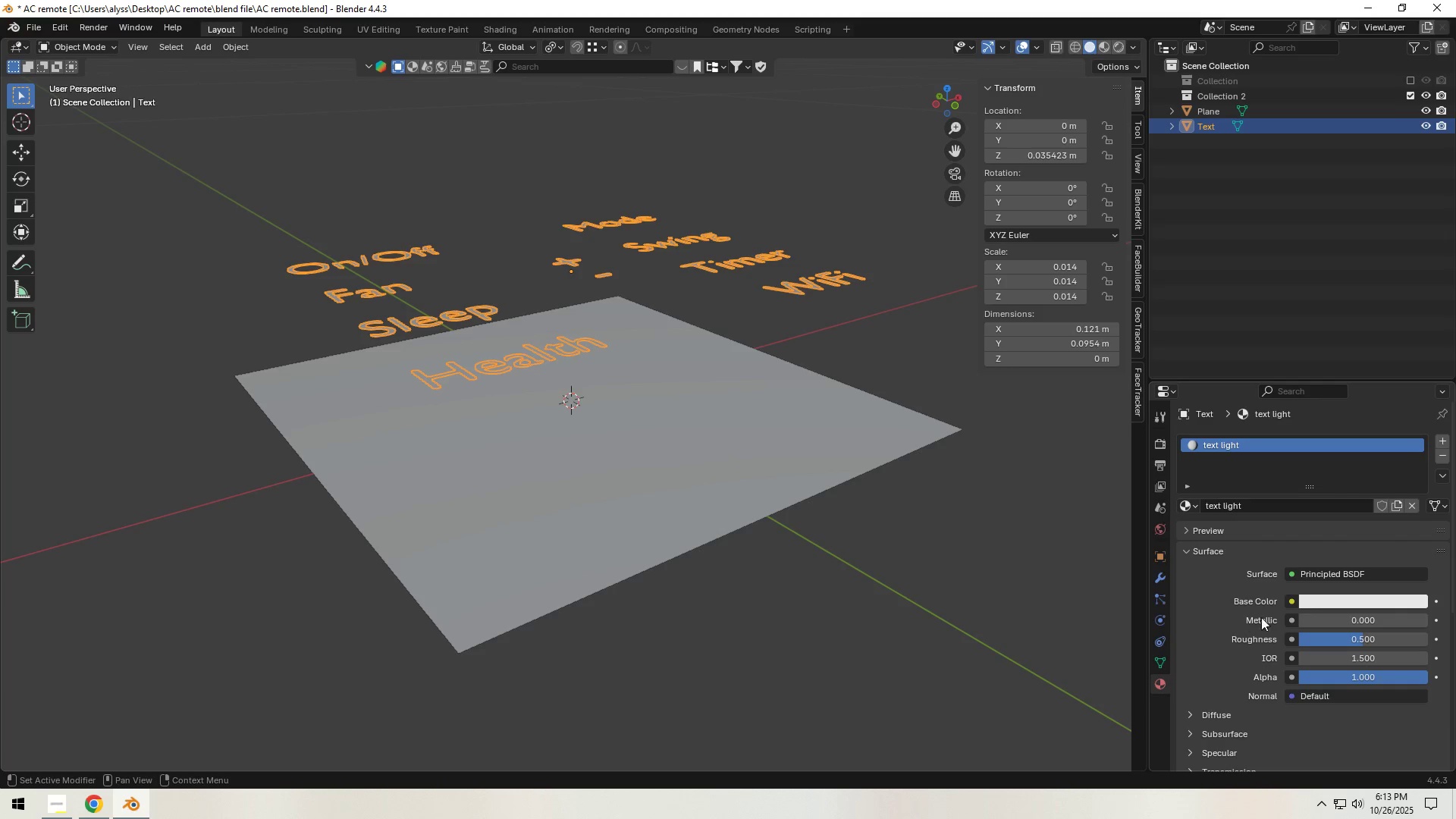 
left_click([1331, 606])
 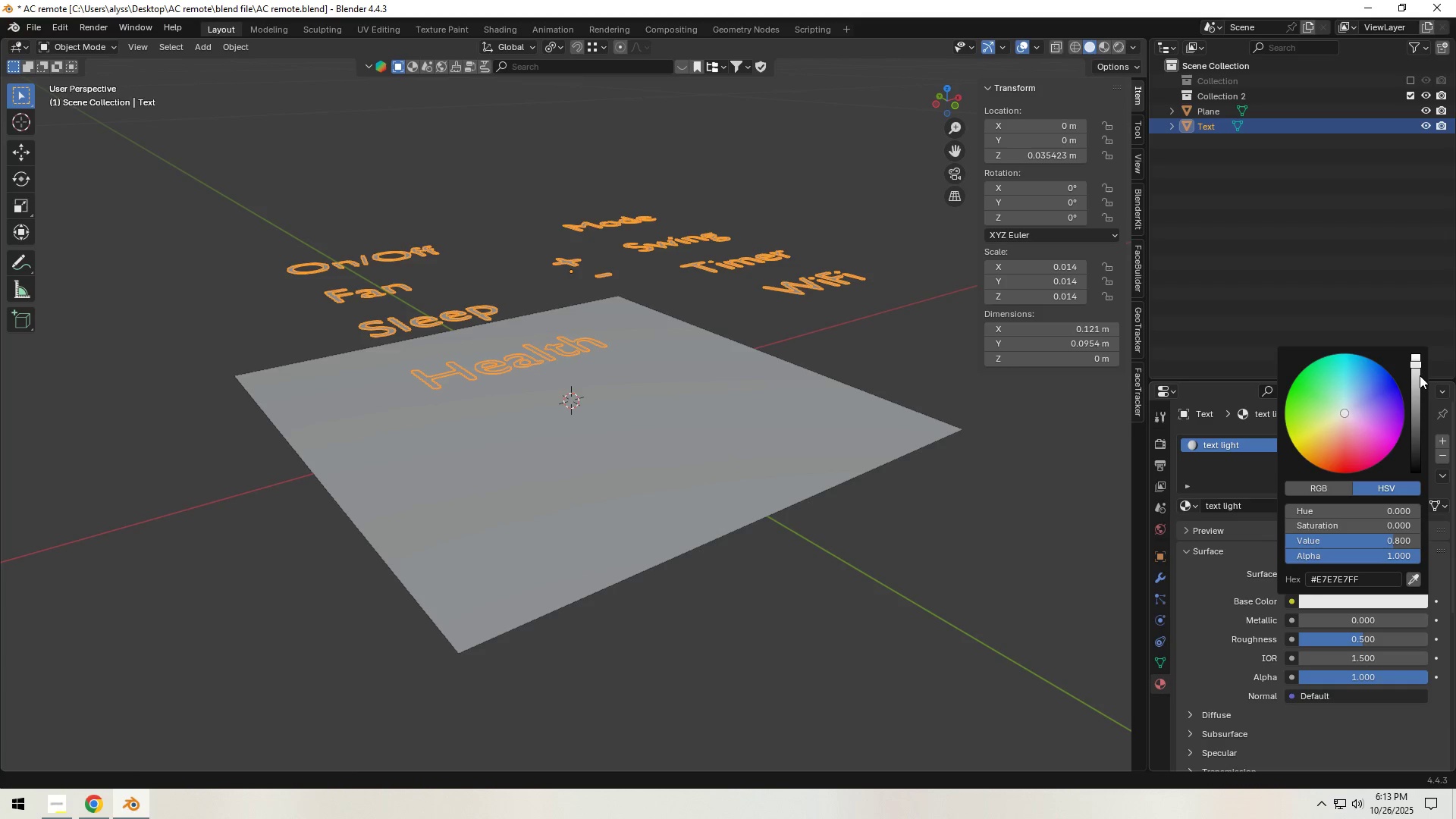 
left_click_drag(start_coordinate=[1420, 361], to_coordinate=[1419, 469])
 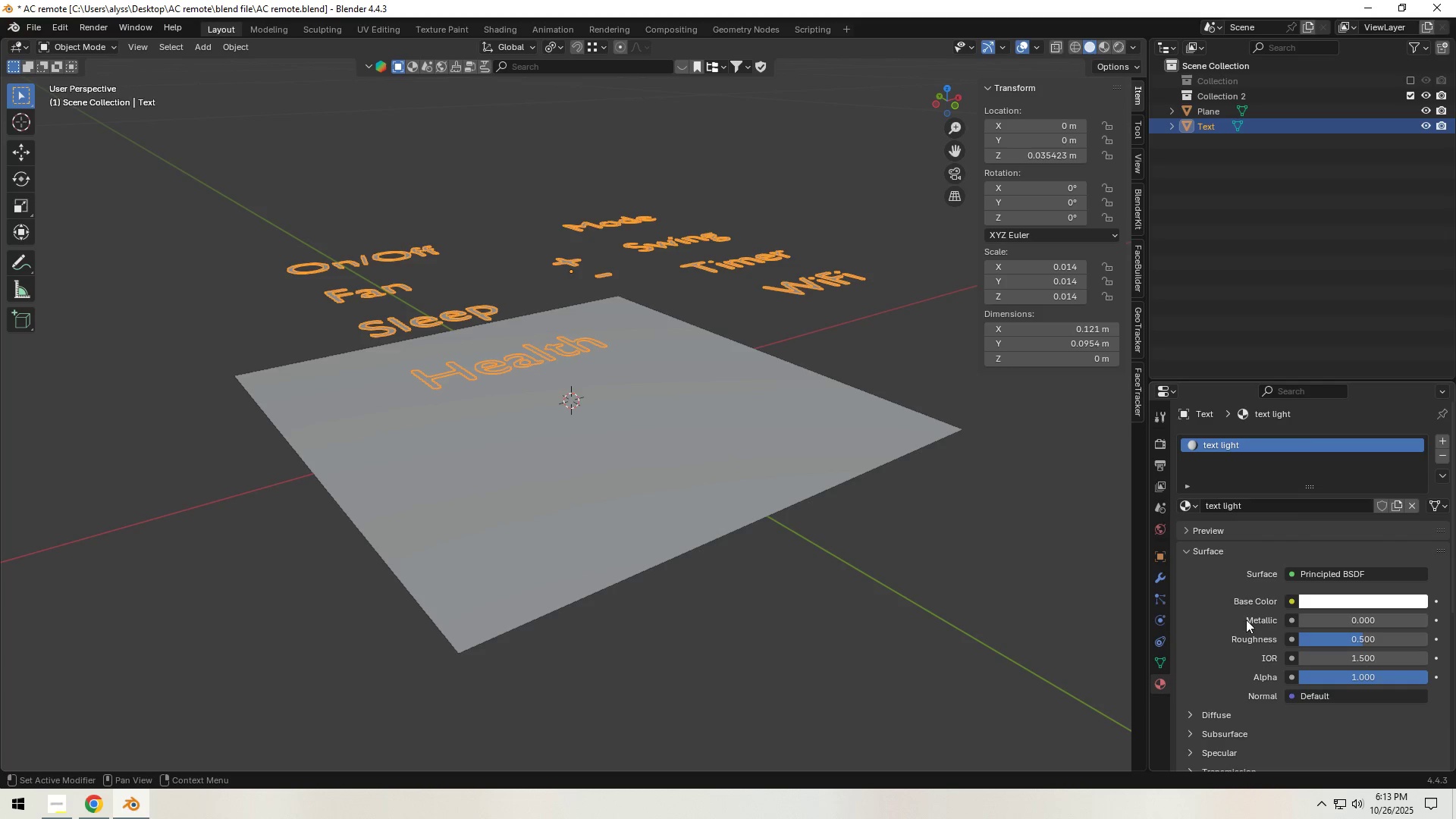 
scroll: coordinate [1218, 686], scroll_direction: down, amount: 12.0
 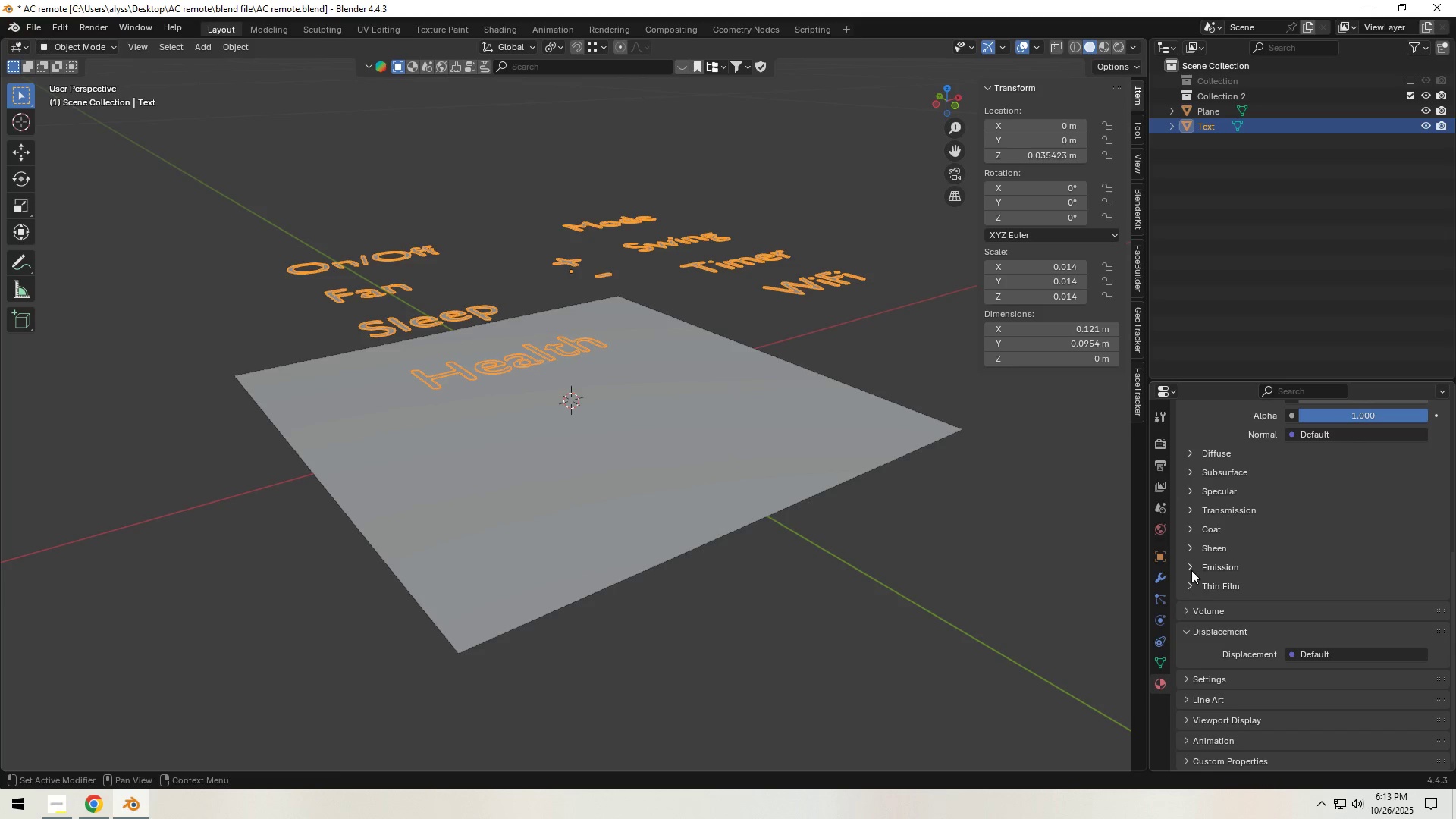 
left_click([1191, 570])
 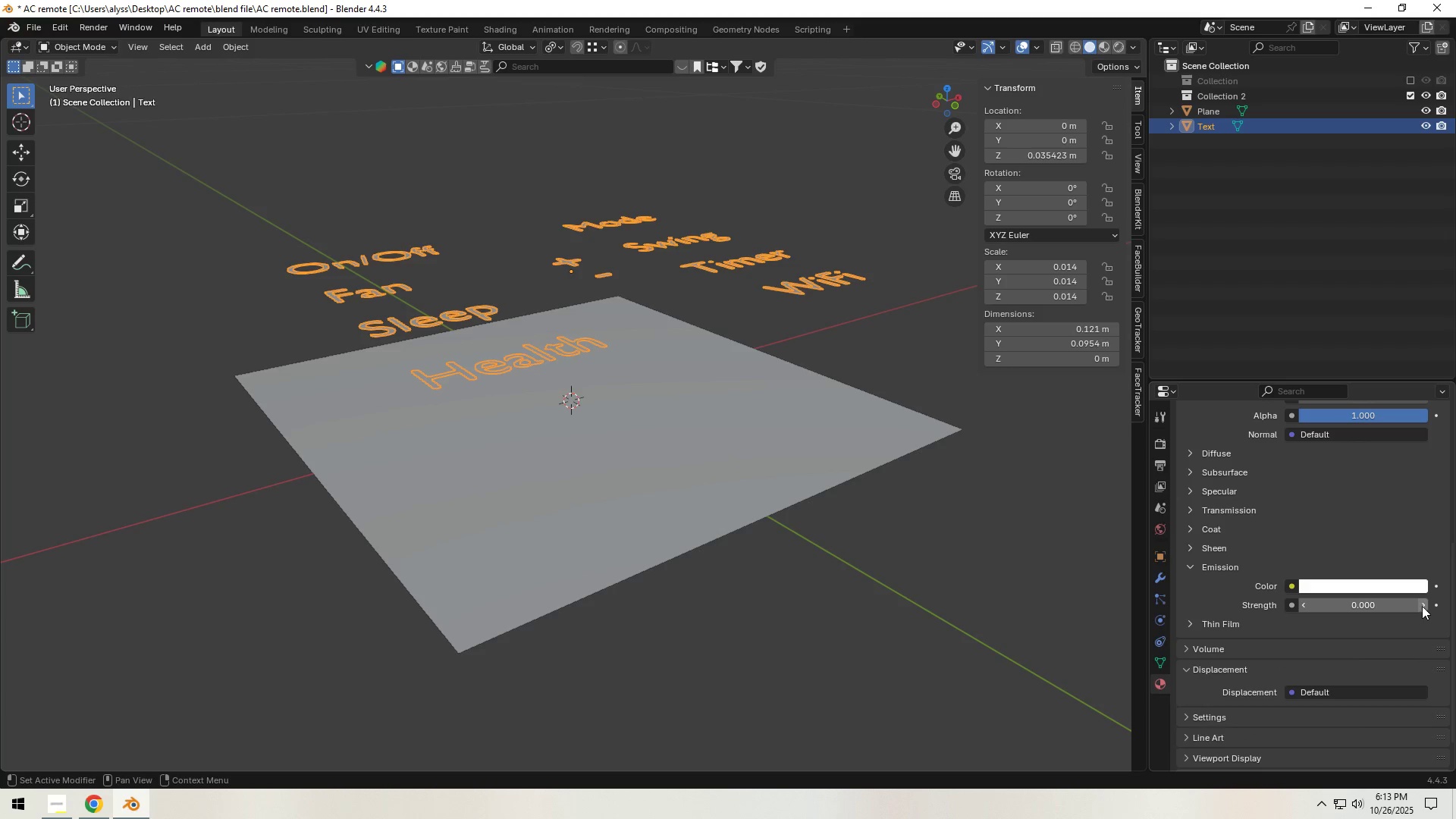 
left_click([1422, 605])
 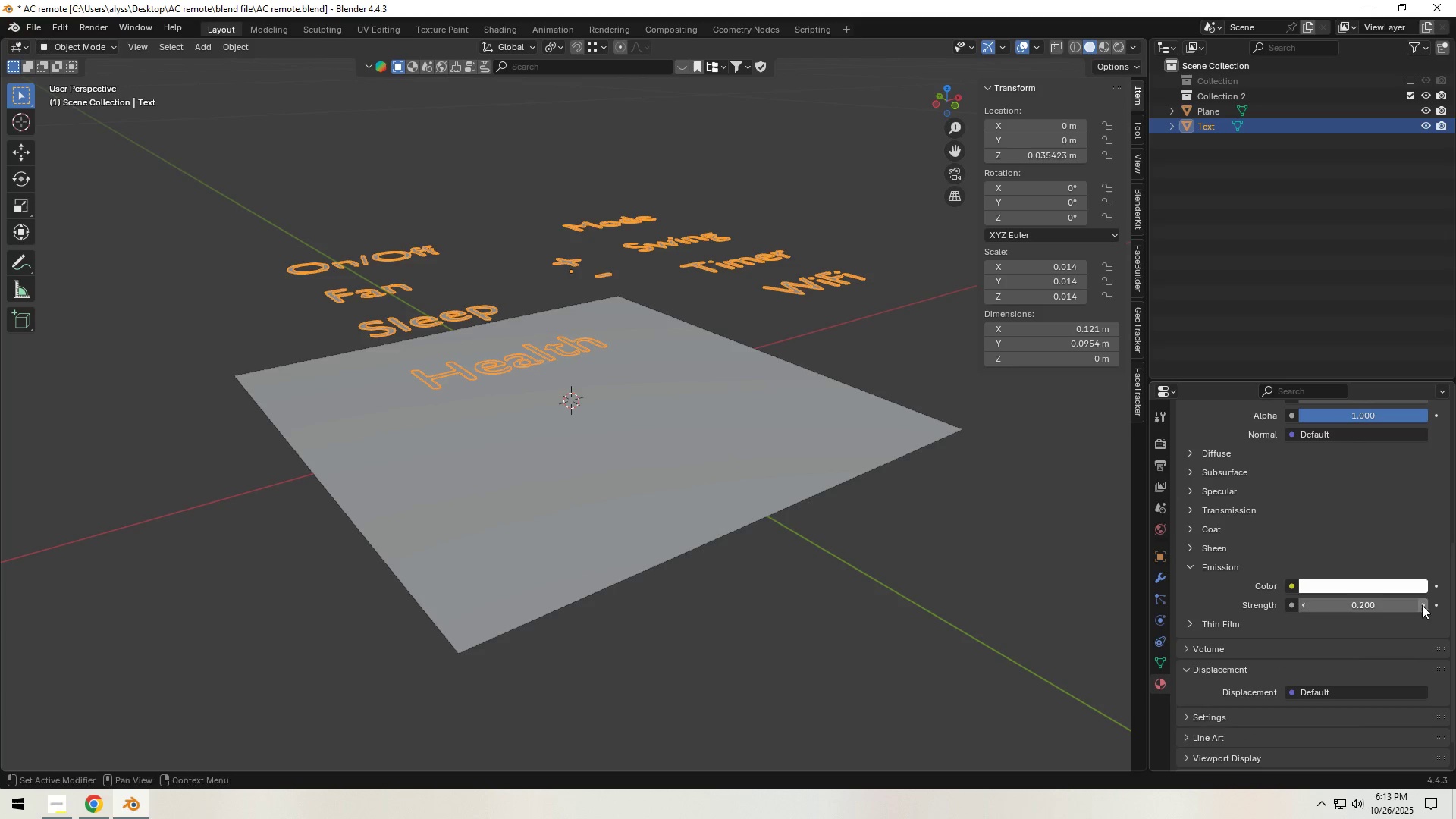 
double_click([1422, 605])
 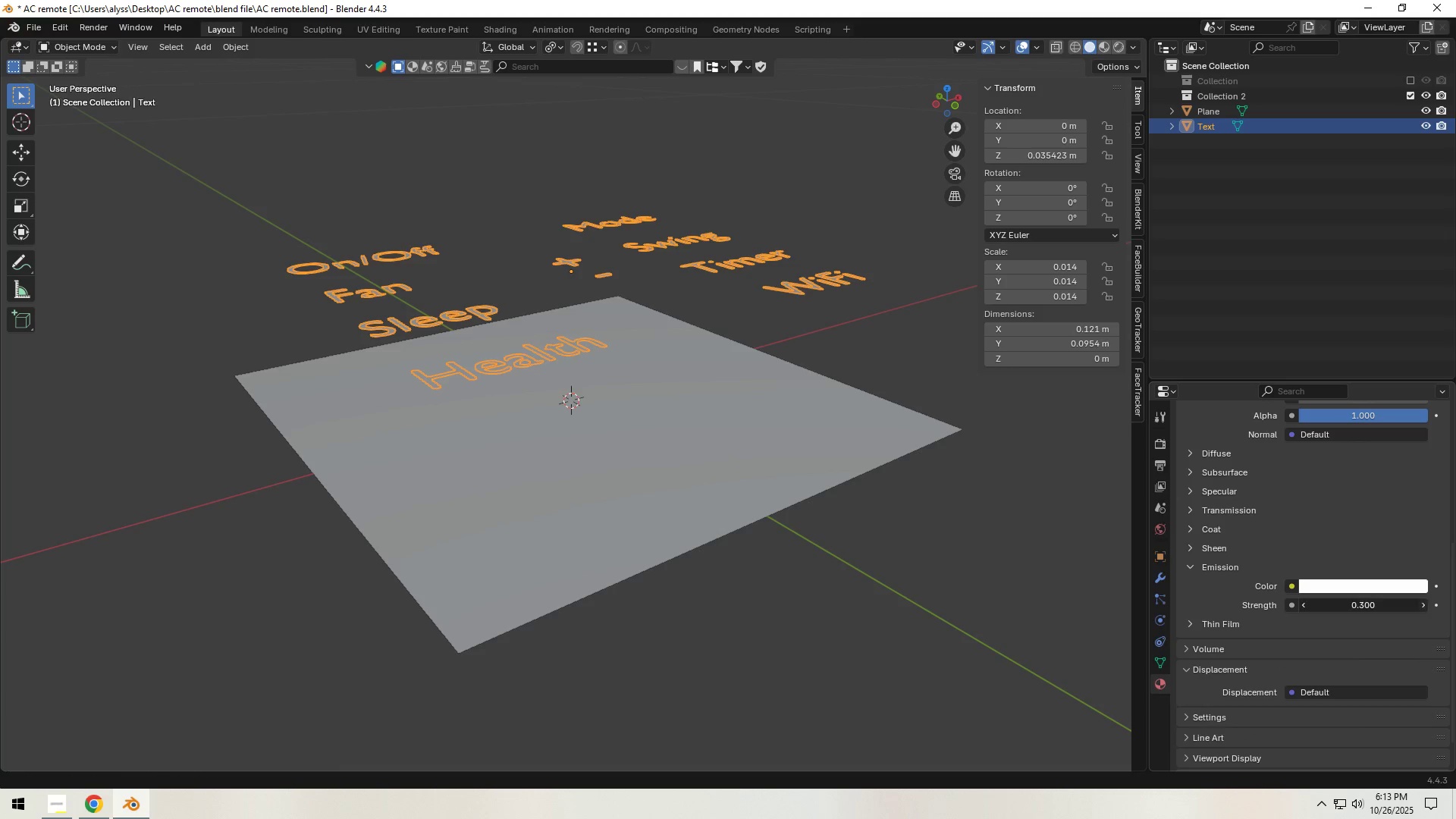 
triple_click([1422, 605])
 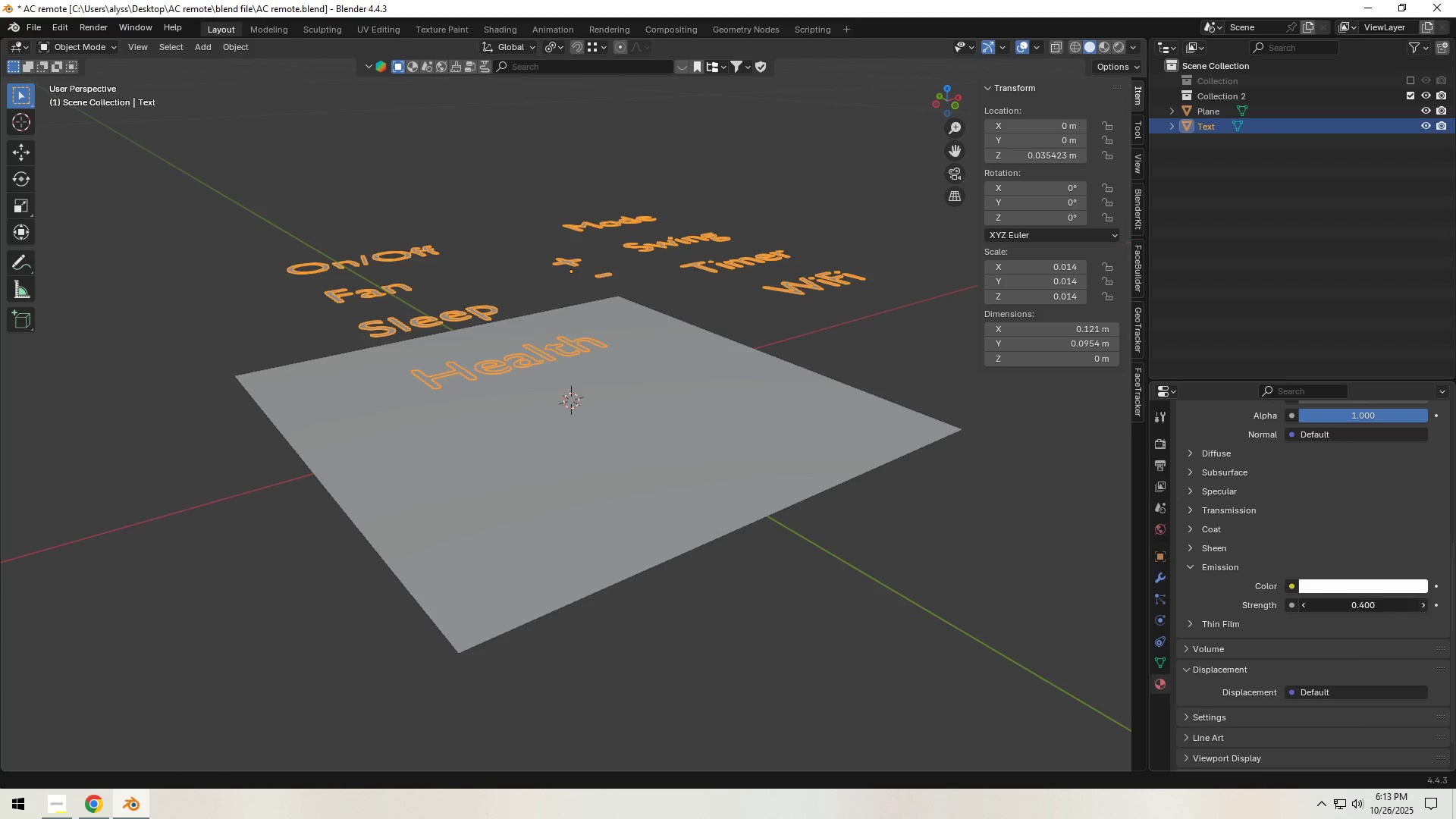 
triple_click([1422, 605])
 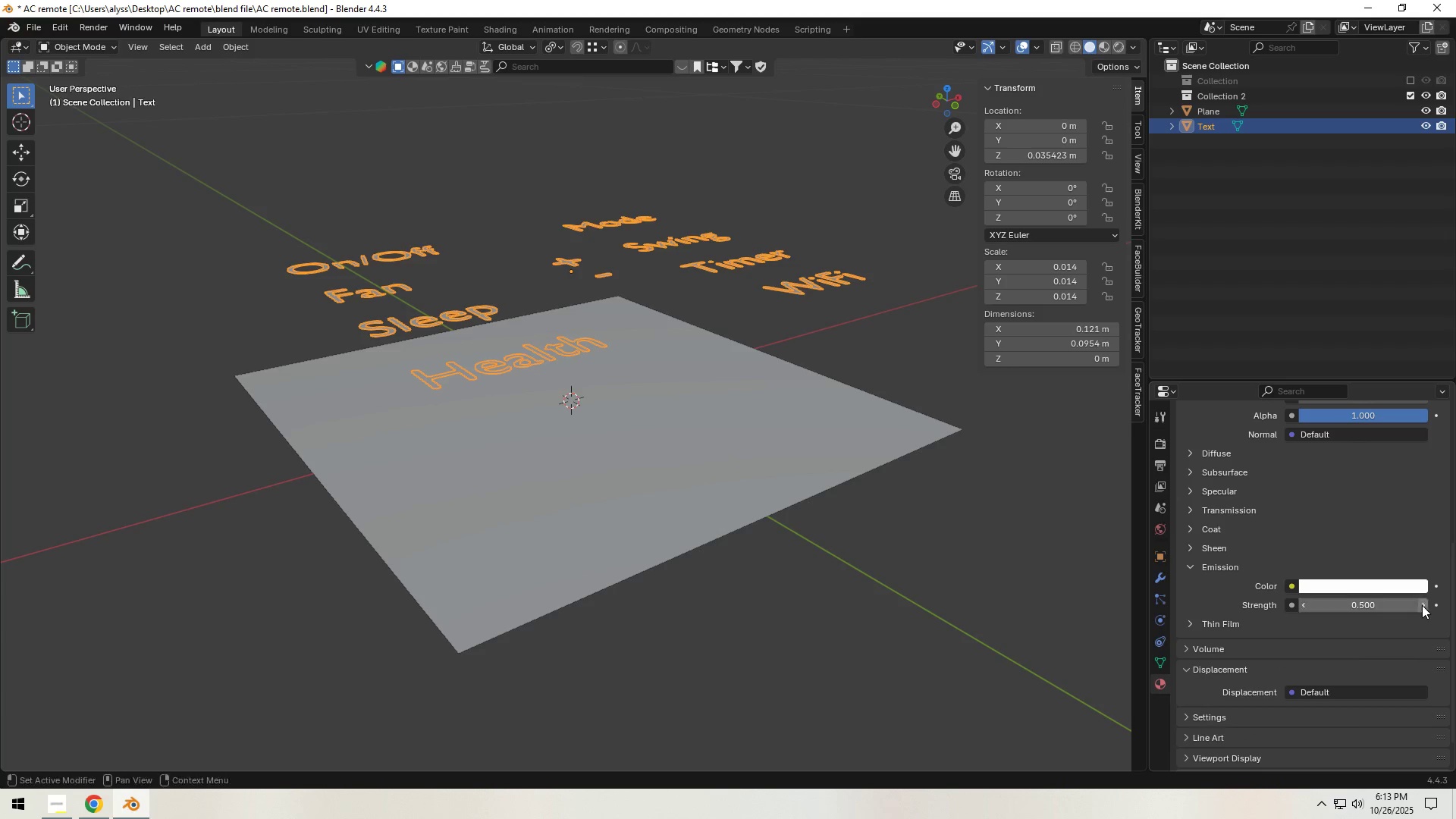 
triple_click([1422, 605])
 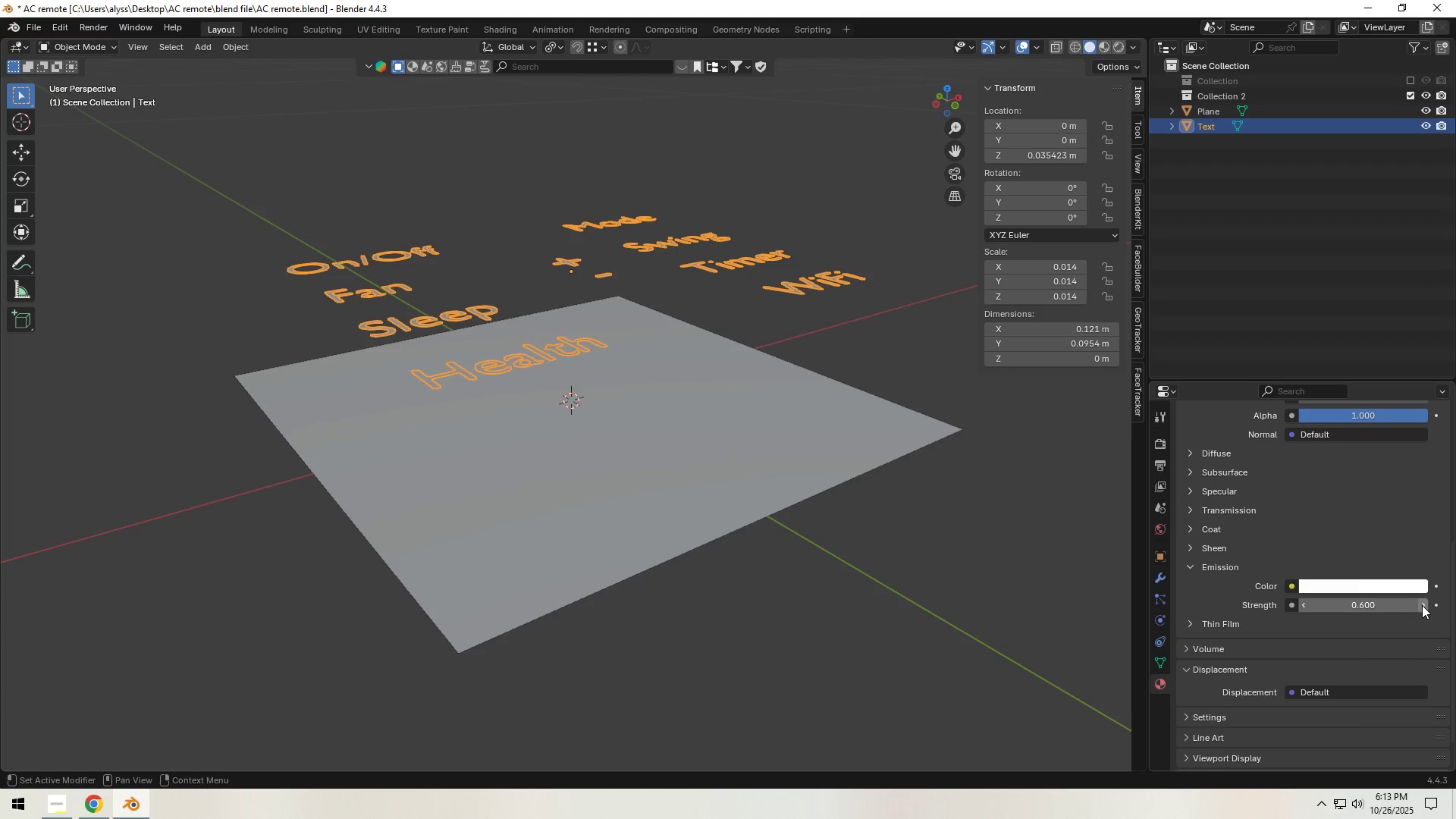 
triple_click([1422, 605])
 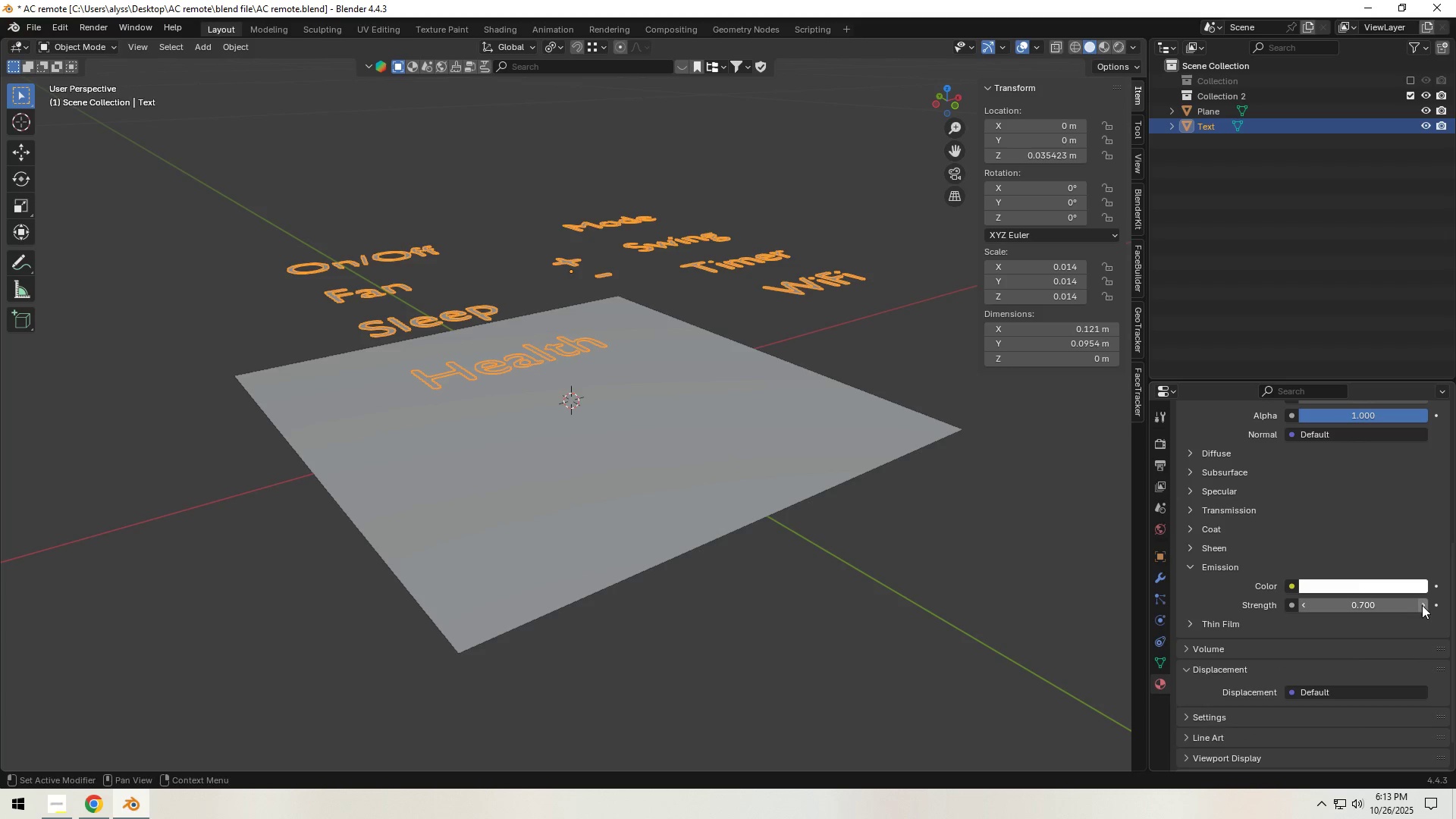 
triple_click([1422, 605])
 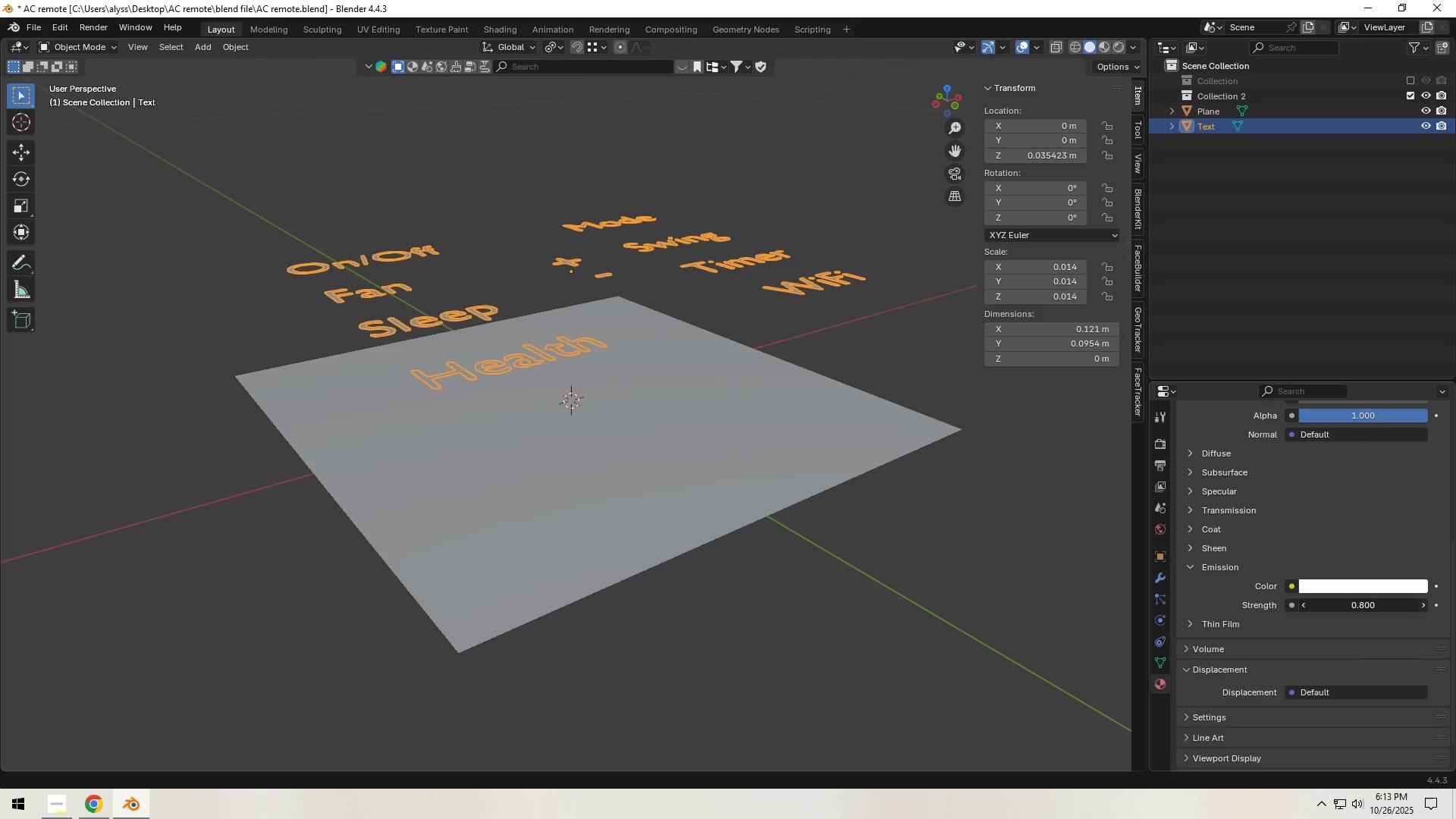 
triple_click([1422, 605])
 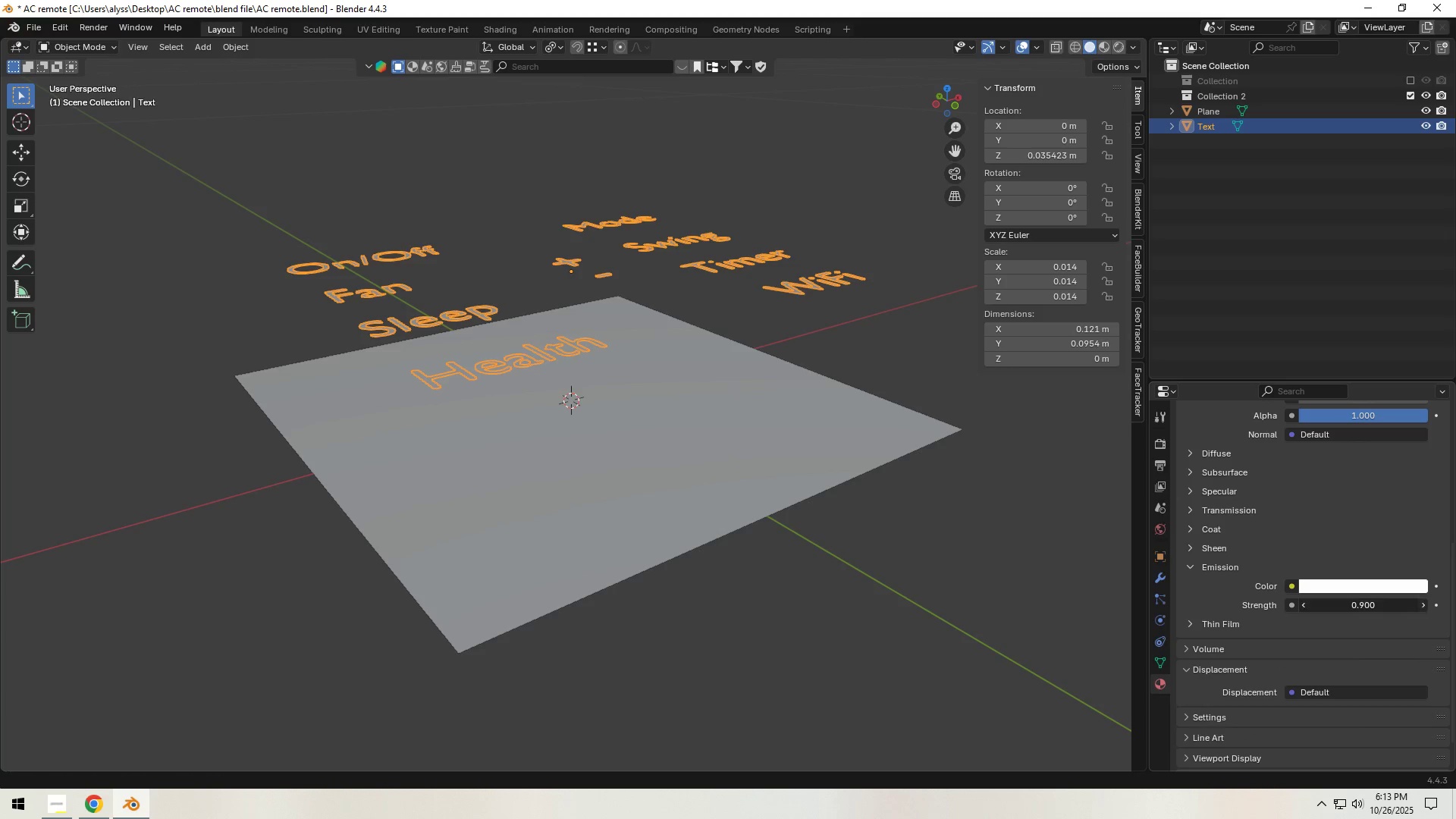 
triple_click([1422, 605])
 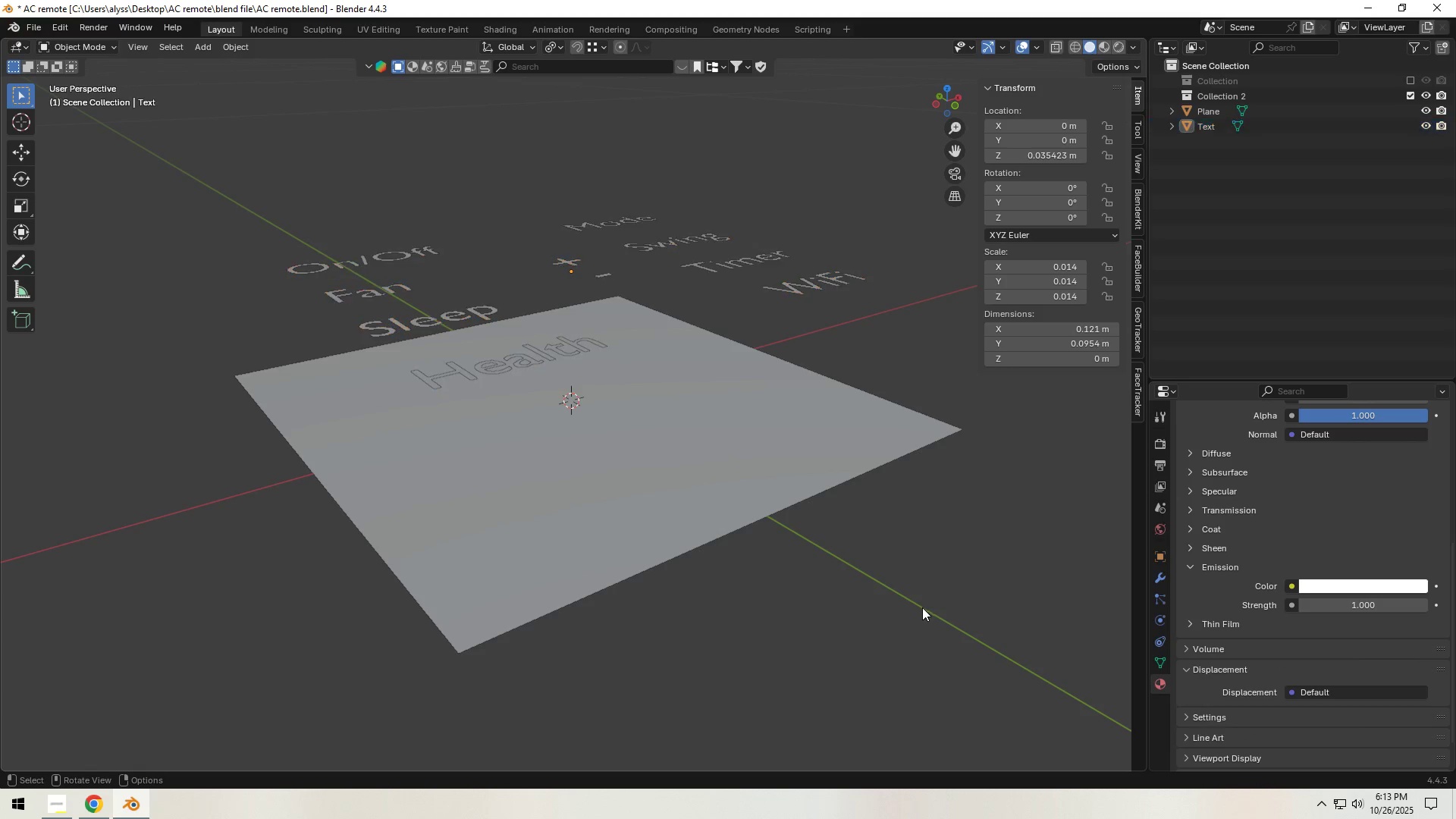 
double_click([699, 512])
 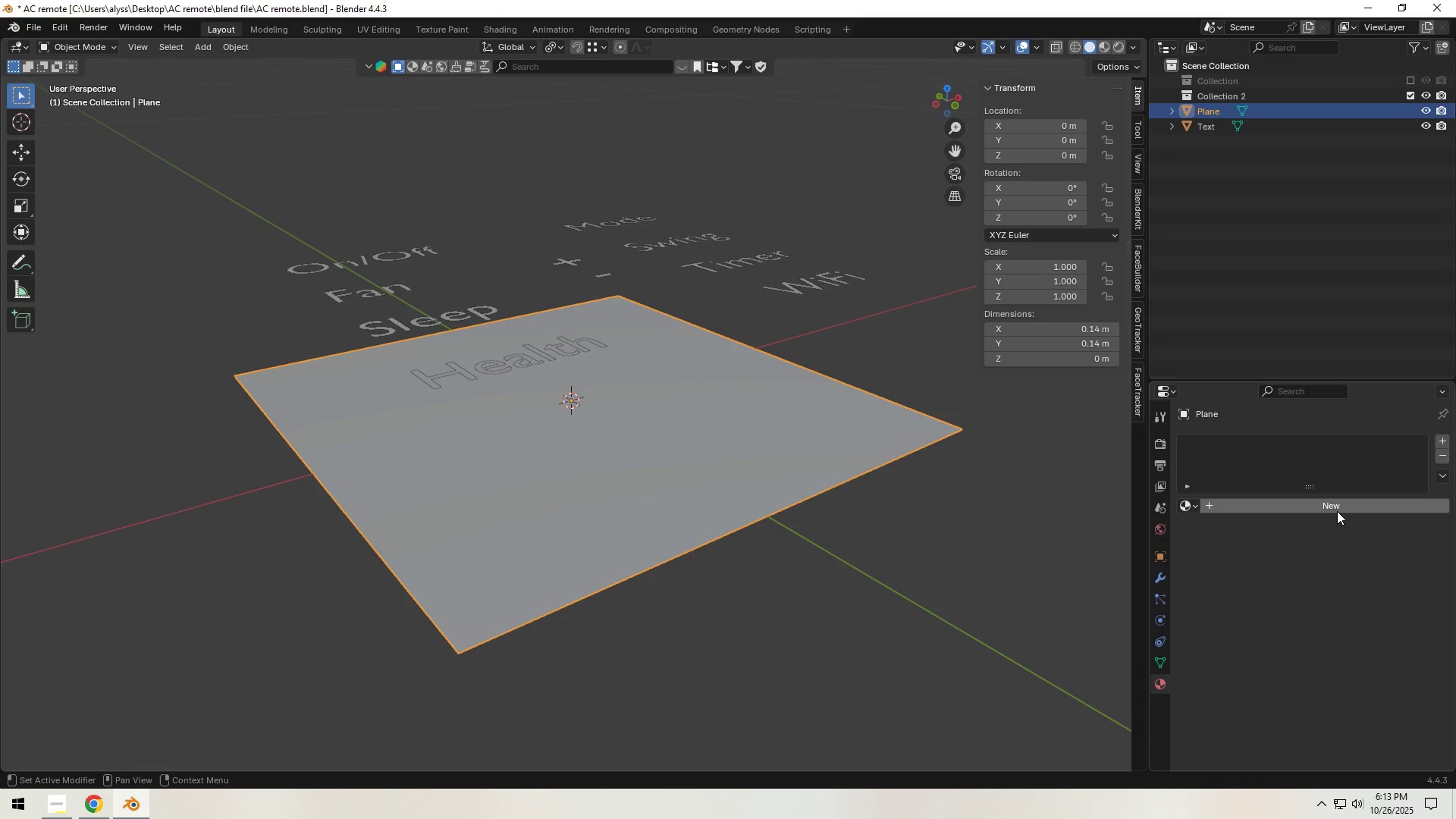 
double_click([1336, 508])
 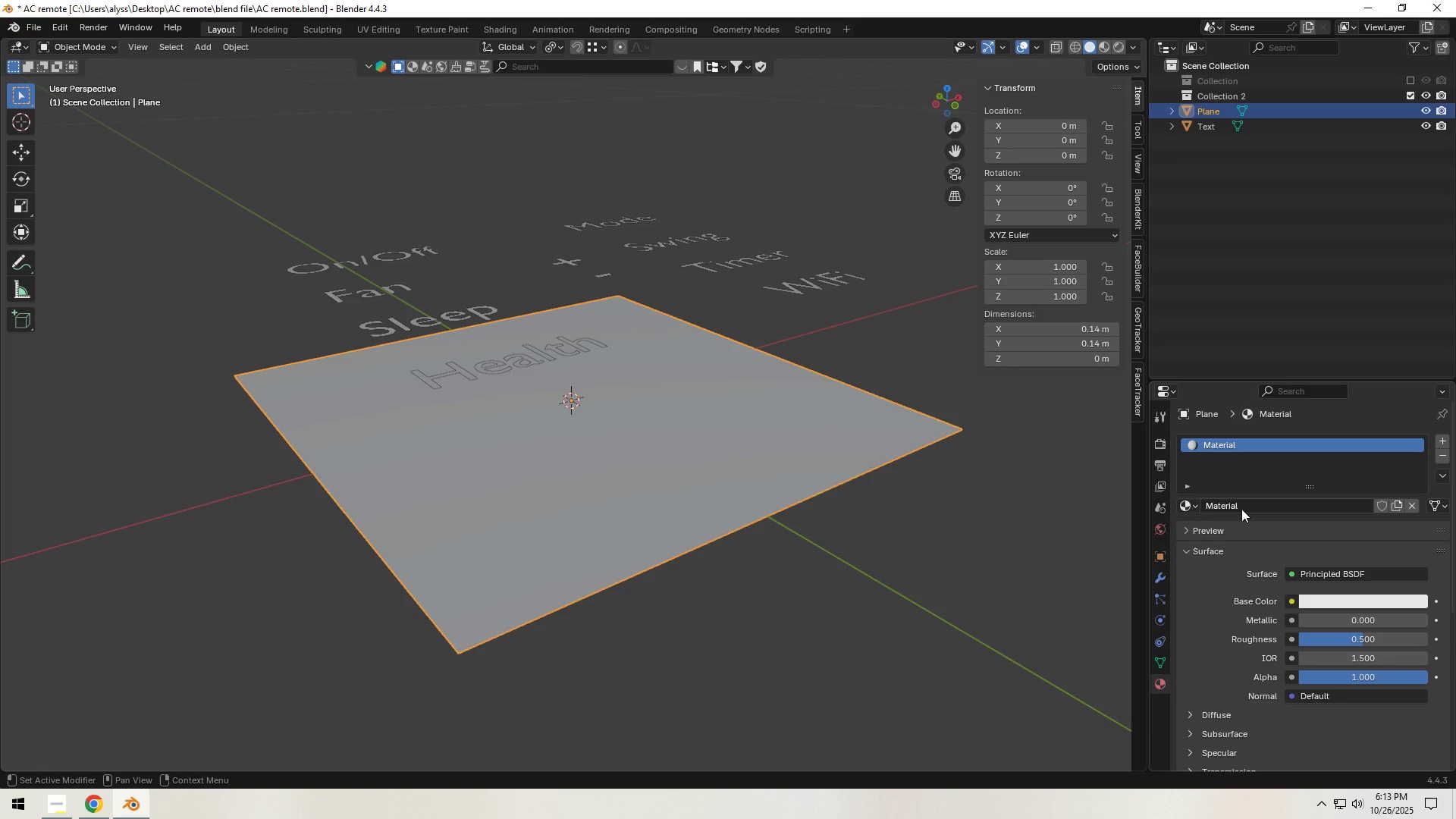 
left_click([1241, 508])
 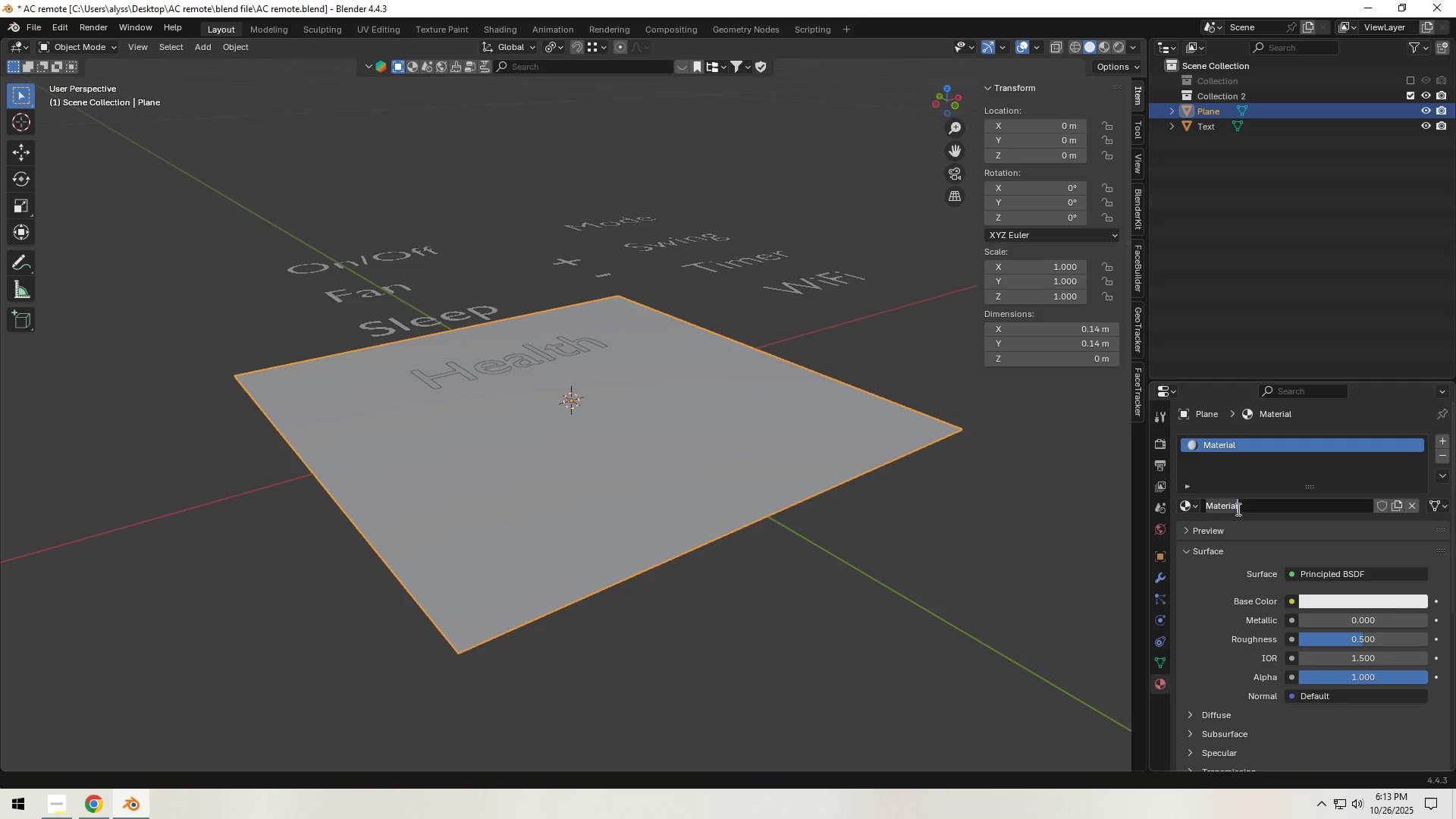 
type(black background)
 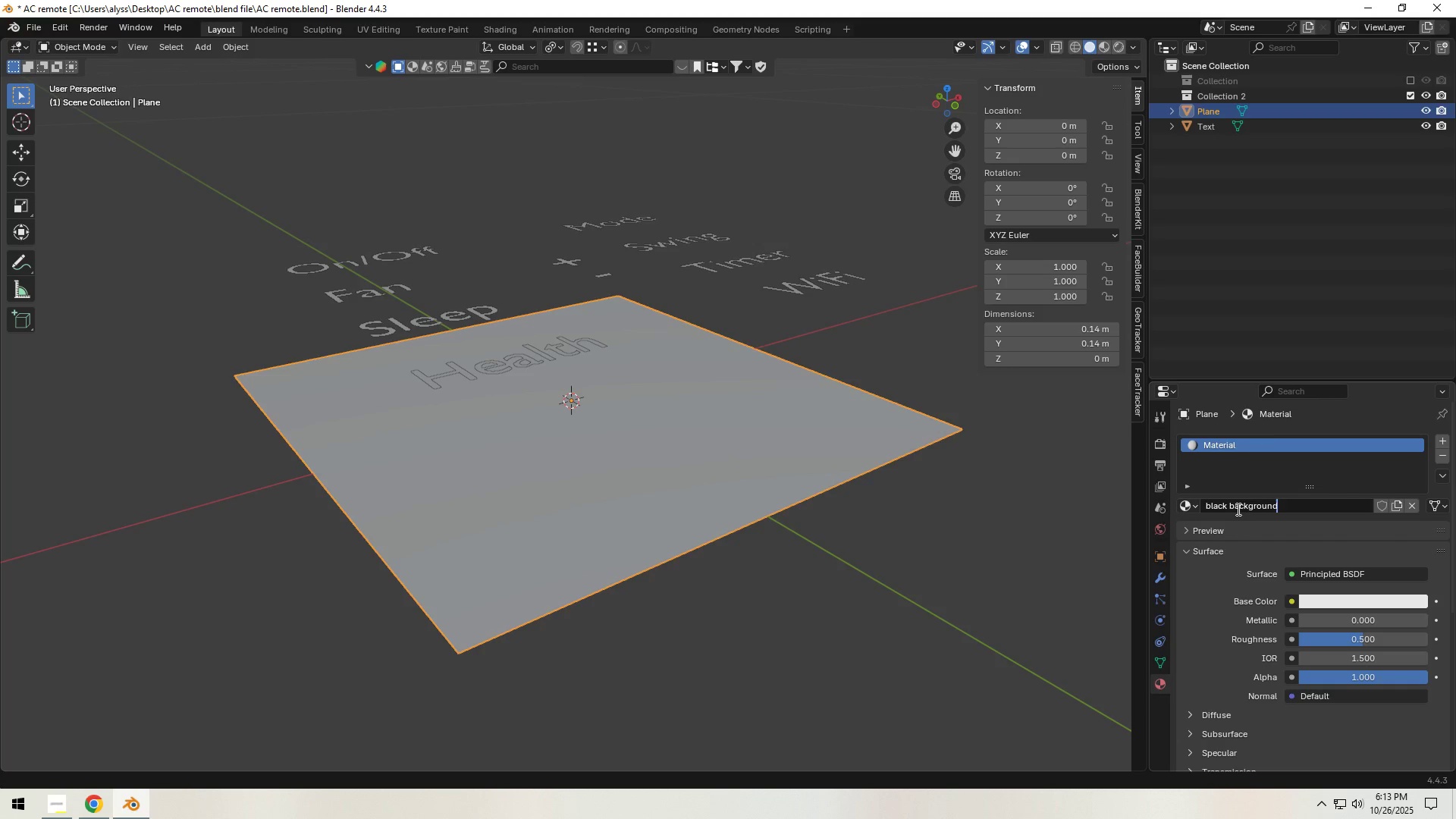 
key(Enter)
 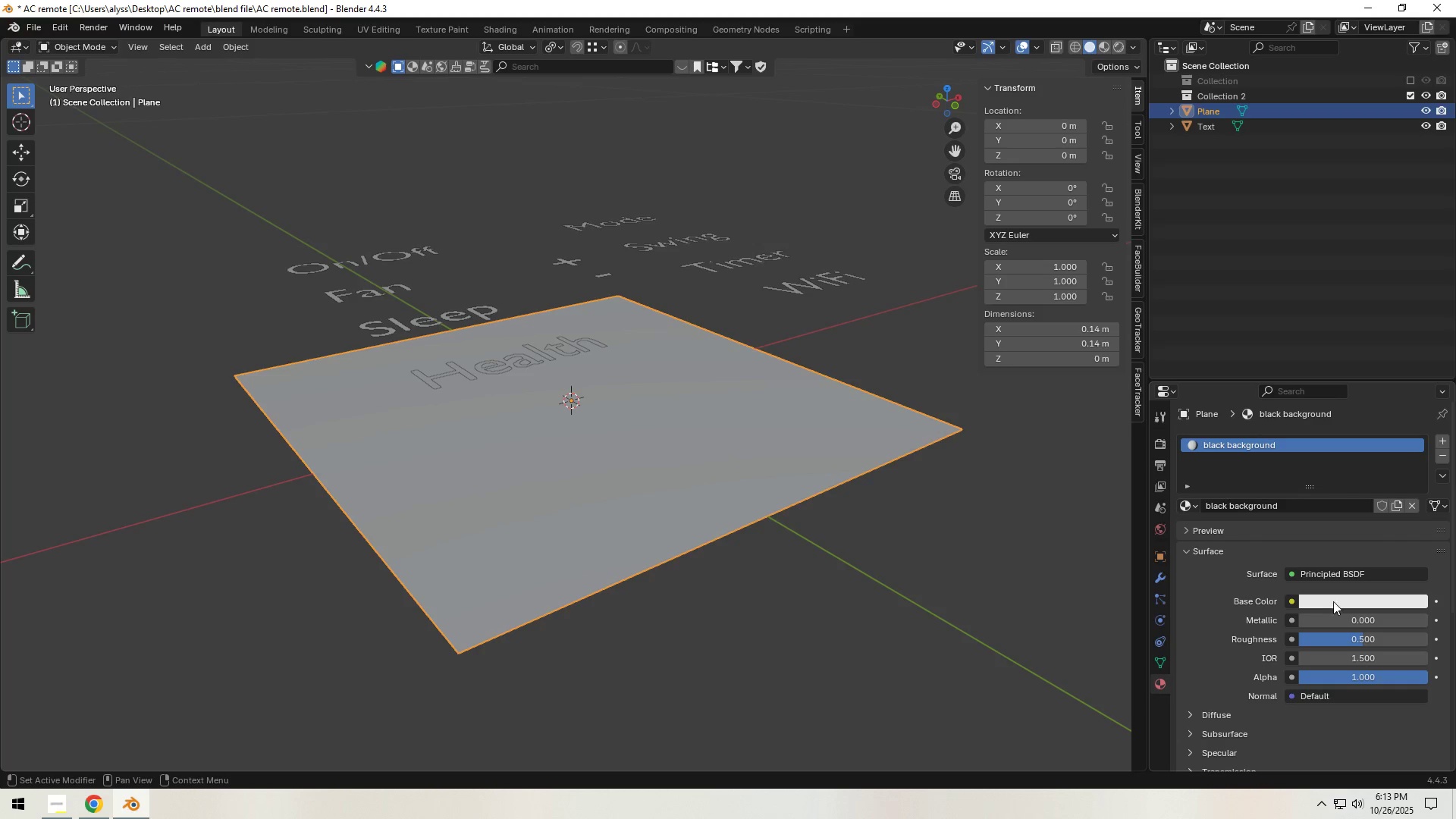 
scroll: coordinate [1295, 639], scroll_direction: down, amount: 3.0
 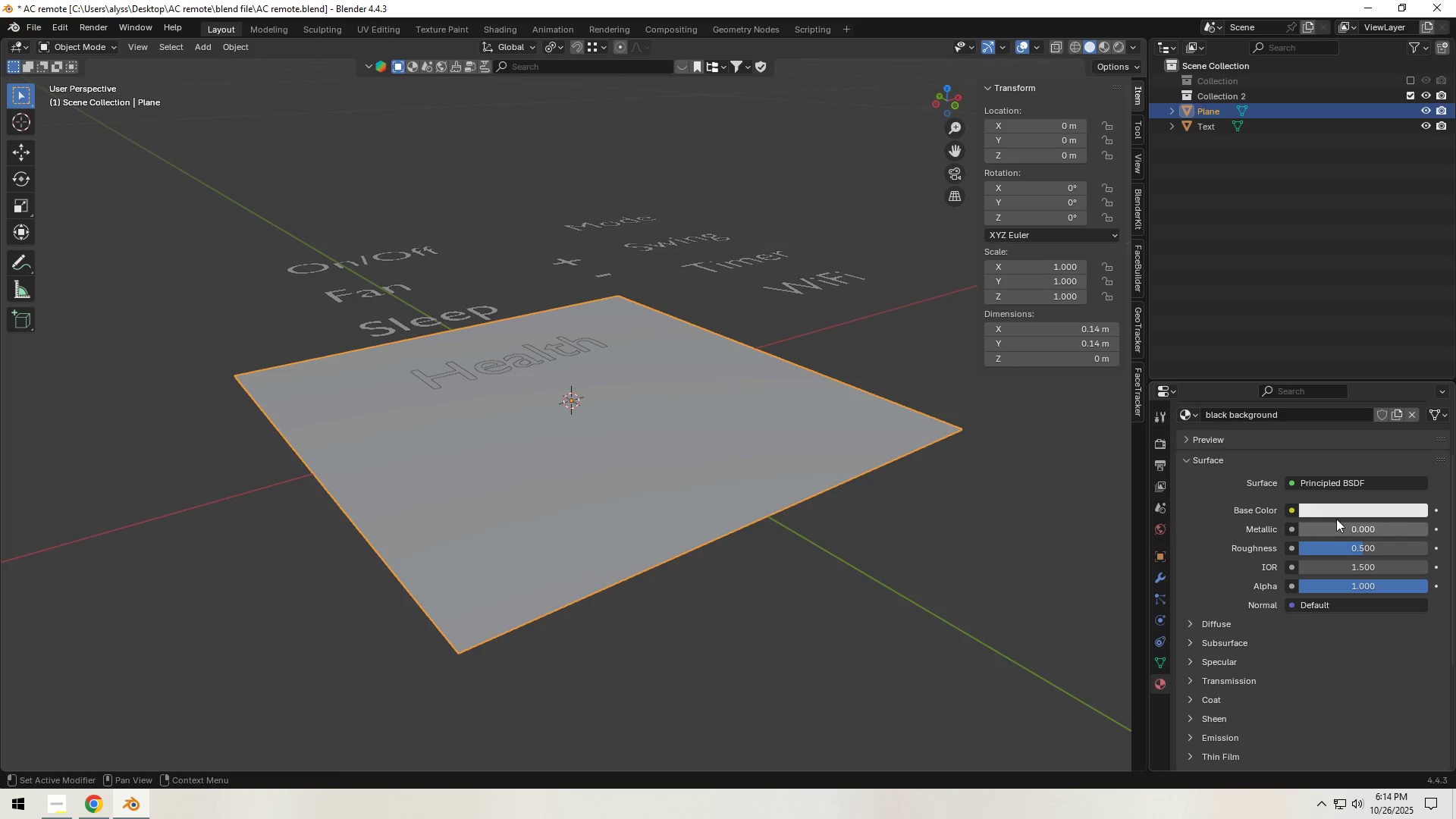 
left_click([1338, 514])
 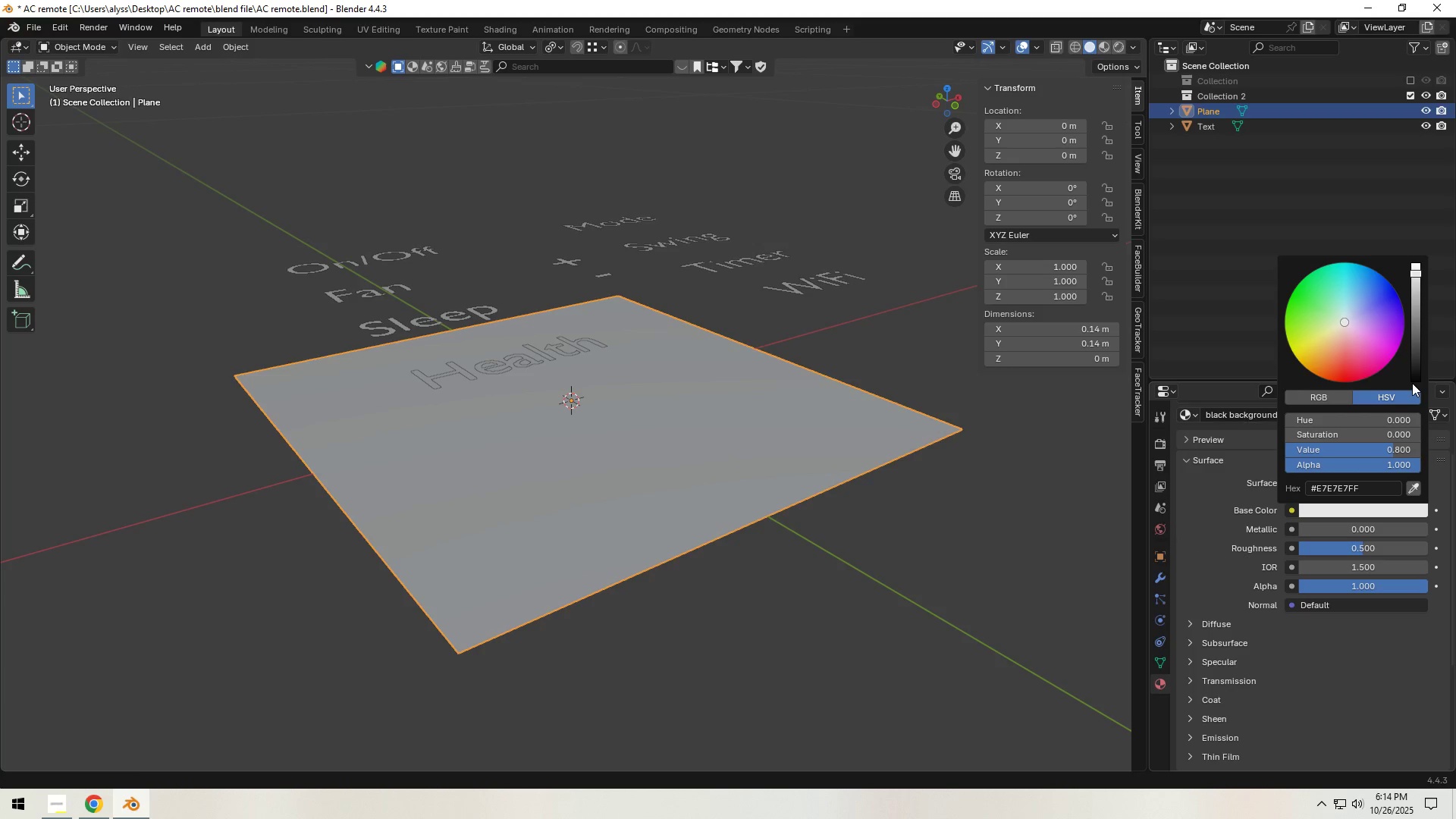 
left_click_drag(start_coordinate=[1414, 381], to_coordinate=[1414, 393])
 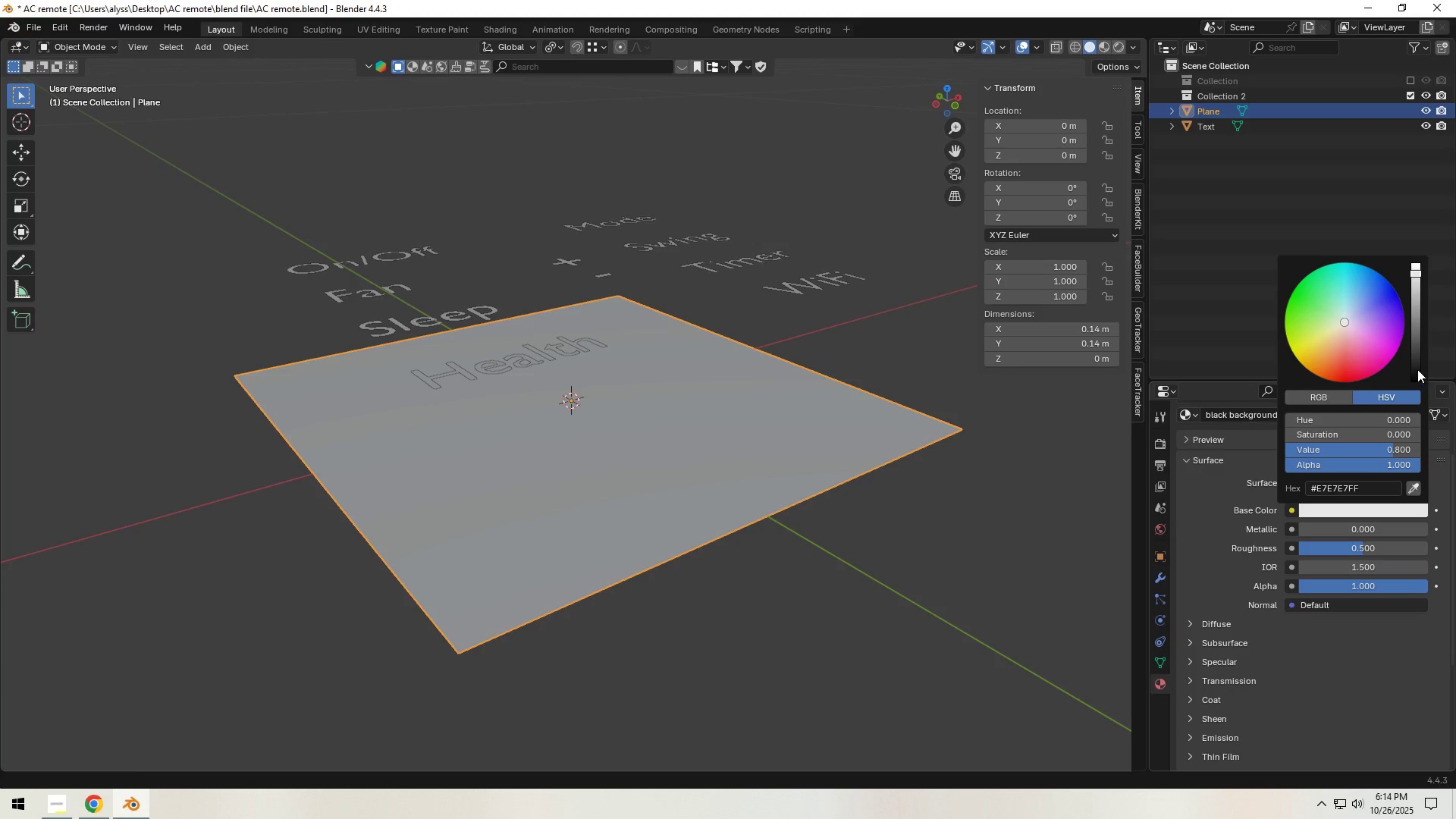 
left_click_drag(start_coordinate=[1417, 369], to_coordinate=[1419, 275])
 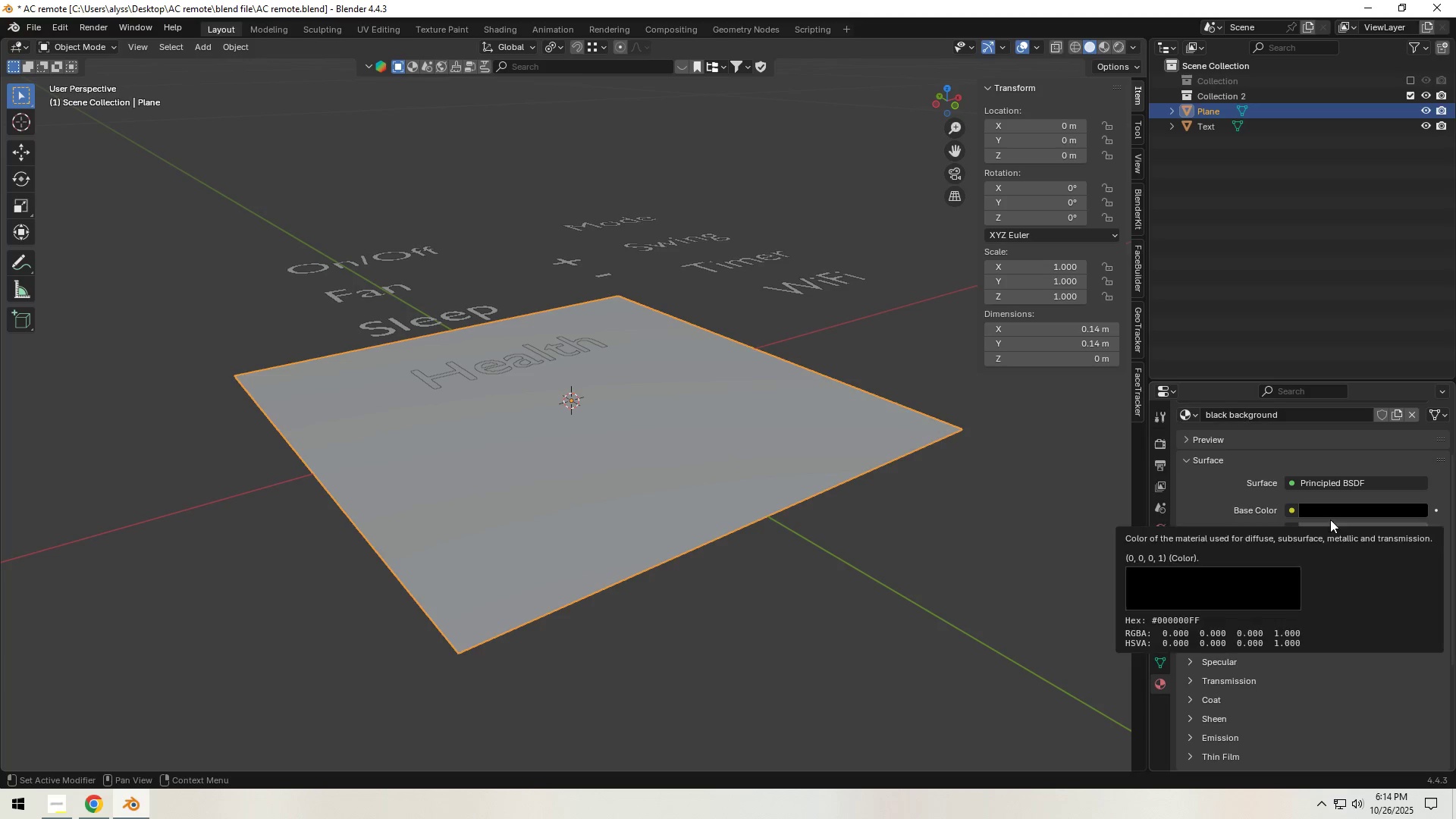 
left_click_drag(start_coordinate=[1339, 548], to_coordinate=[356, 548])
 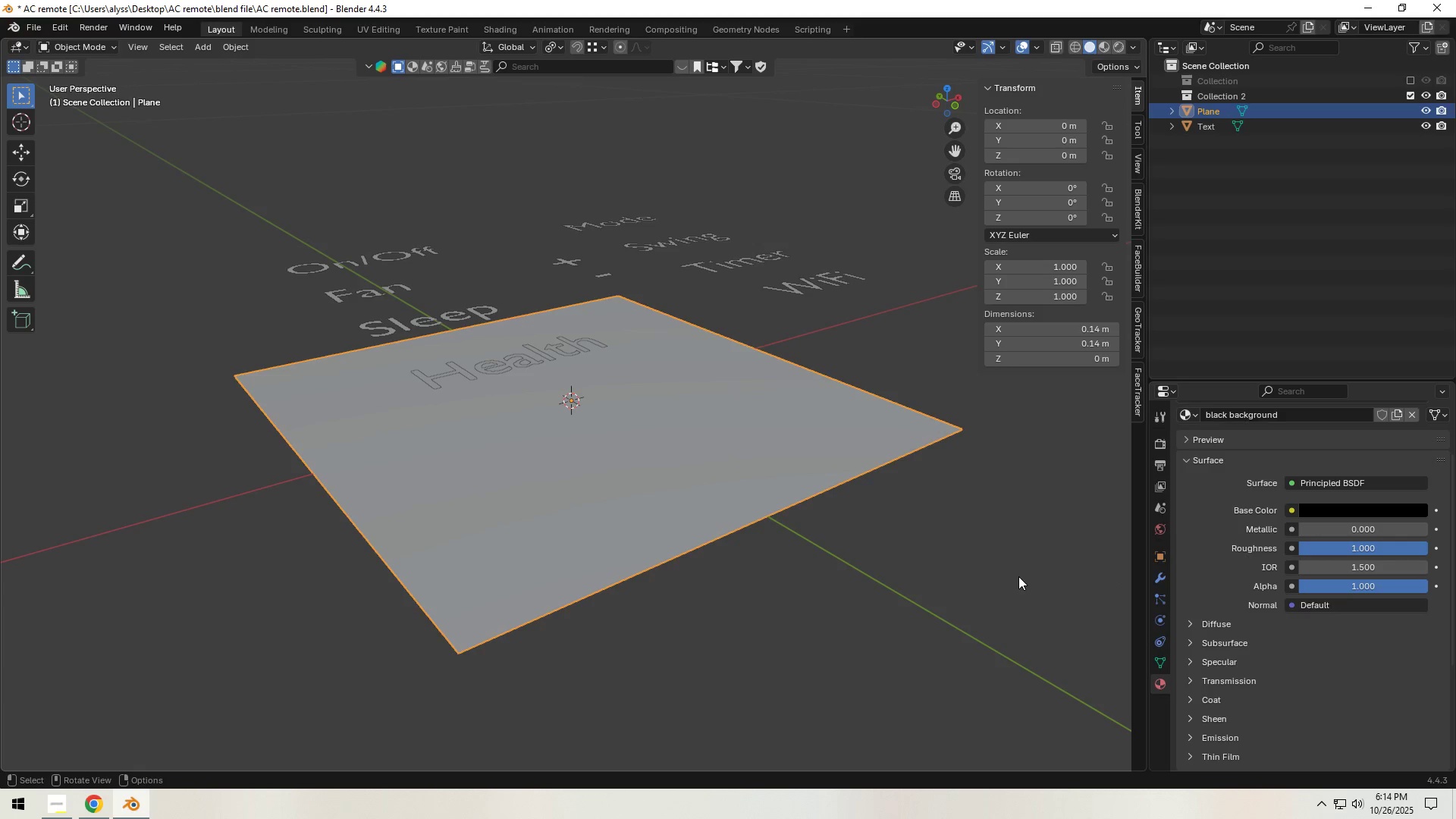 
left_click([1024, 576])
 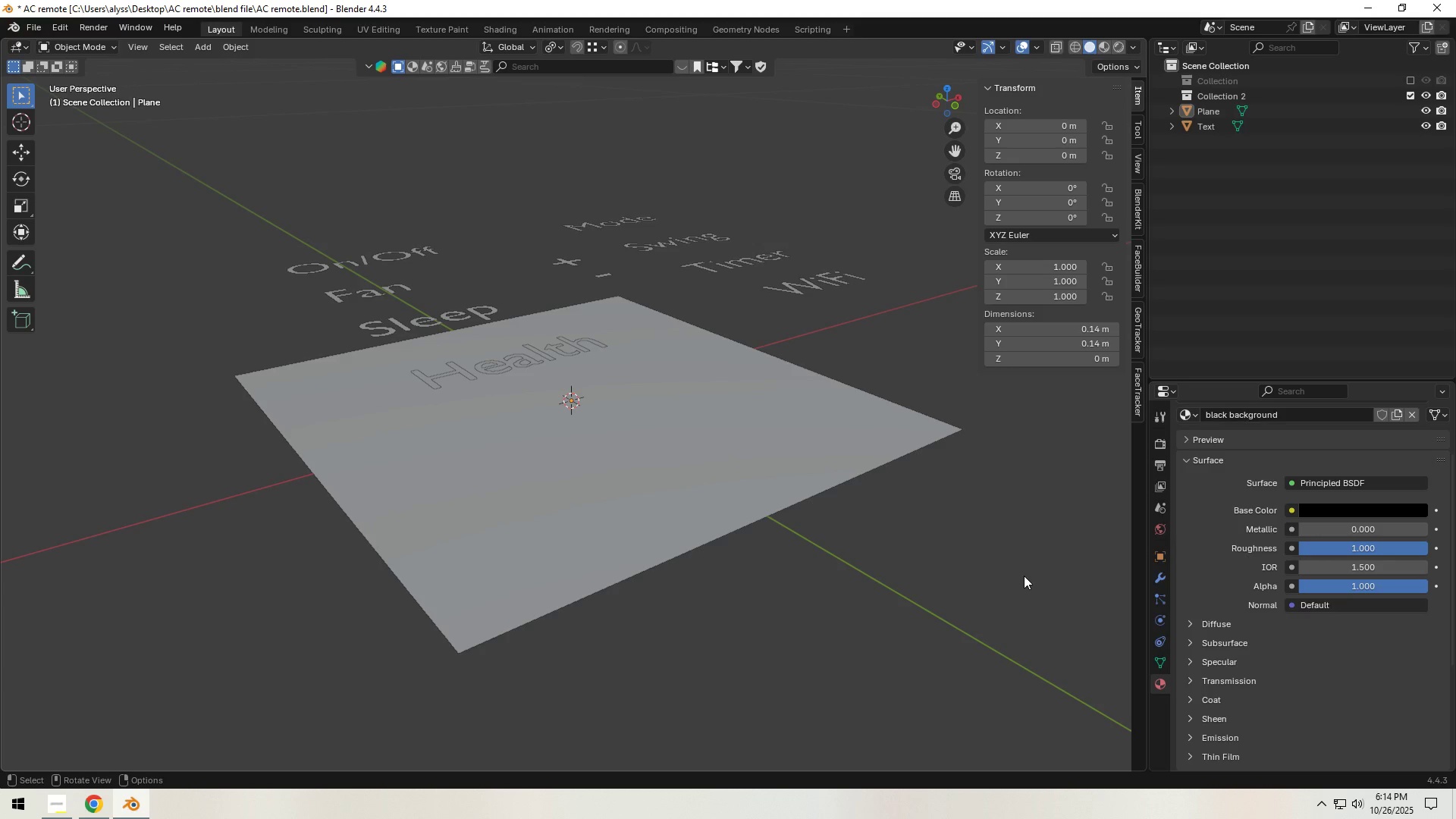 
key(Control+S)
 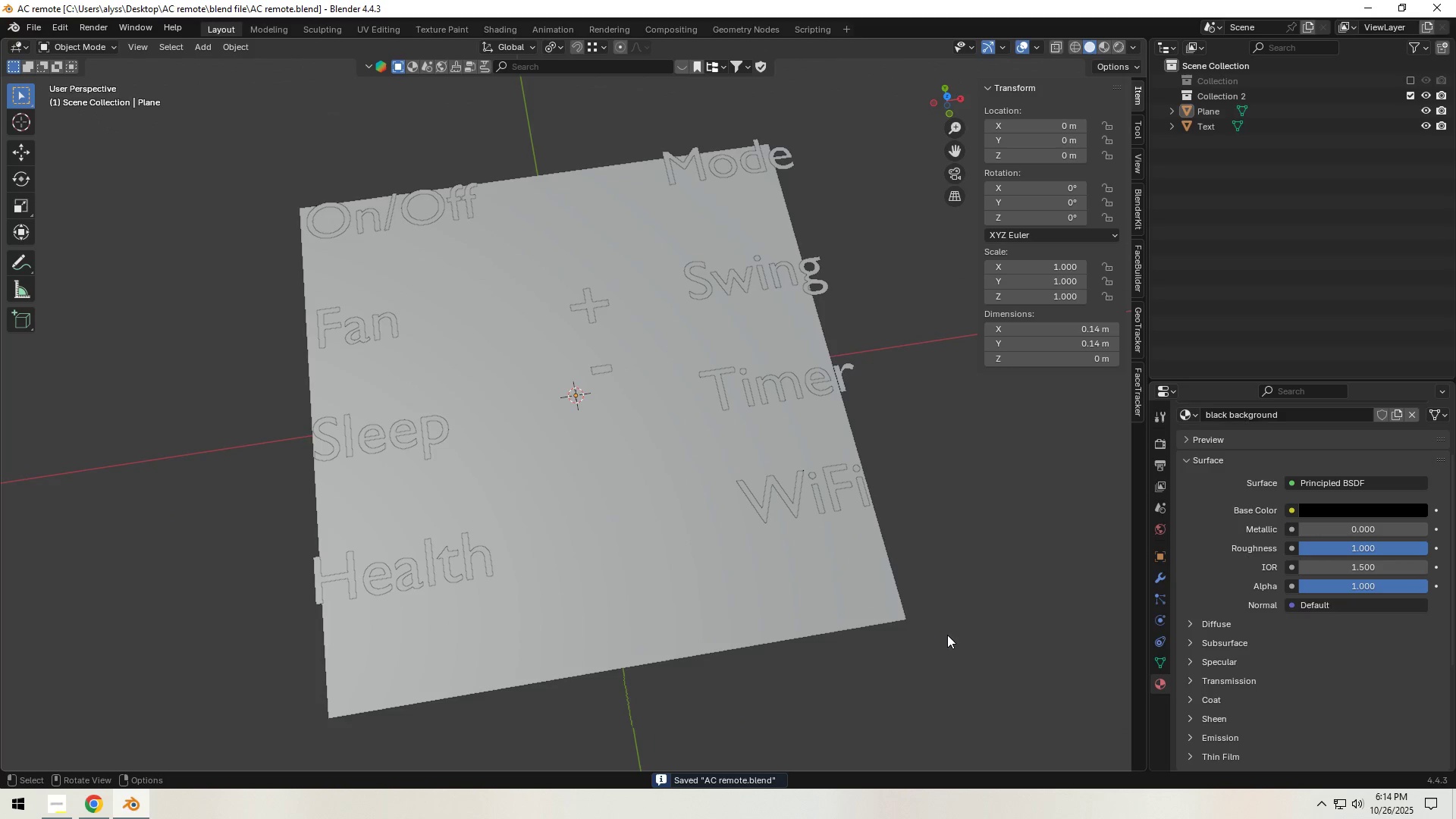 
key(Shift+A)
 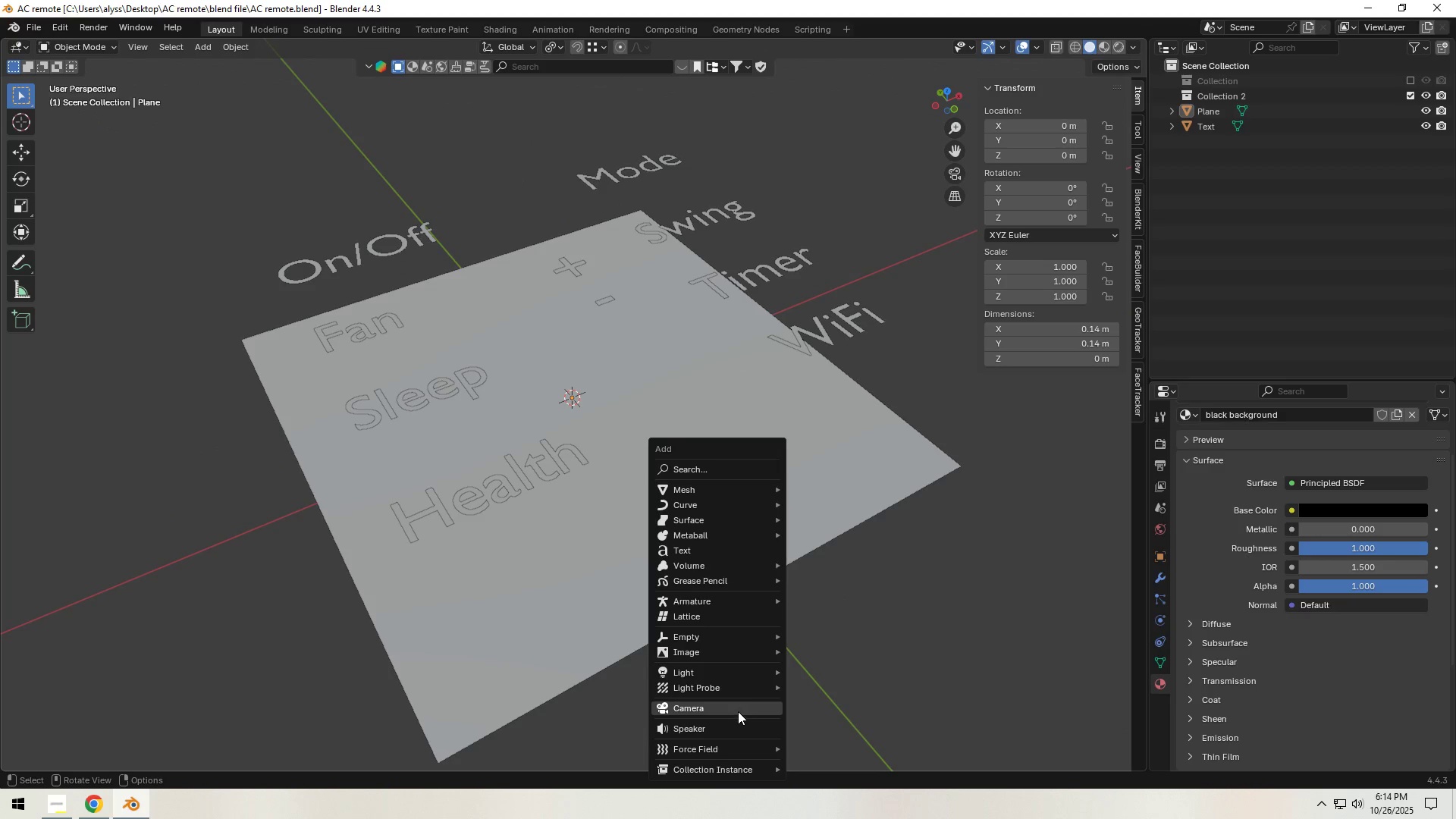 
left_click([739, 709])
 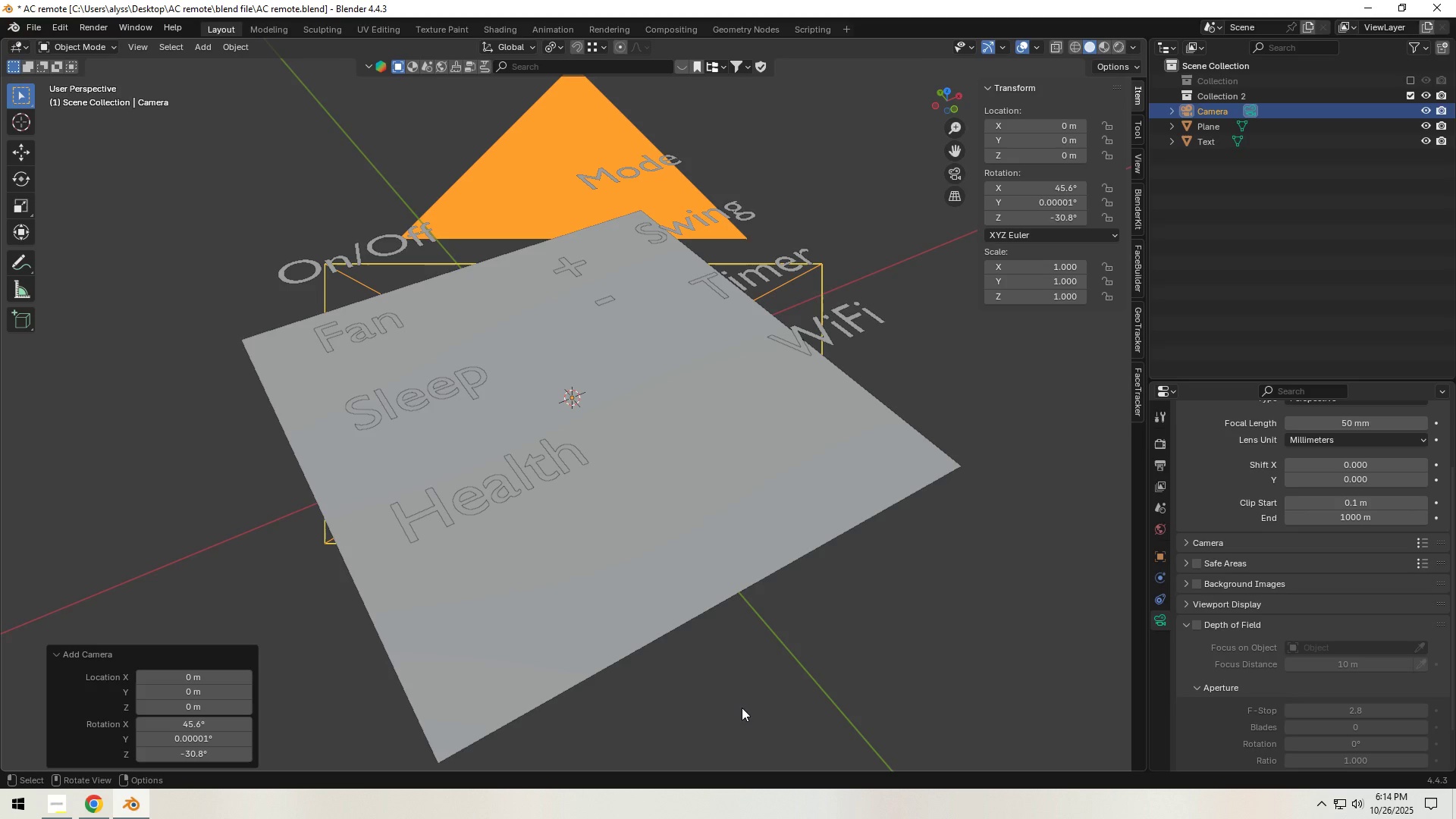 
key(Alt+R)
 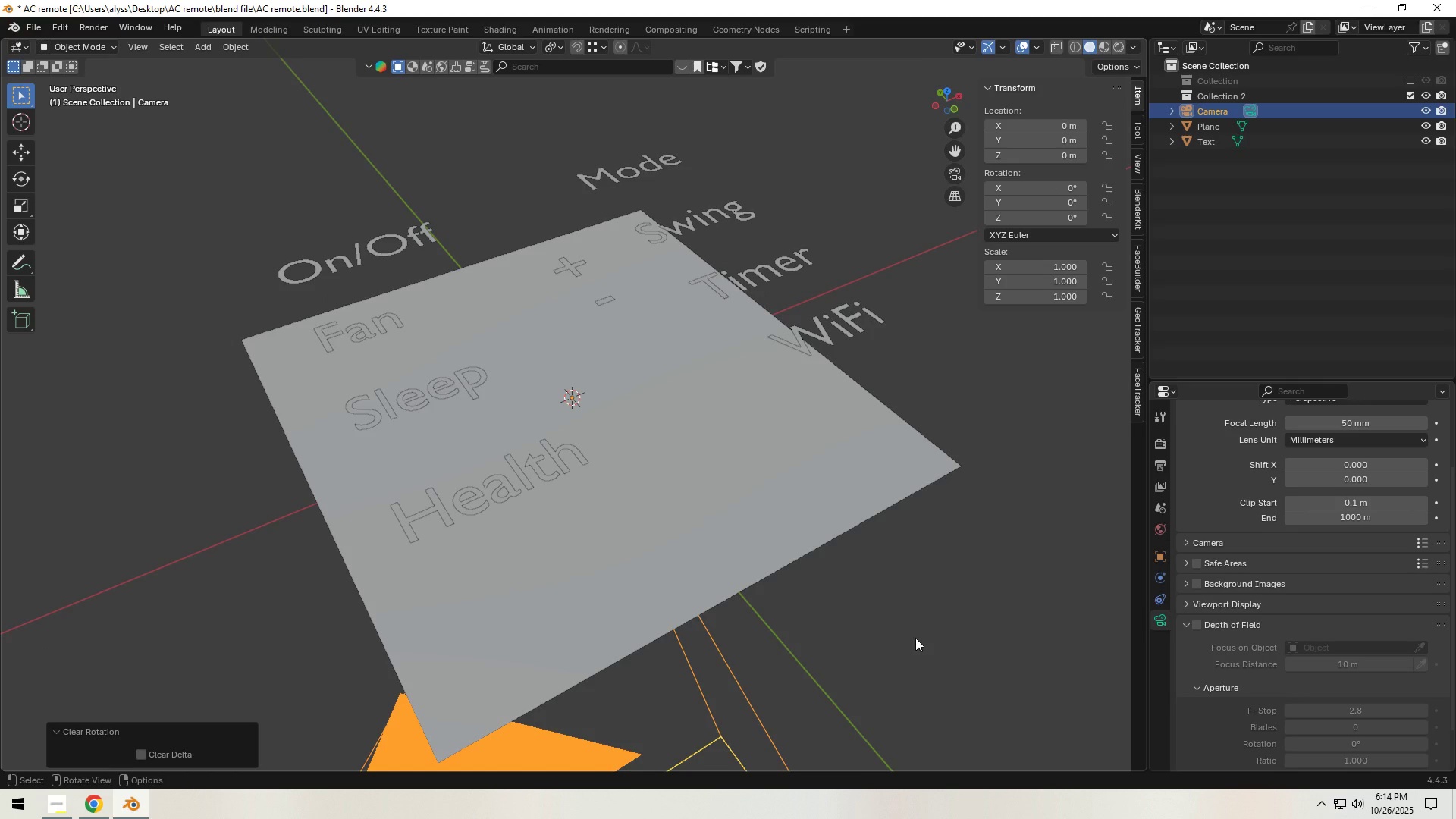 
left_click([915, 638])
 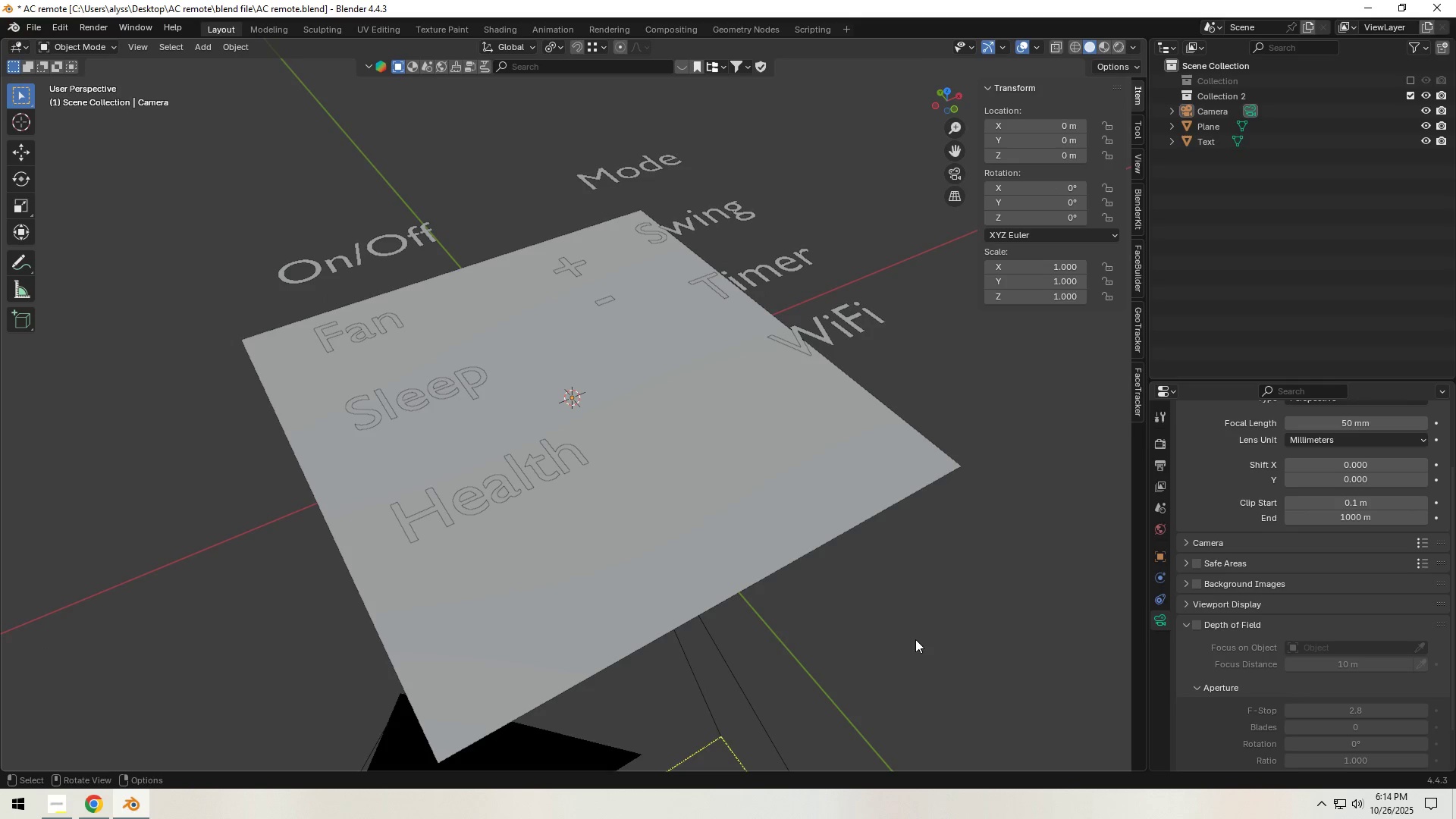 
key(Control+S)
 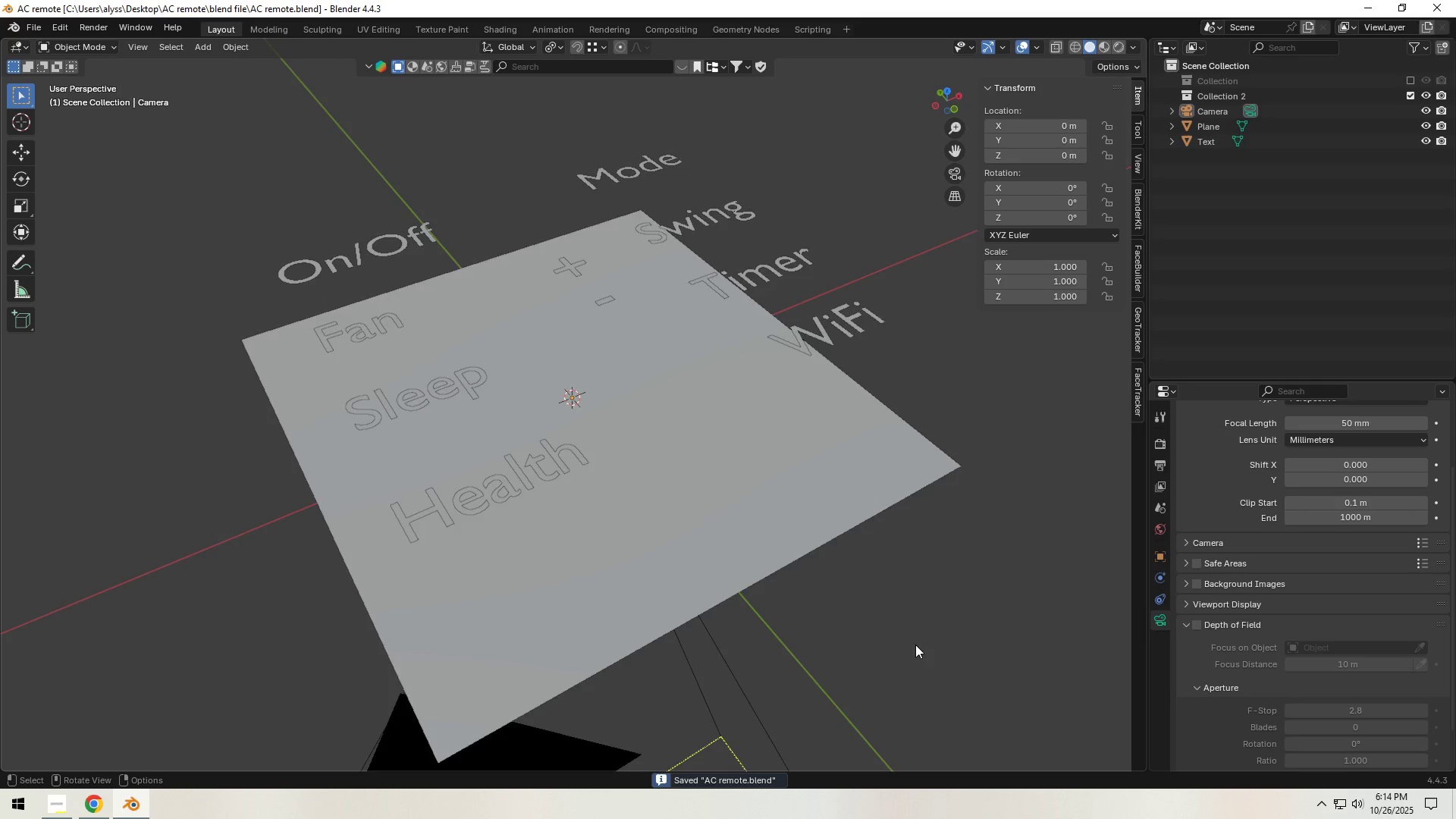 
scroll: coordinate [915, 651], scroll_direction: down, amount: 4.0
 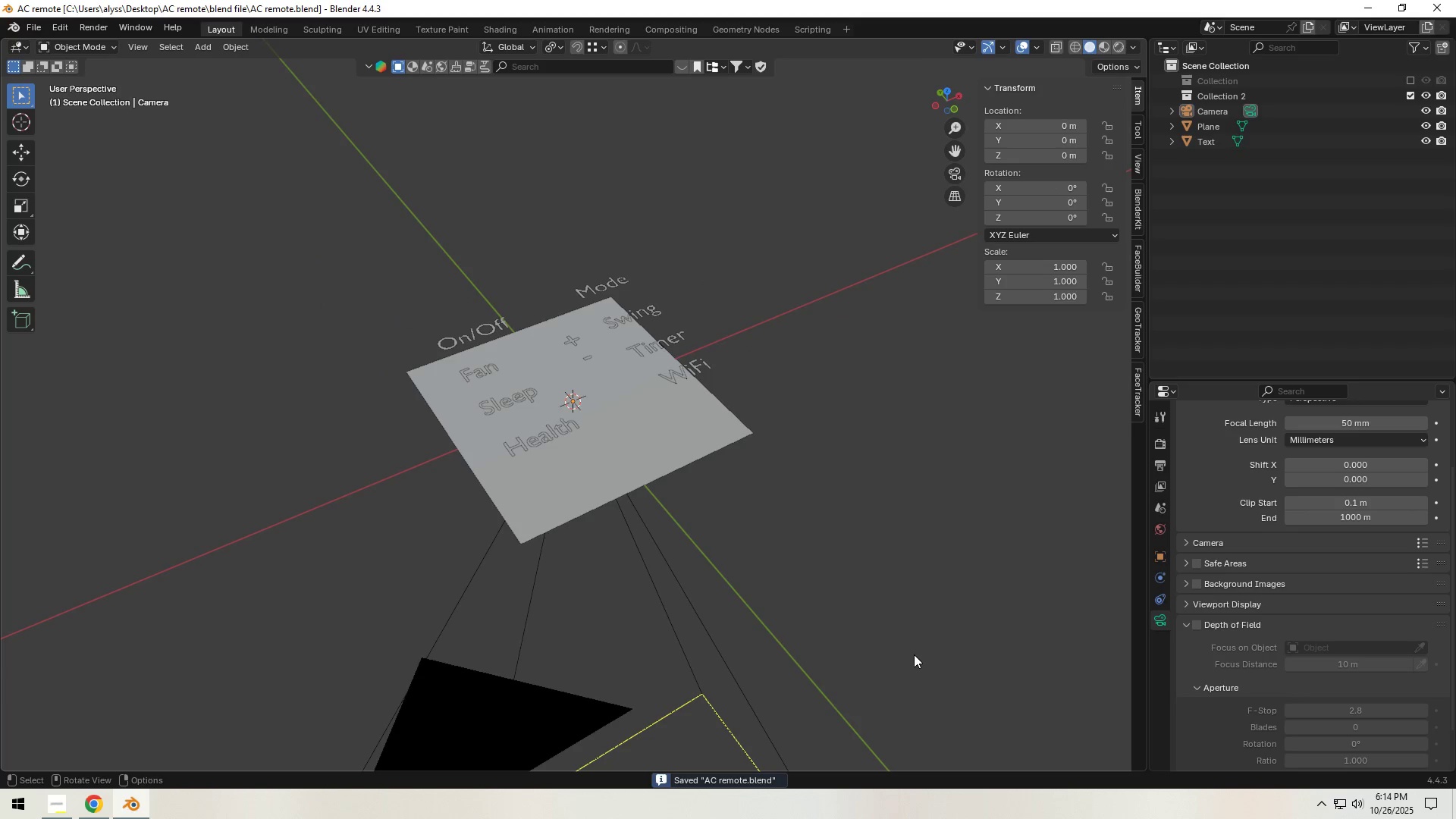 
type(gz)
 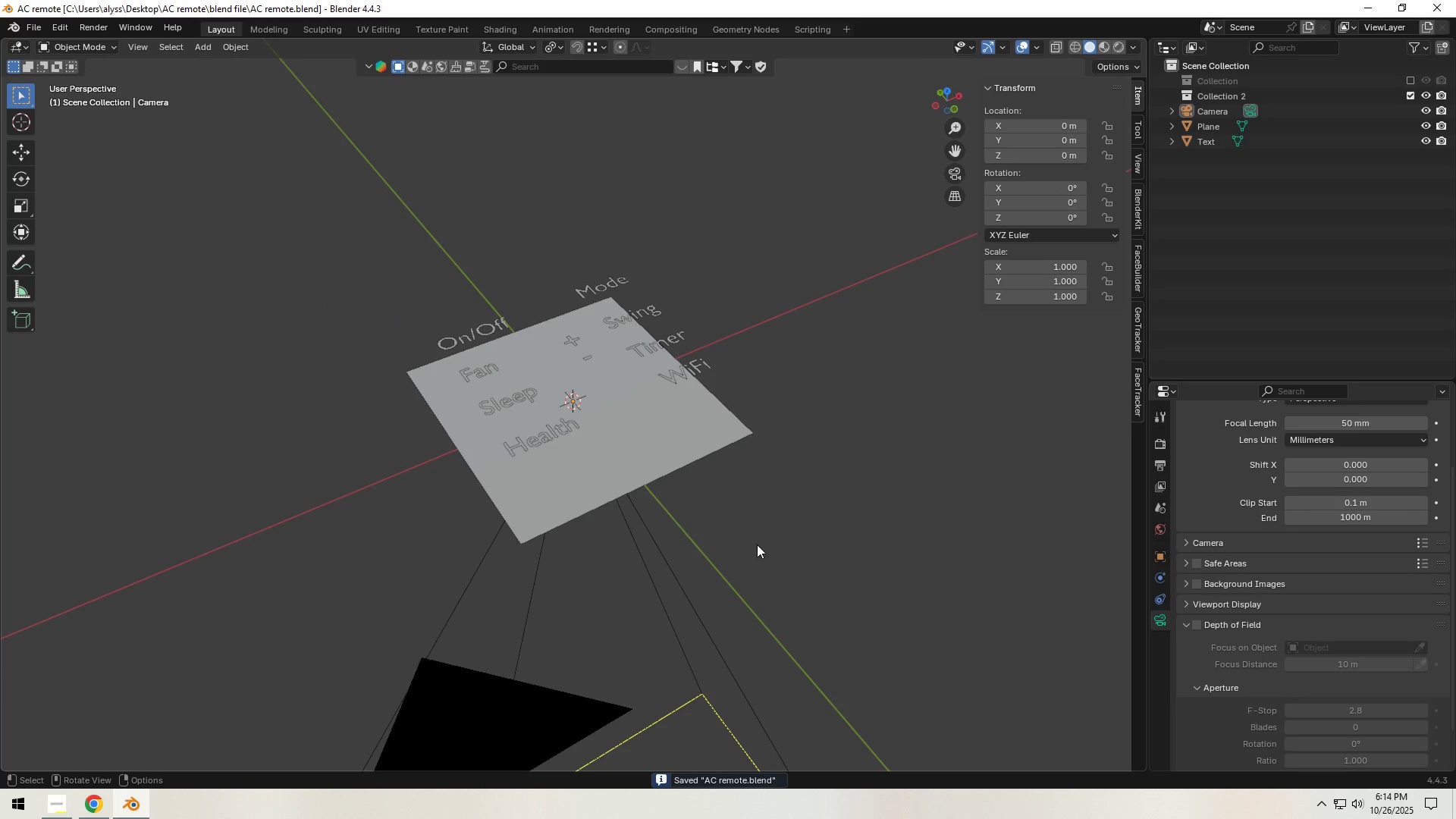 
left_click([678, 581])
 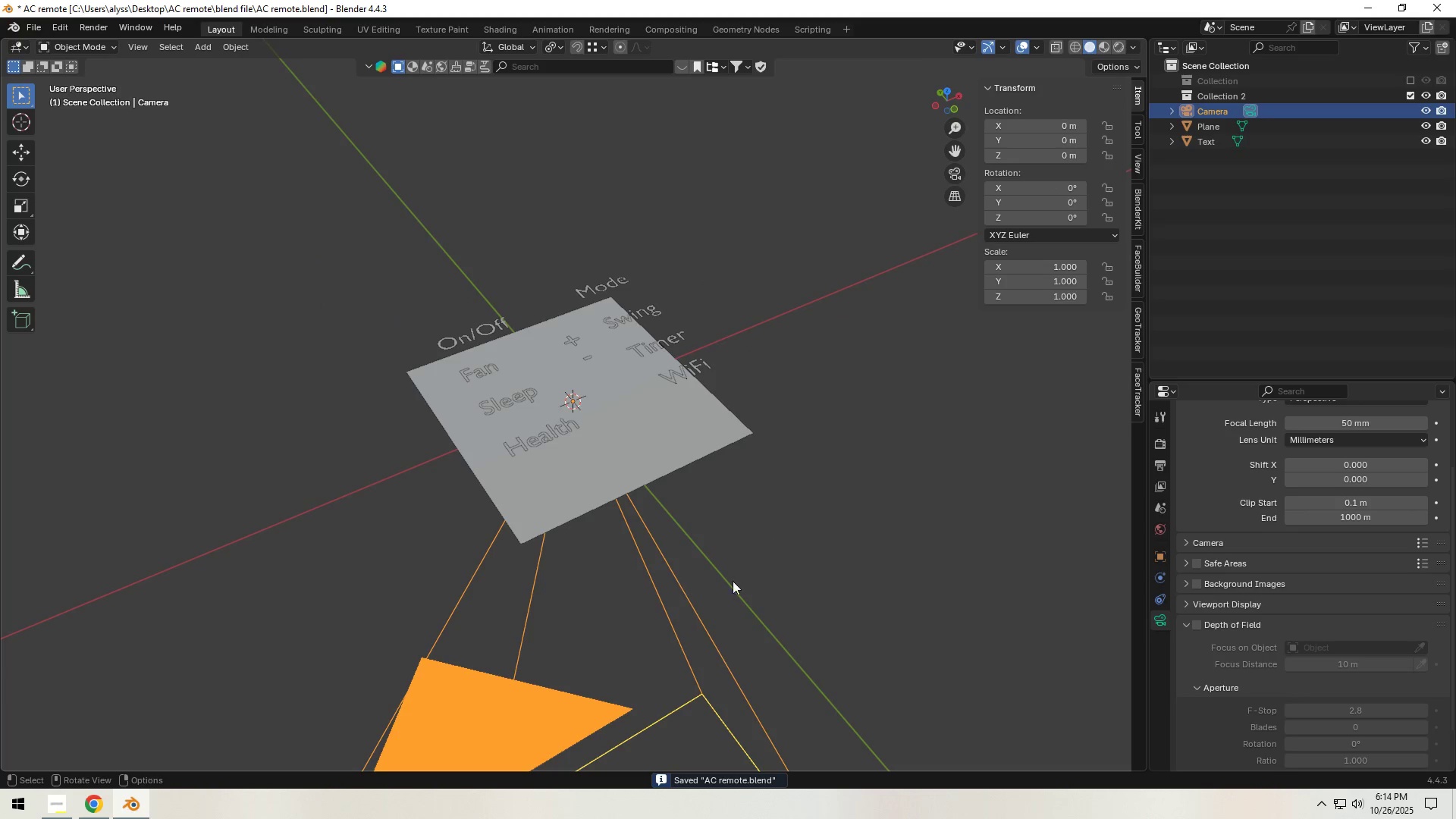 
type(gz)
 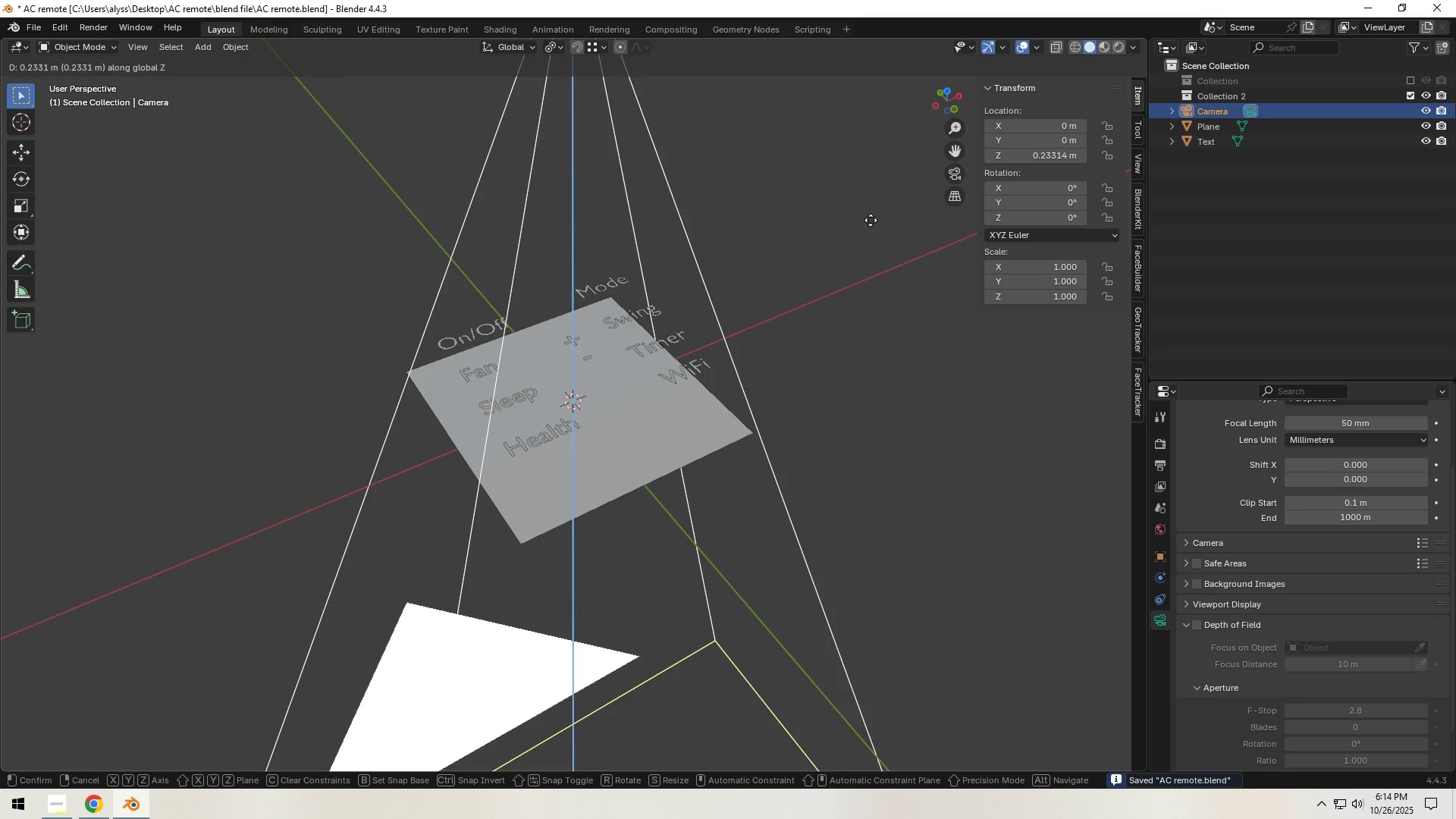 
left_click([871, 220])
 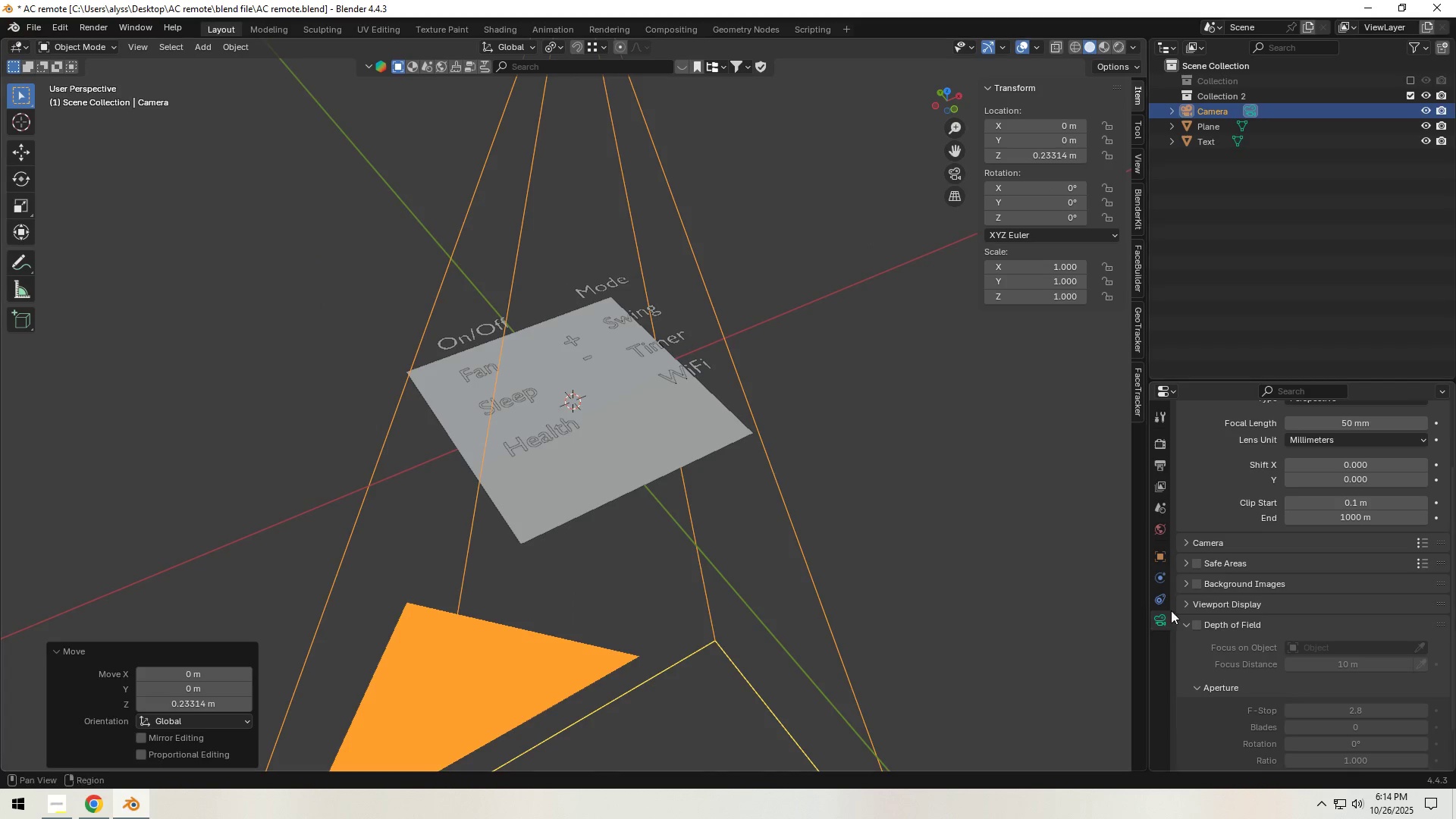 
scroll: coordinate [1291, 458], scroll_direction: up, amount: 3.0
 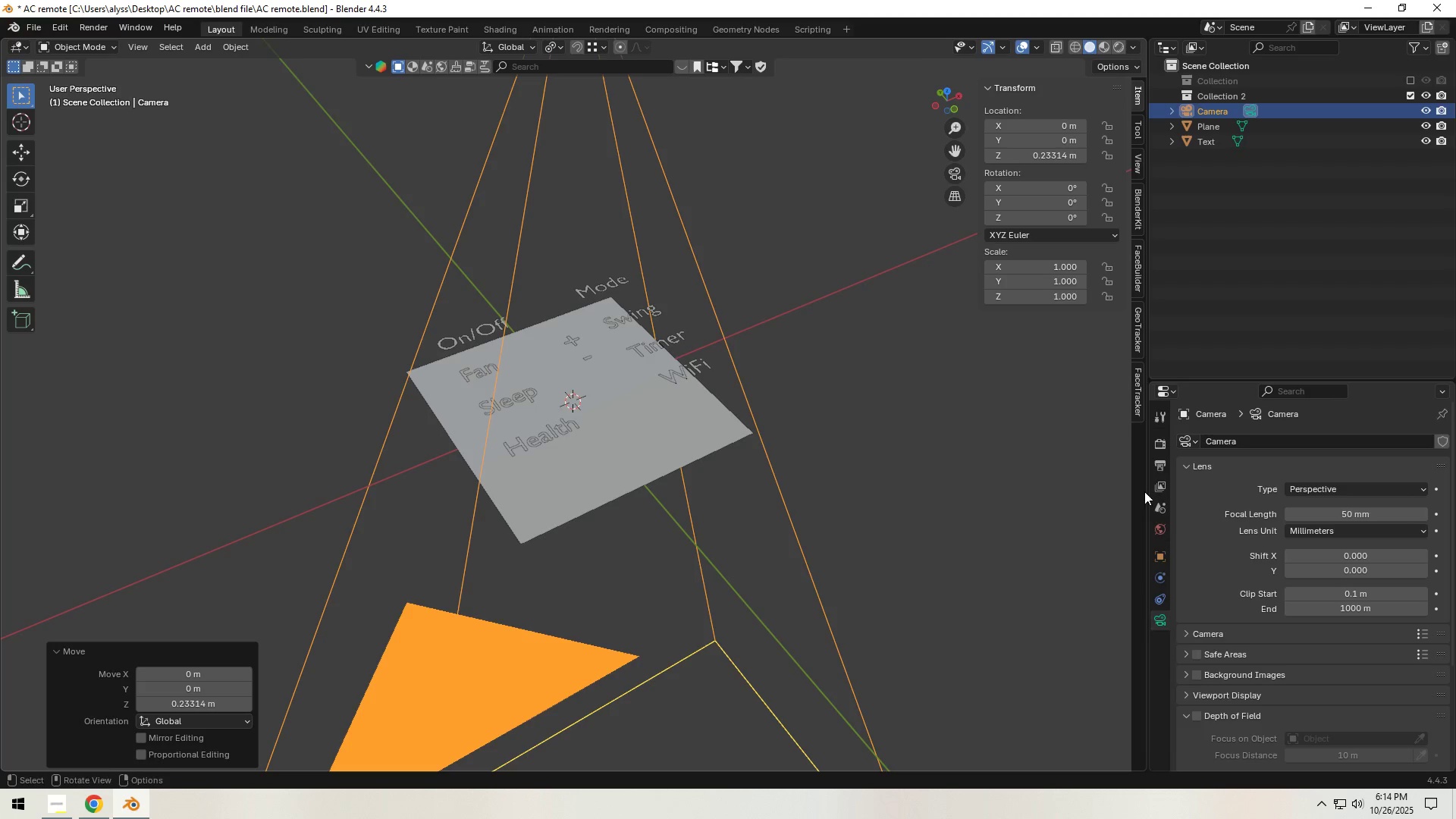 
hold_key(key=Backquote, duration=0.32)
 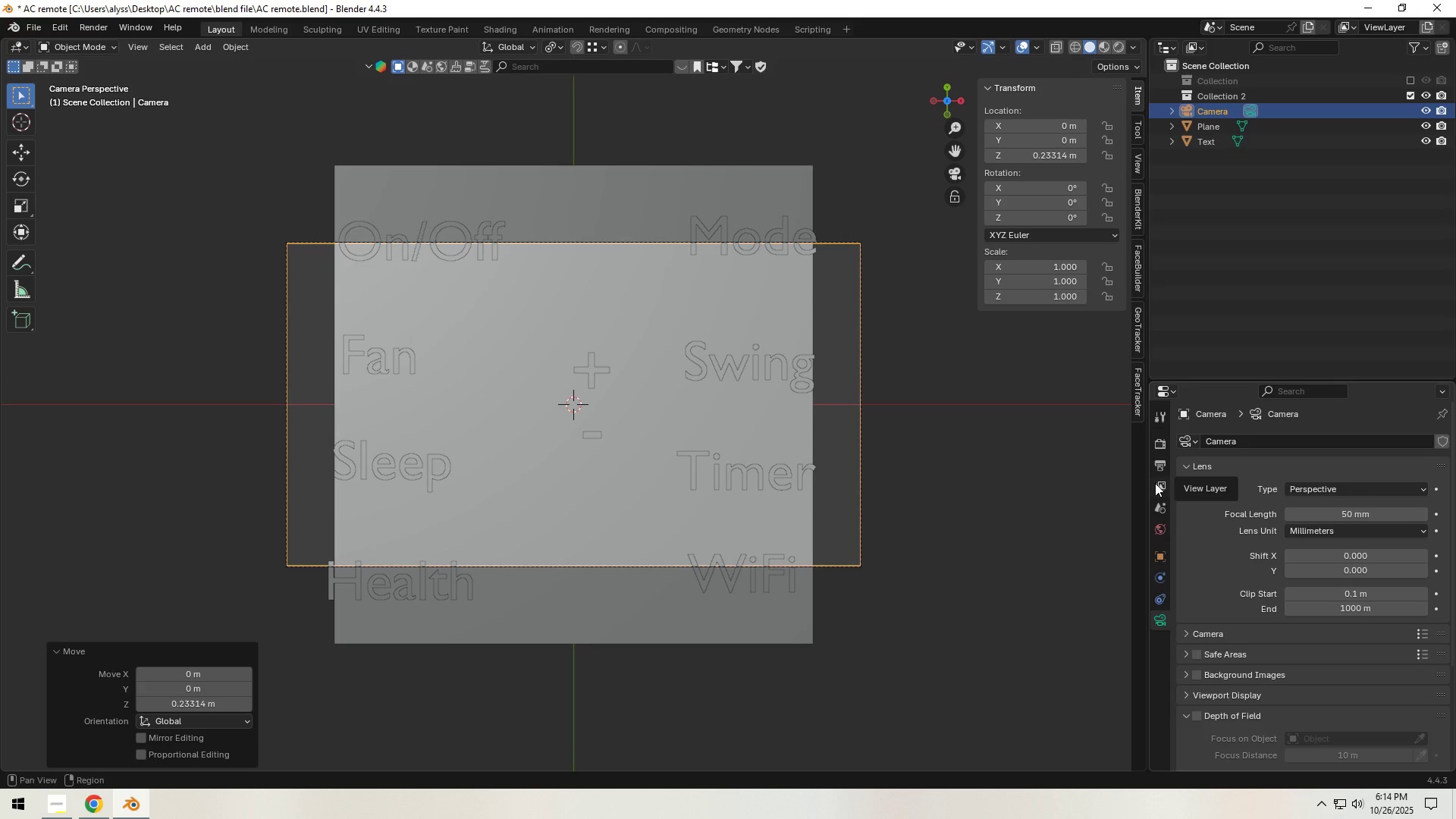 
left_click([1158, 489])
 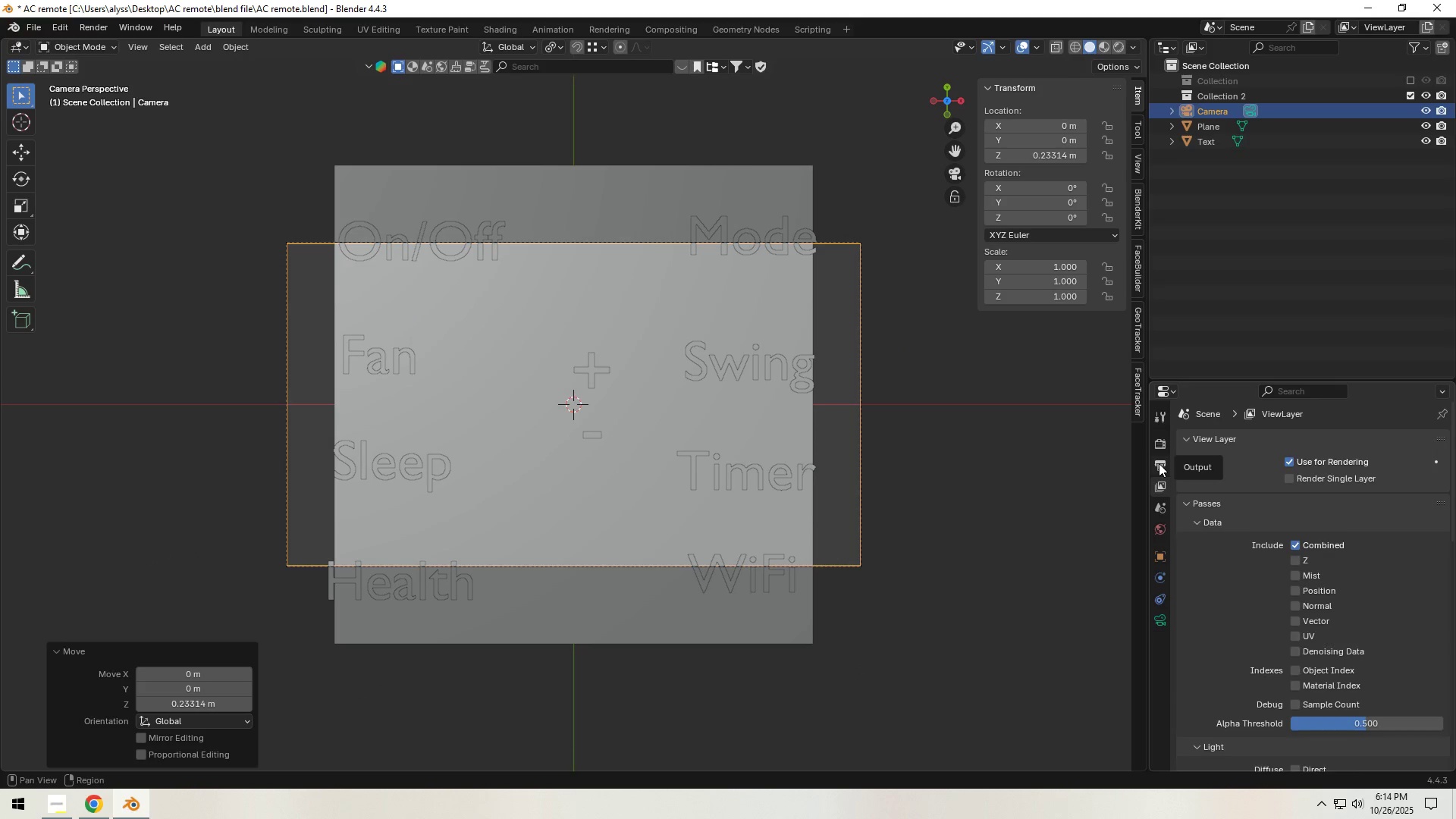 
left_click([1159, 463])
 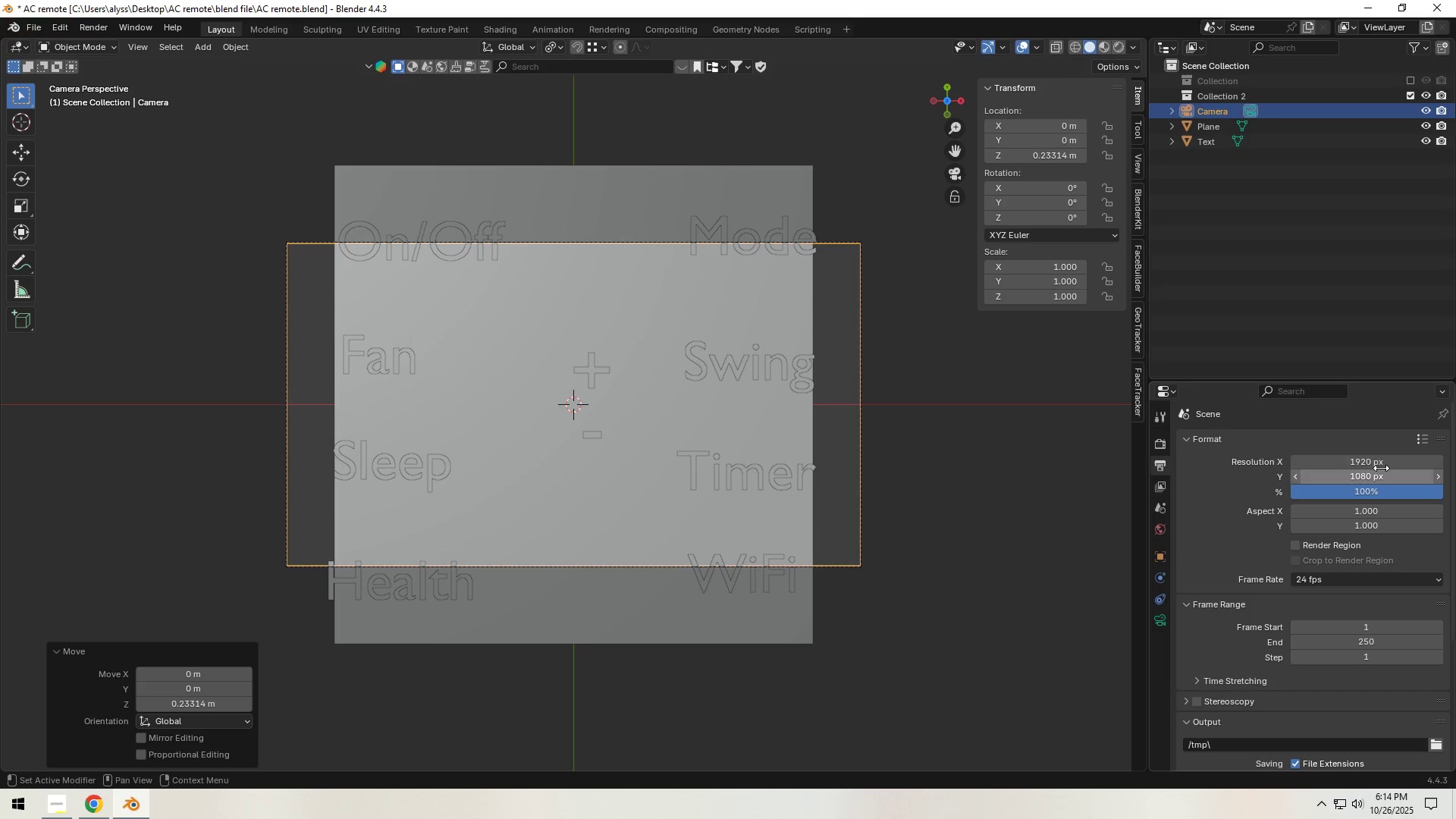 
left_click_drag(start_coordinate=[1381, 467], to_coordinate=[218, 487])
 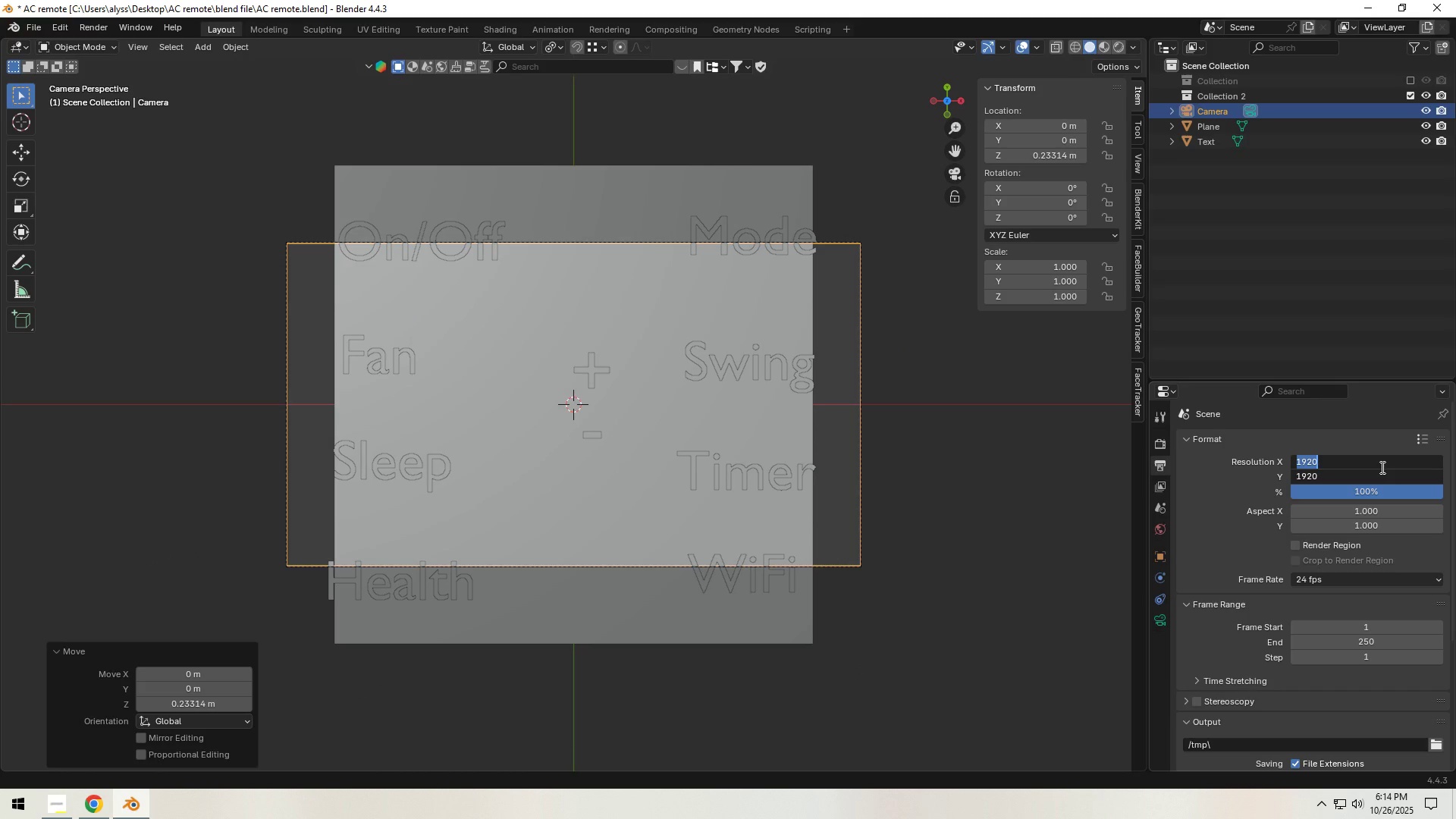 
key(Numpad1)
 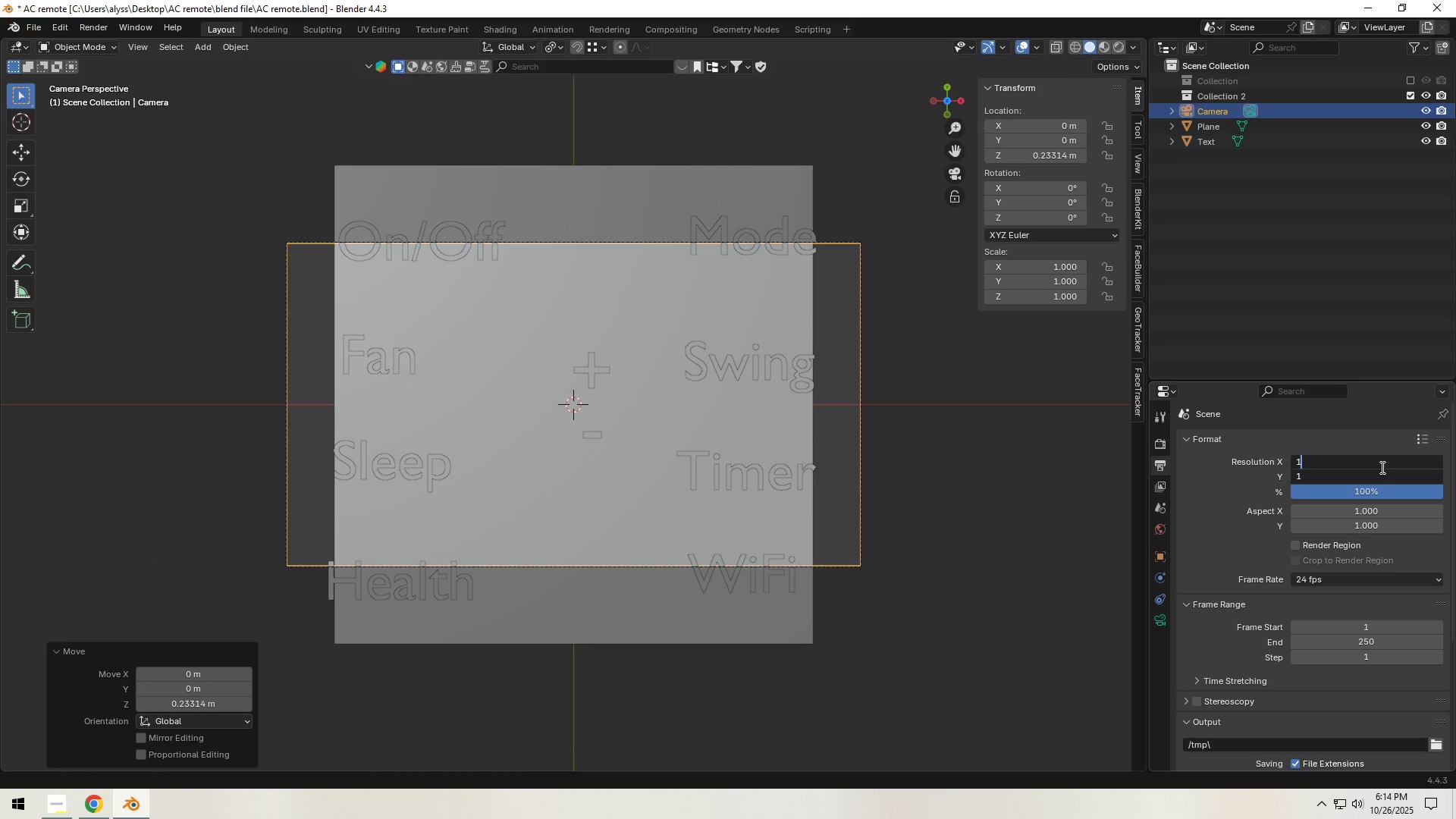 
key(Numpad8)
 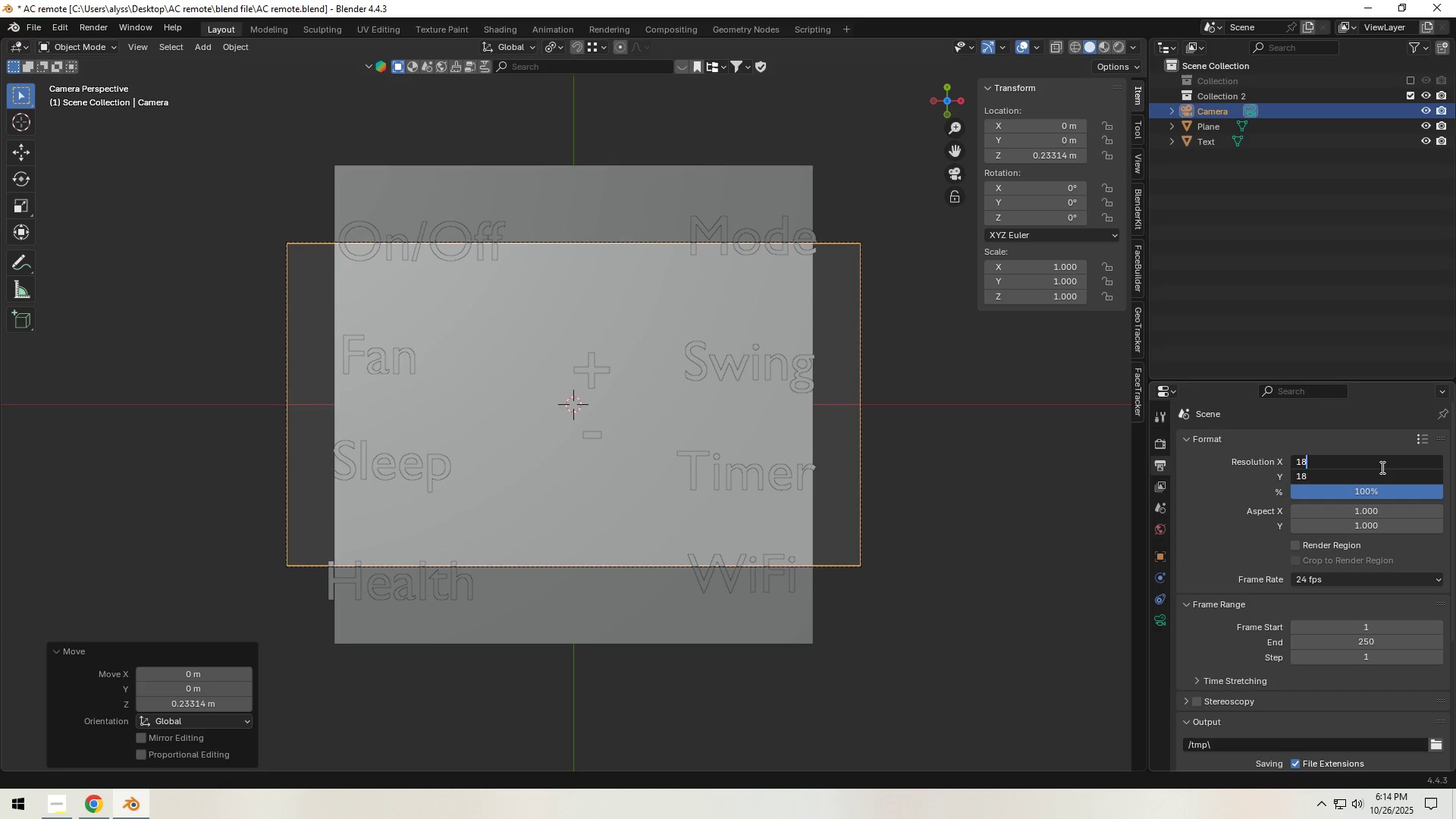 
key(Numpad9)
 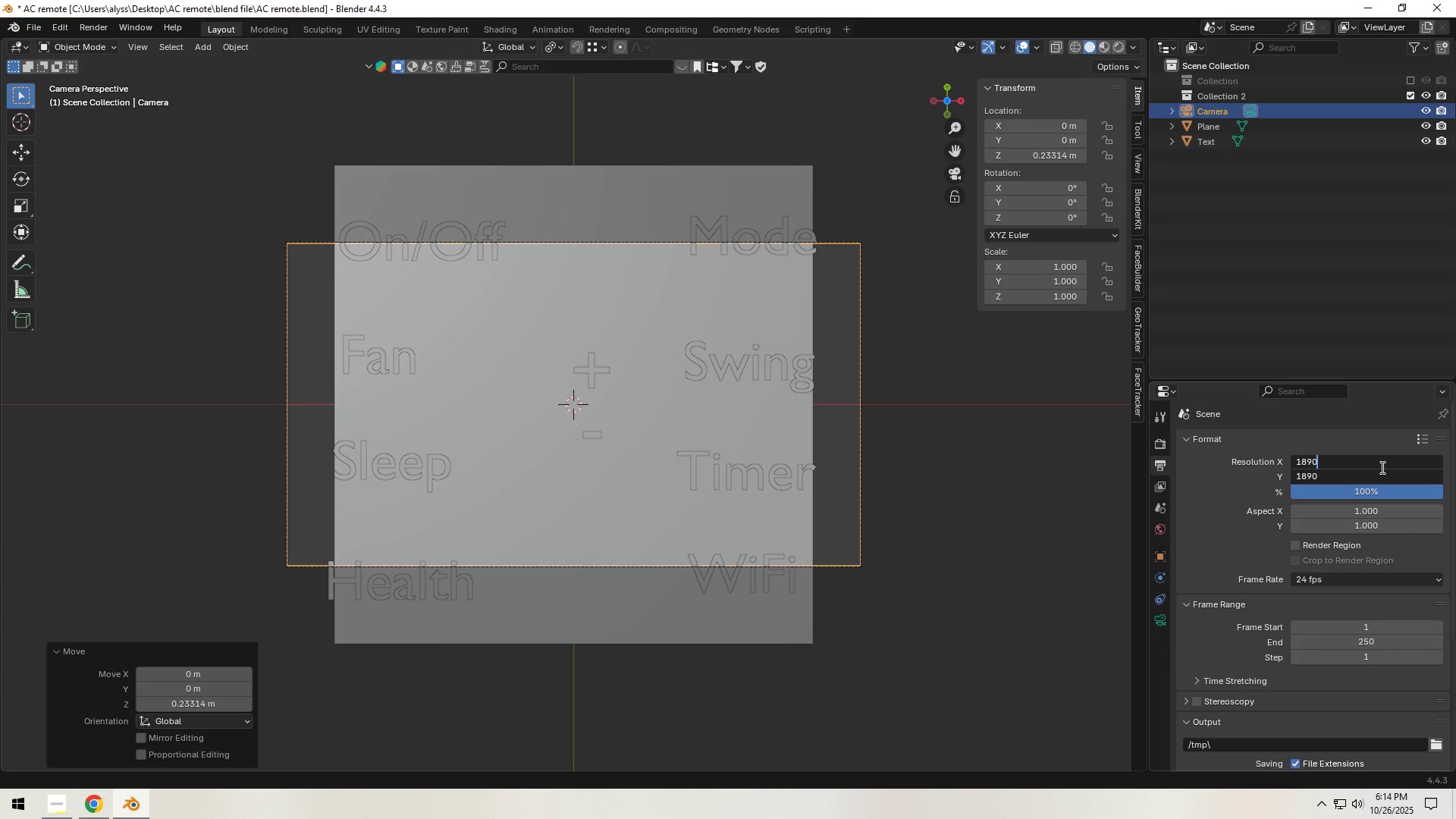 
key(Numpad0)
 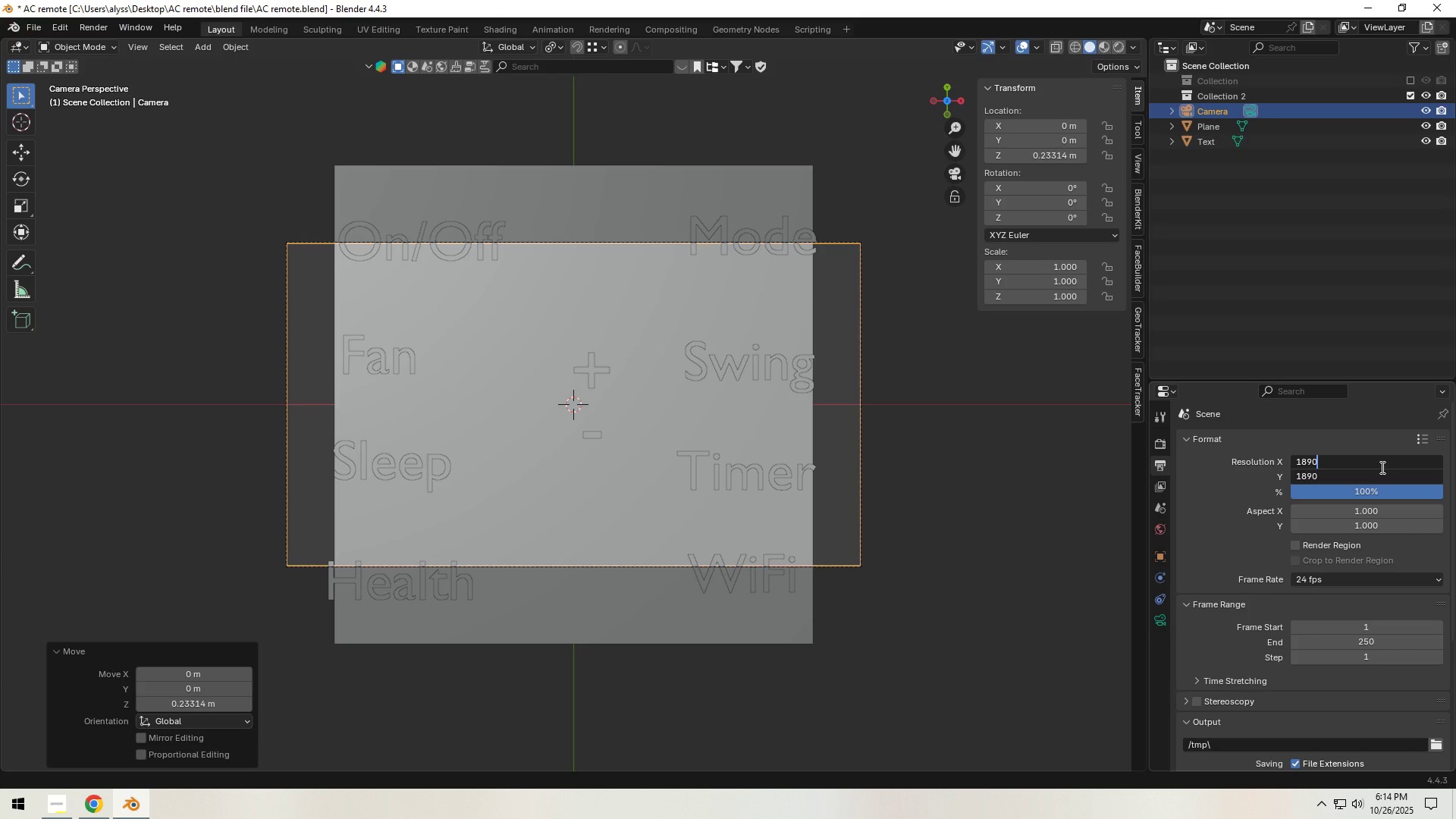 
key(Backspace)
 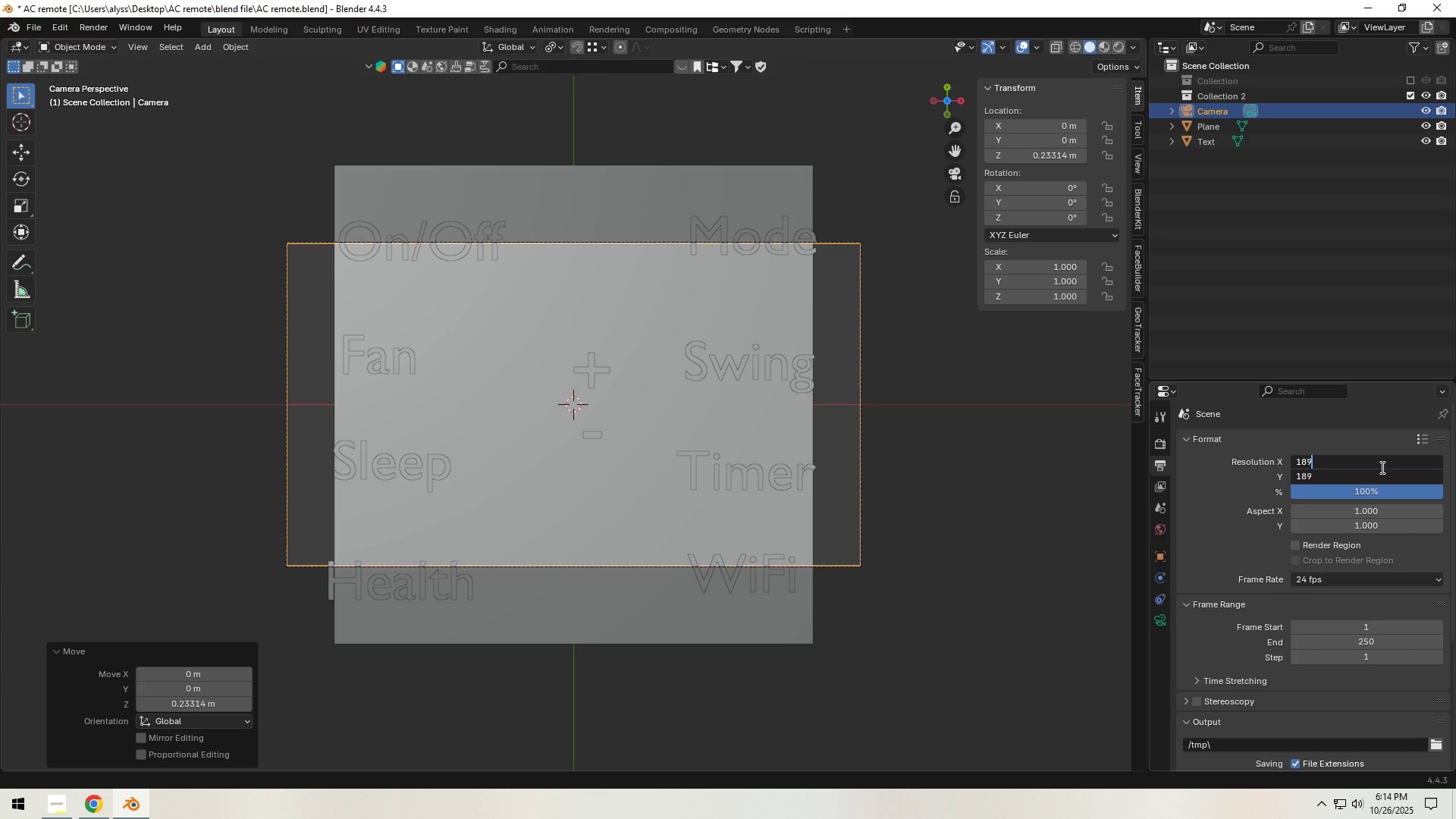 
key(Backspace)
 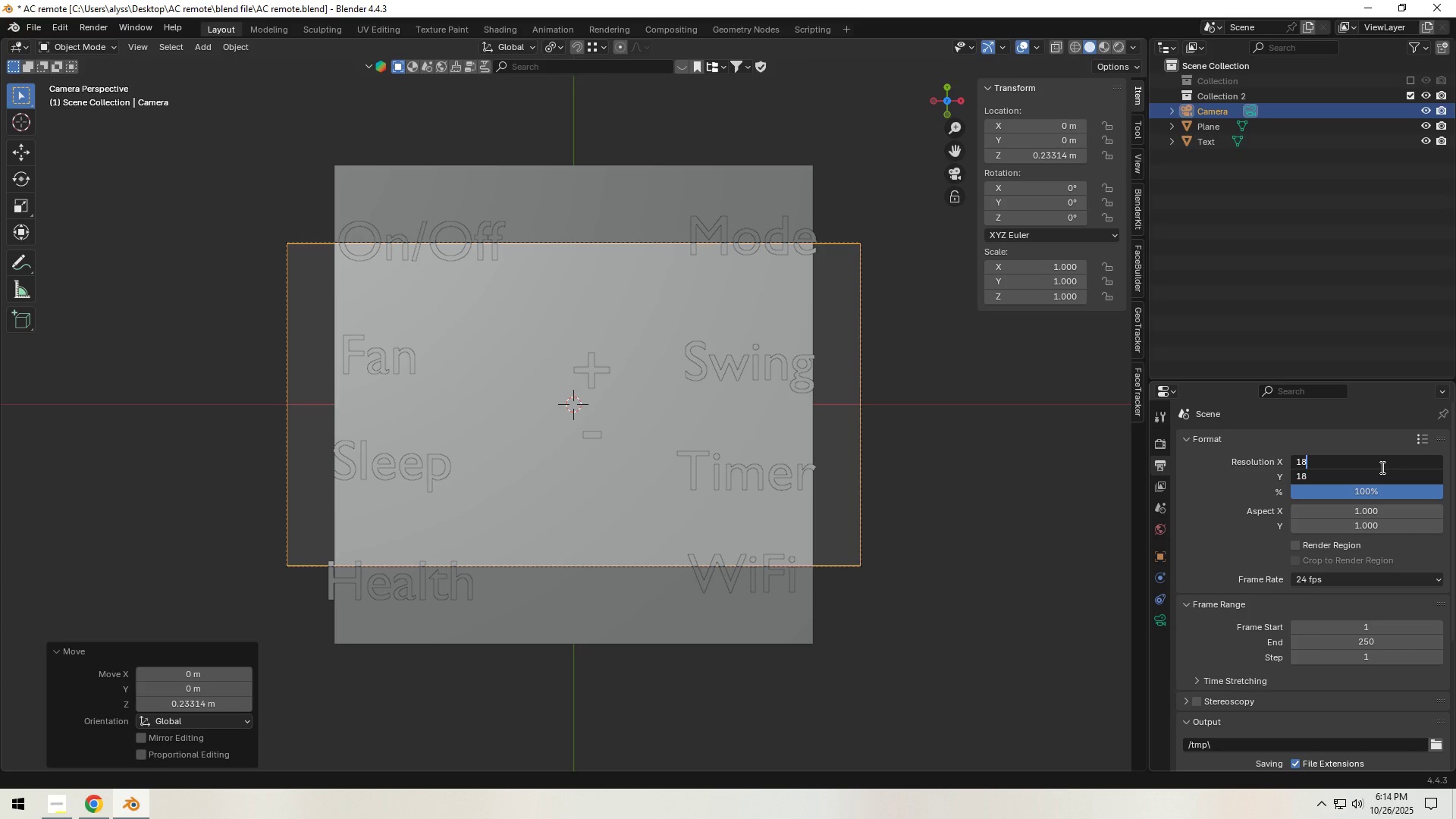 
key(Backspace)
 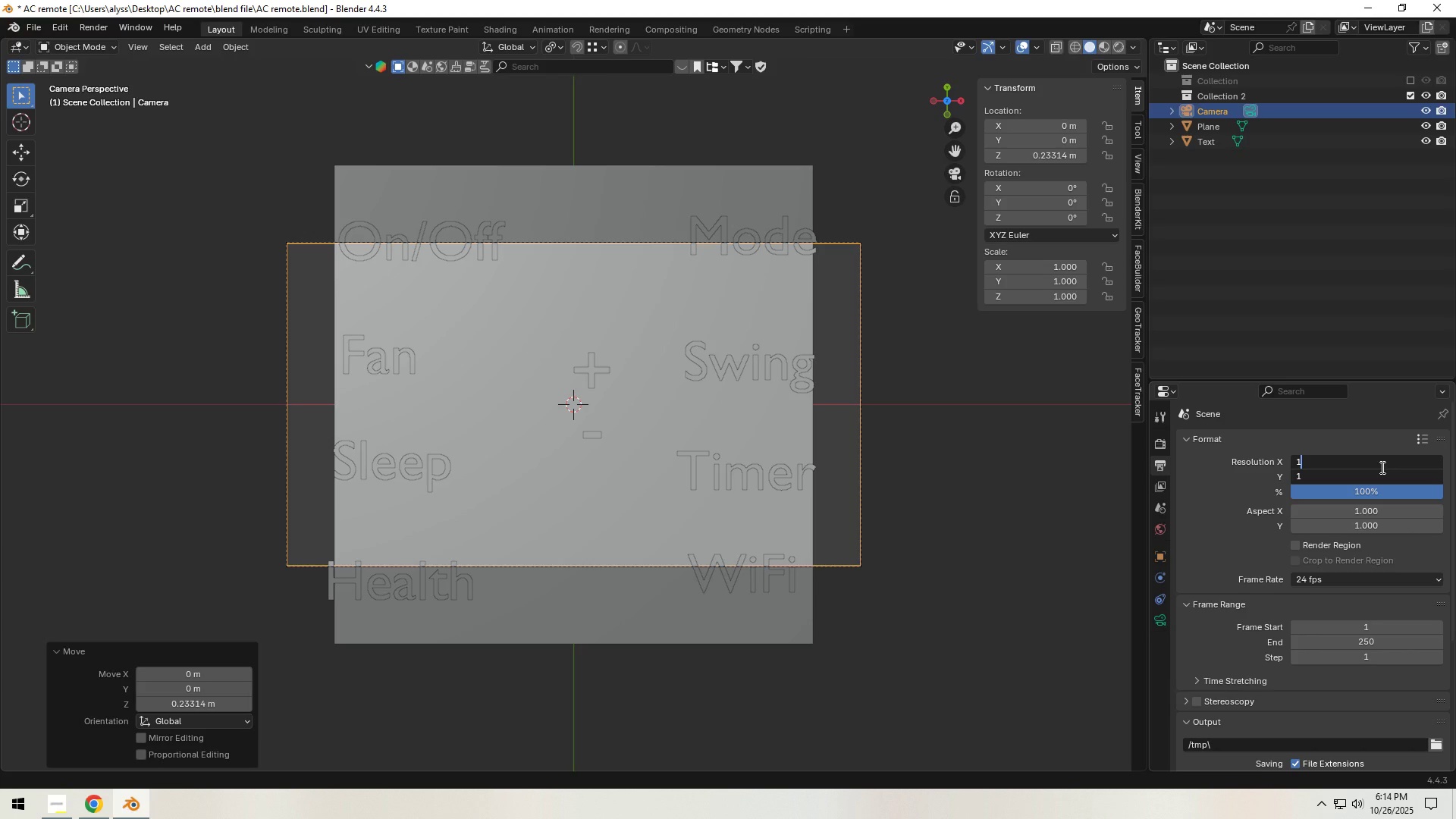 
key(Numpad0)
 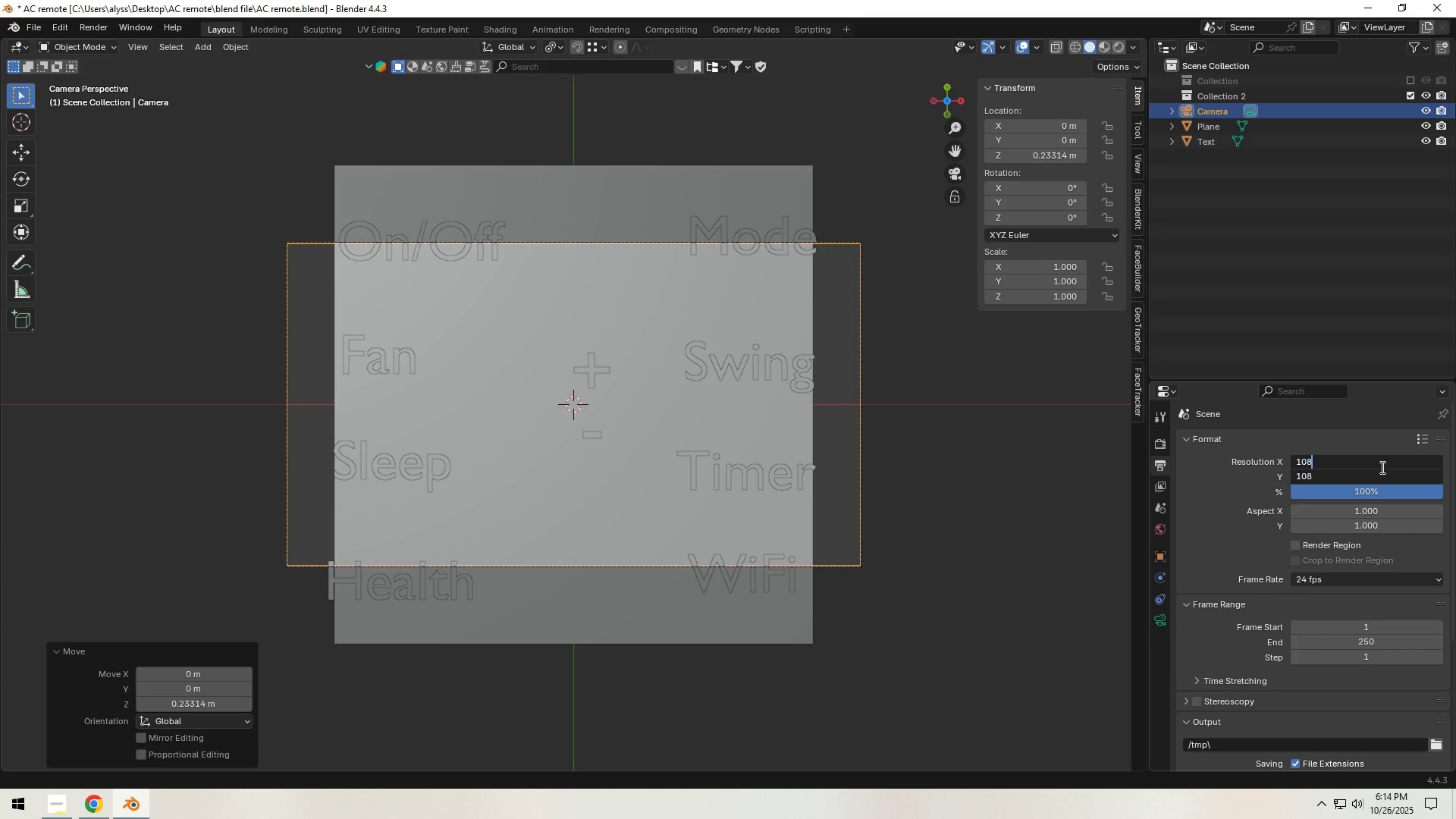 
key(Numpad8)
 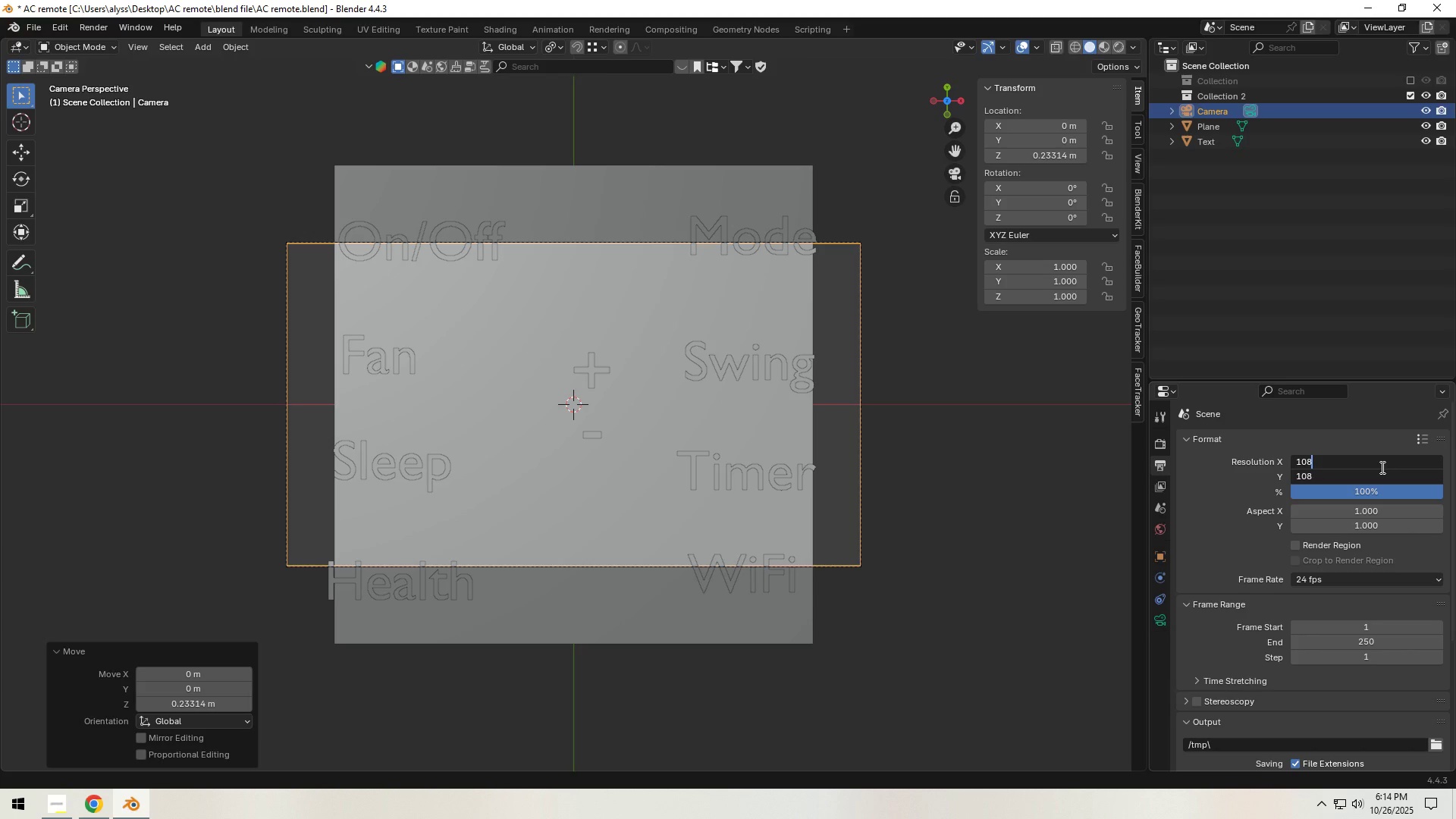 
key(Numpad0)
 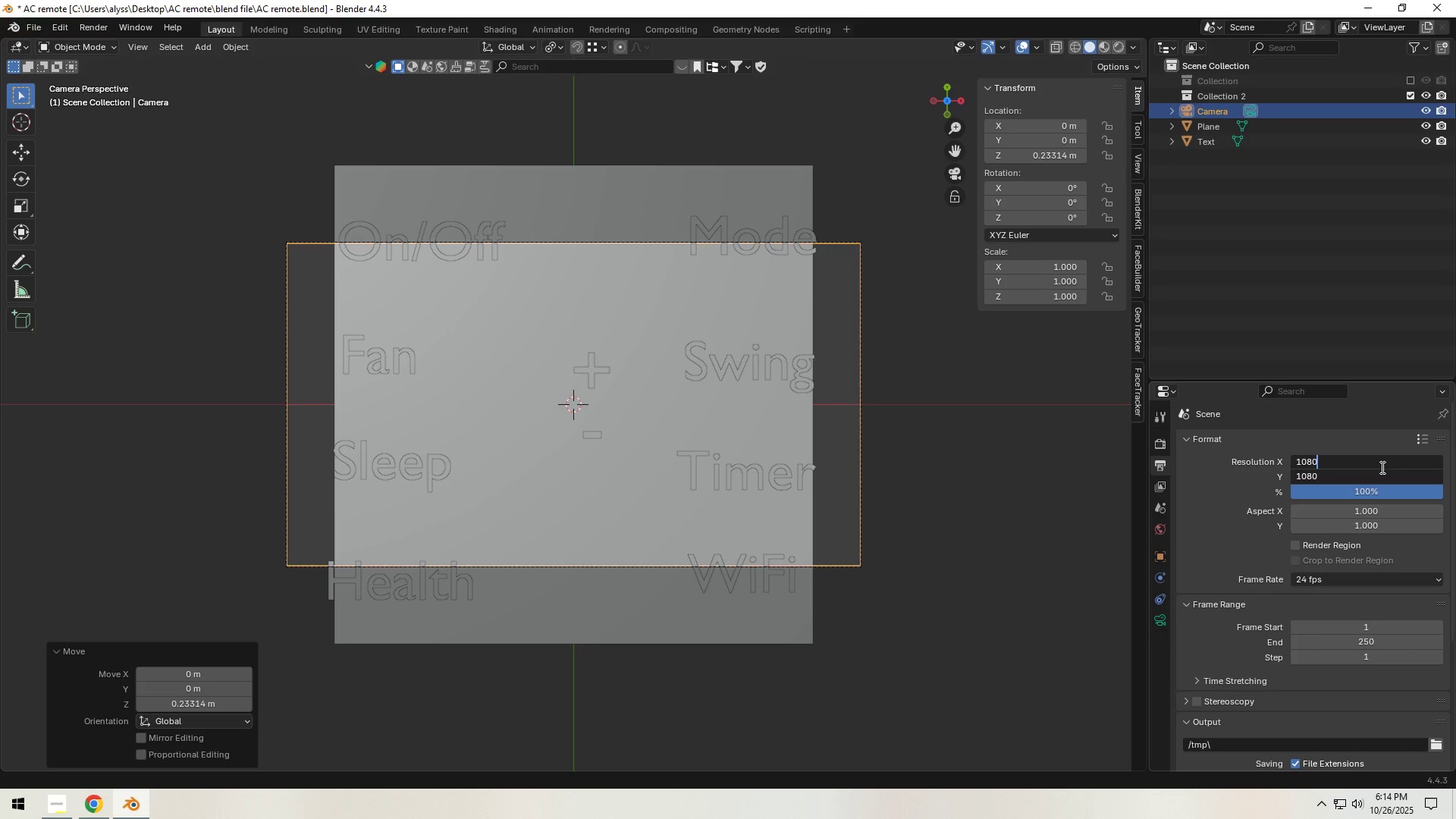 
key(NumpadEnter)
 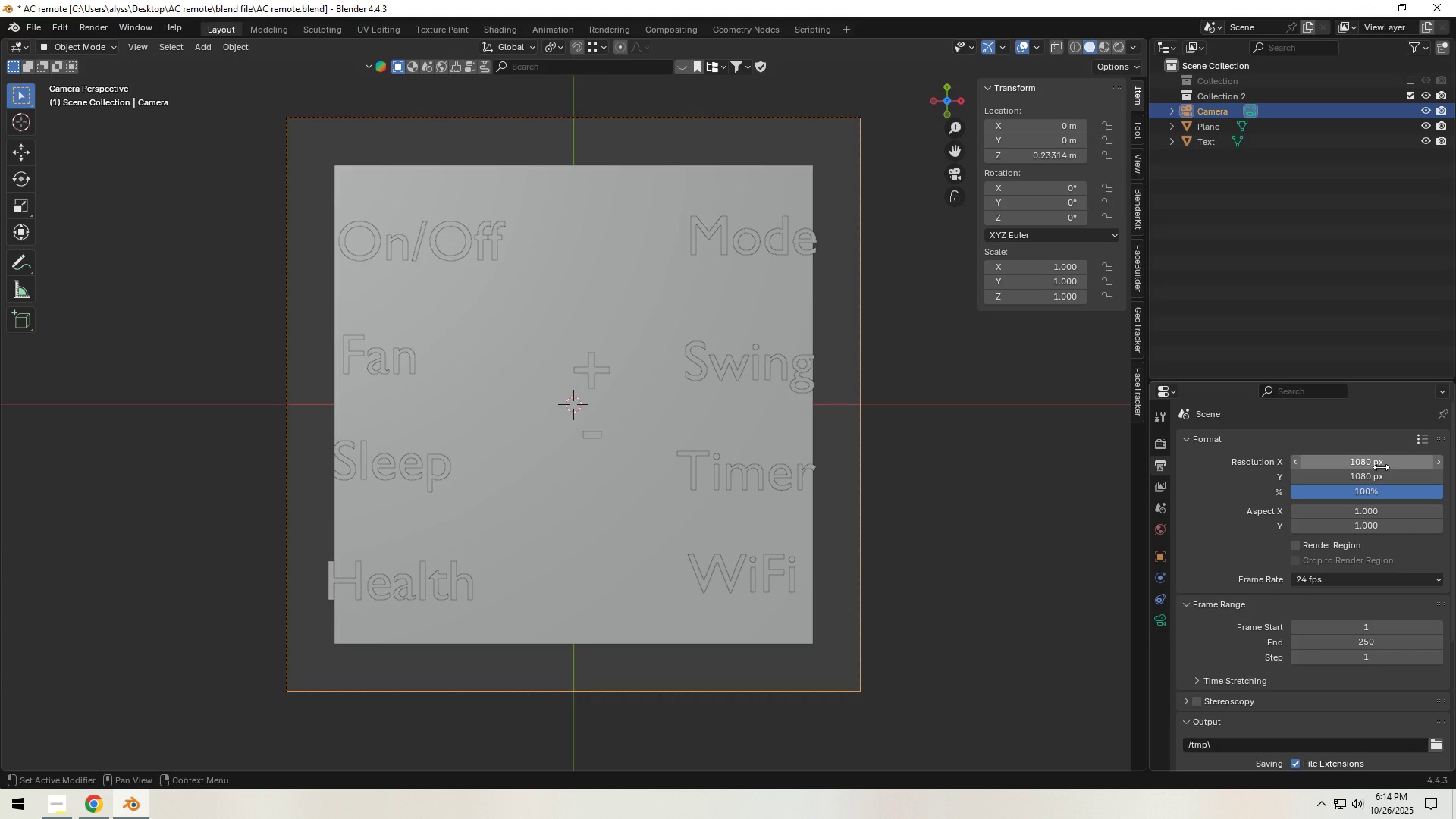 
scroll: coordinate [1383, 467], scroll_direction: up, amount: 2.0
 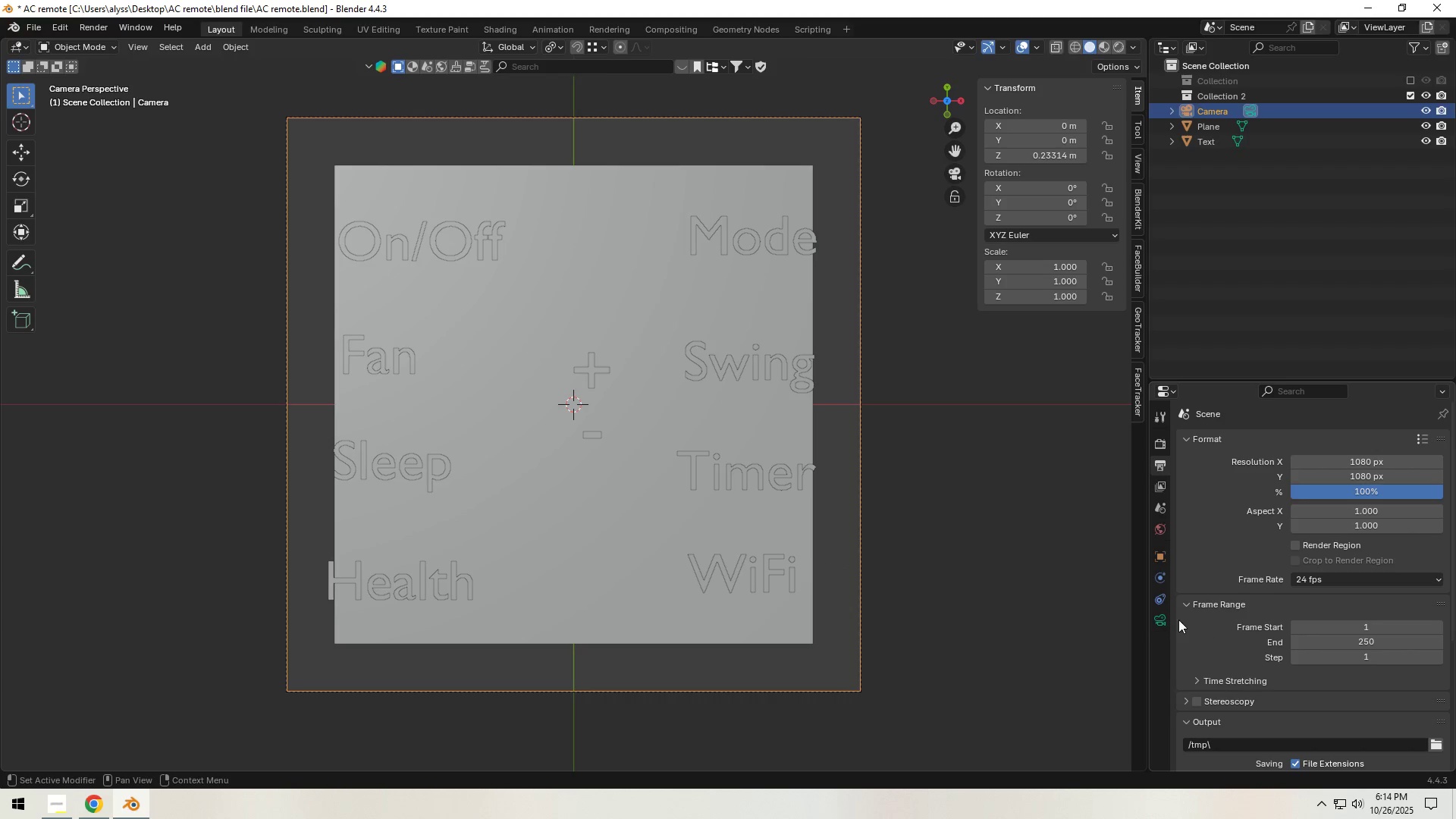 
left_click([1155, 617])
 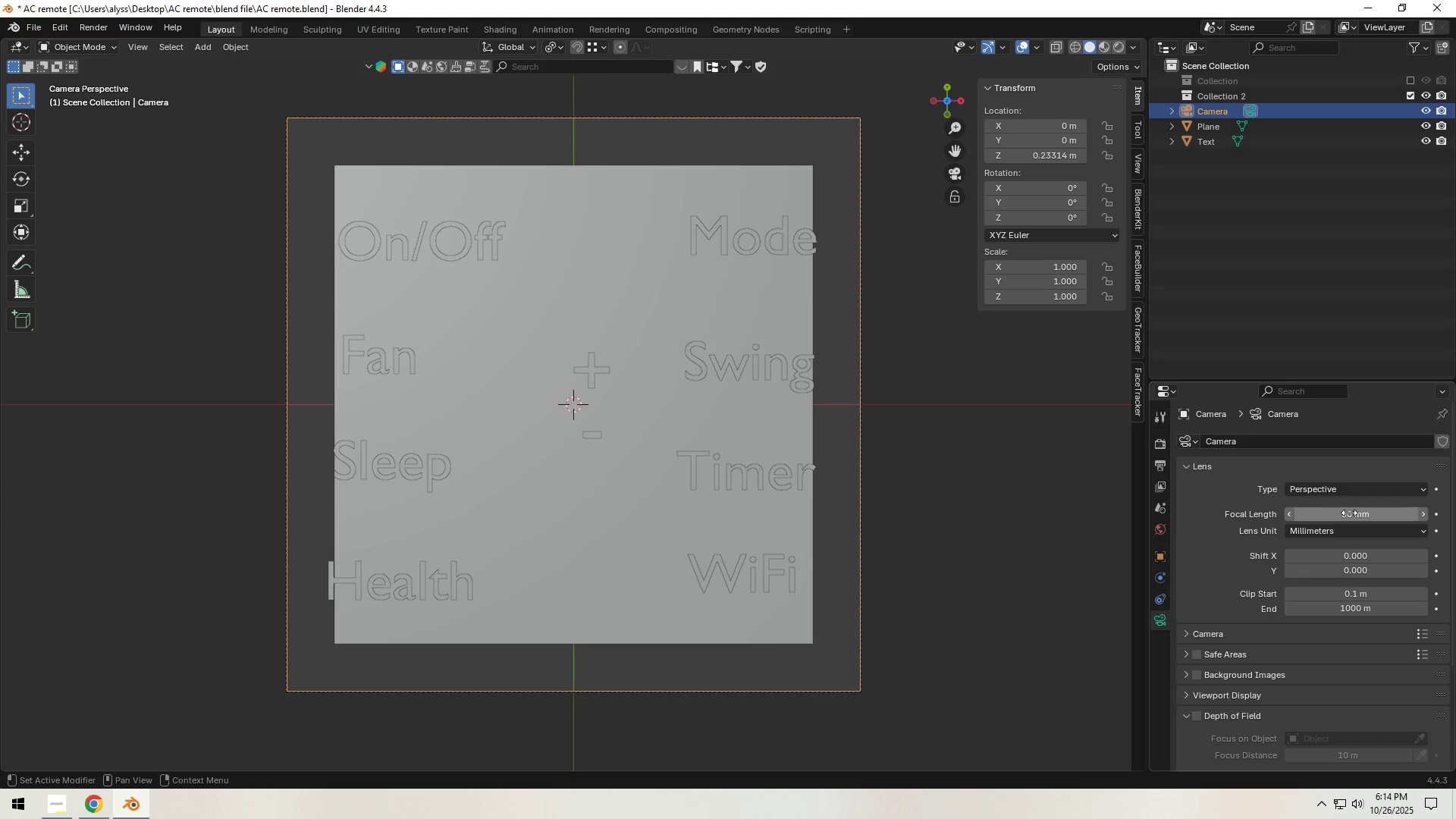 
hold_key(key=ShiftLeft, duration=0.67)
 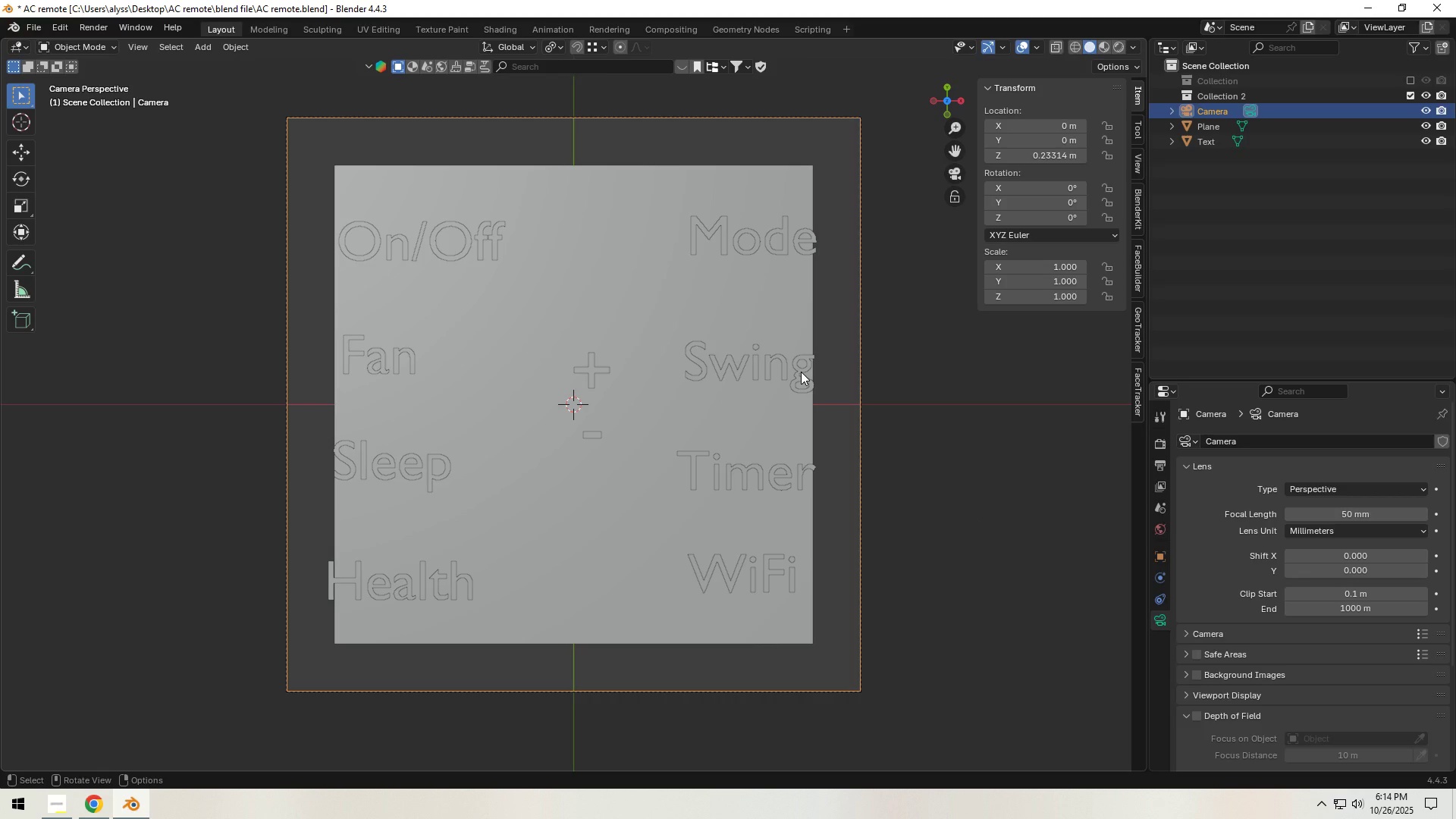 
left_click([801, 372])
 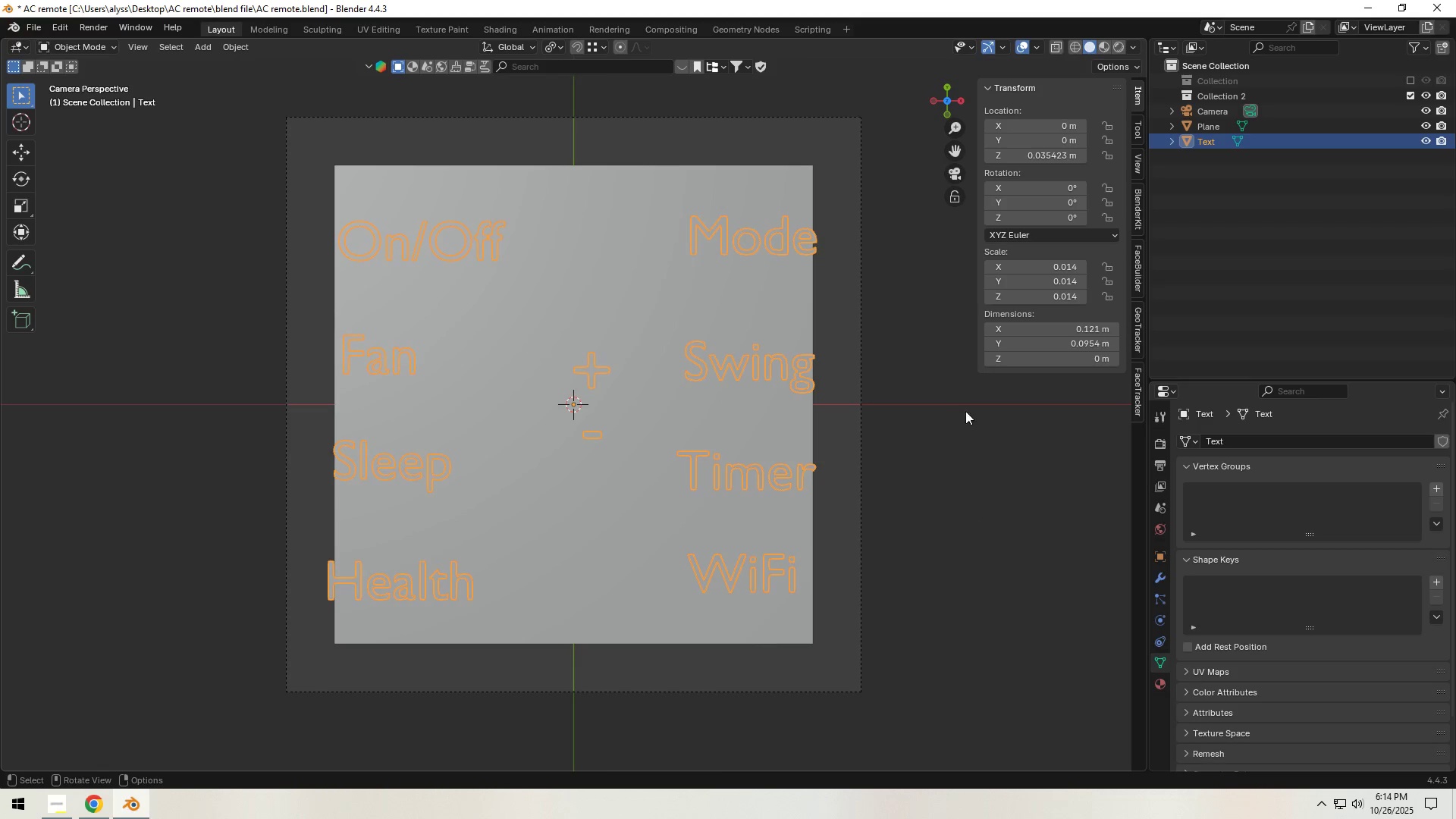 
key(S)
 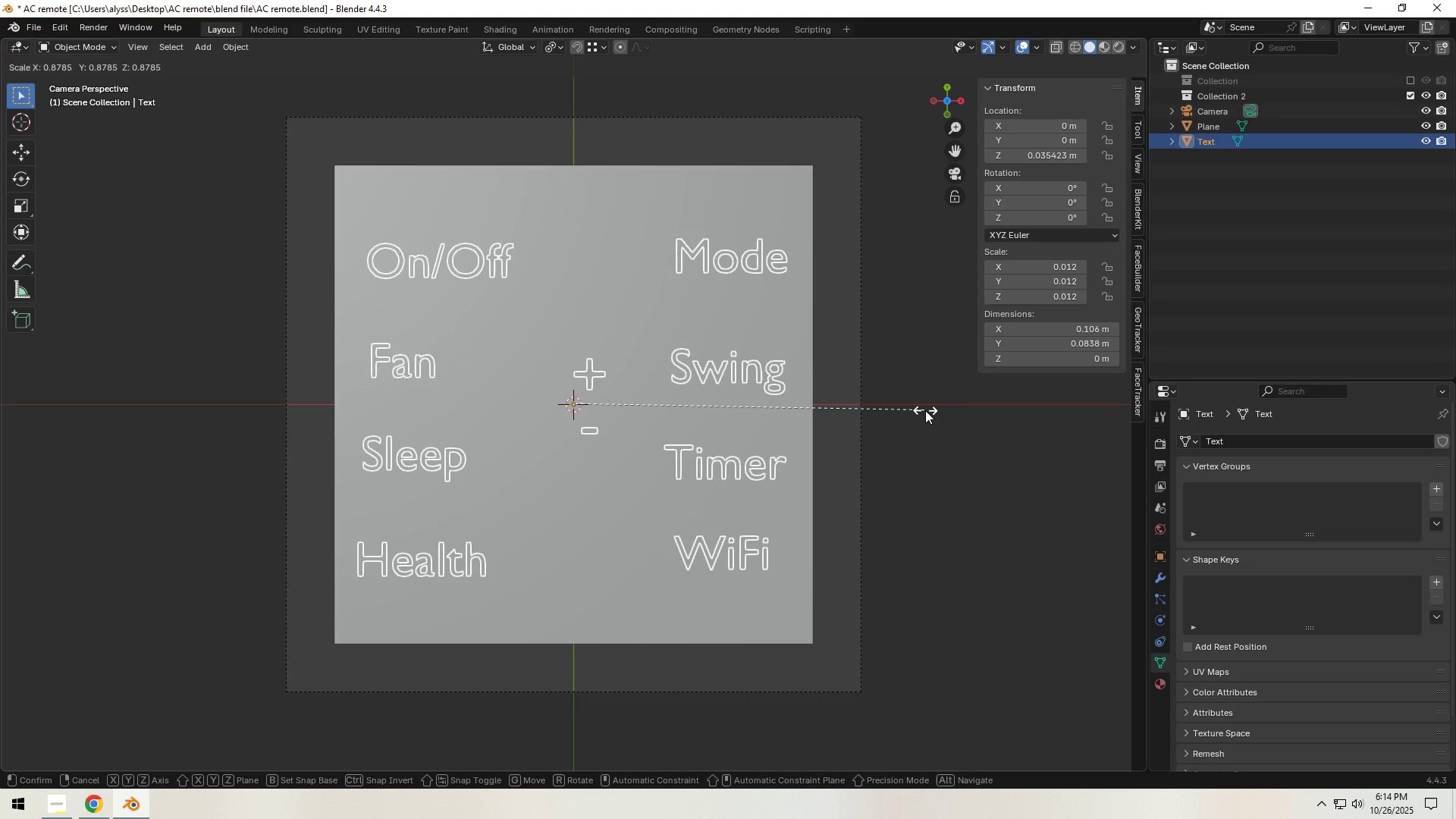 
left_click([925, 410])
 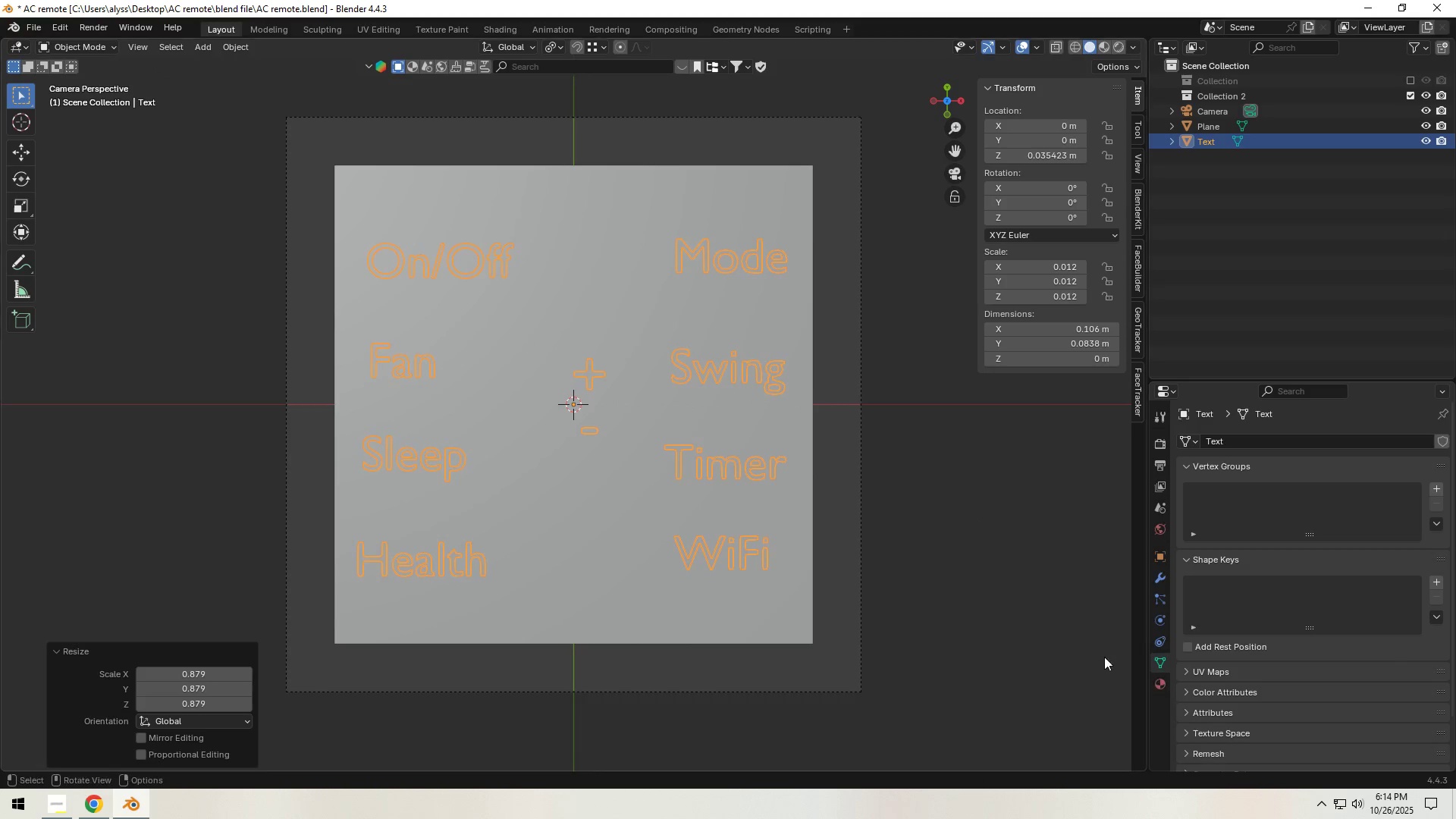 
left_click([877, 631])
 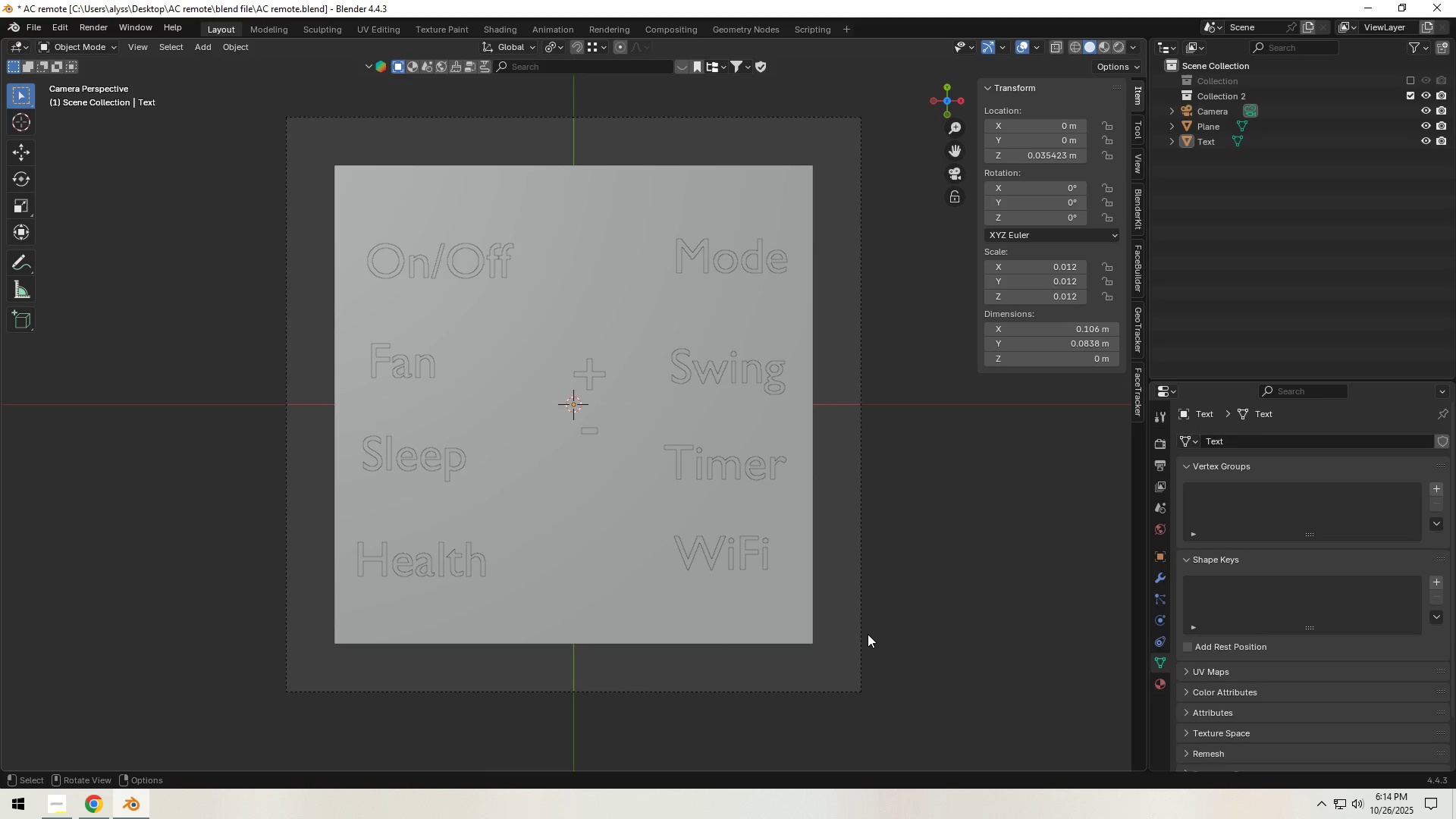 
left_click([868, 634])
 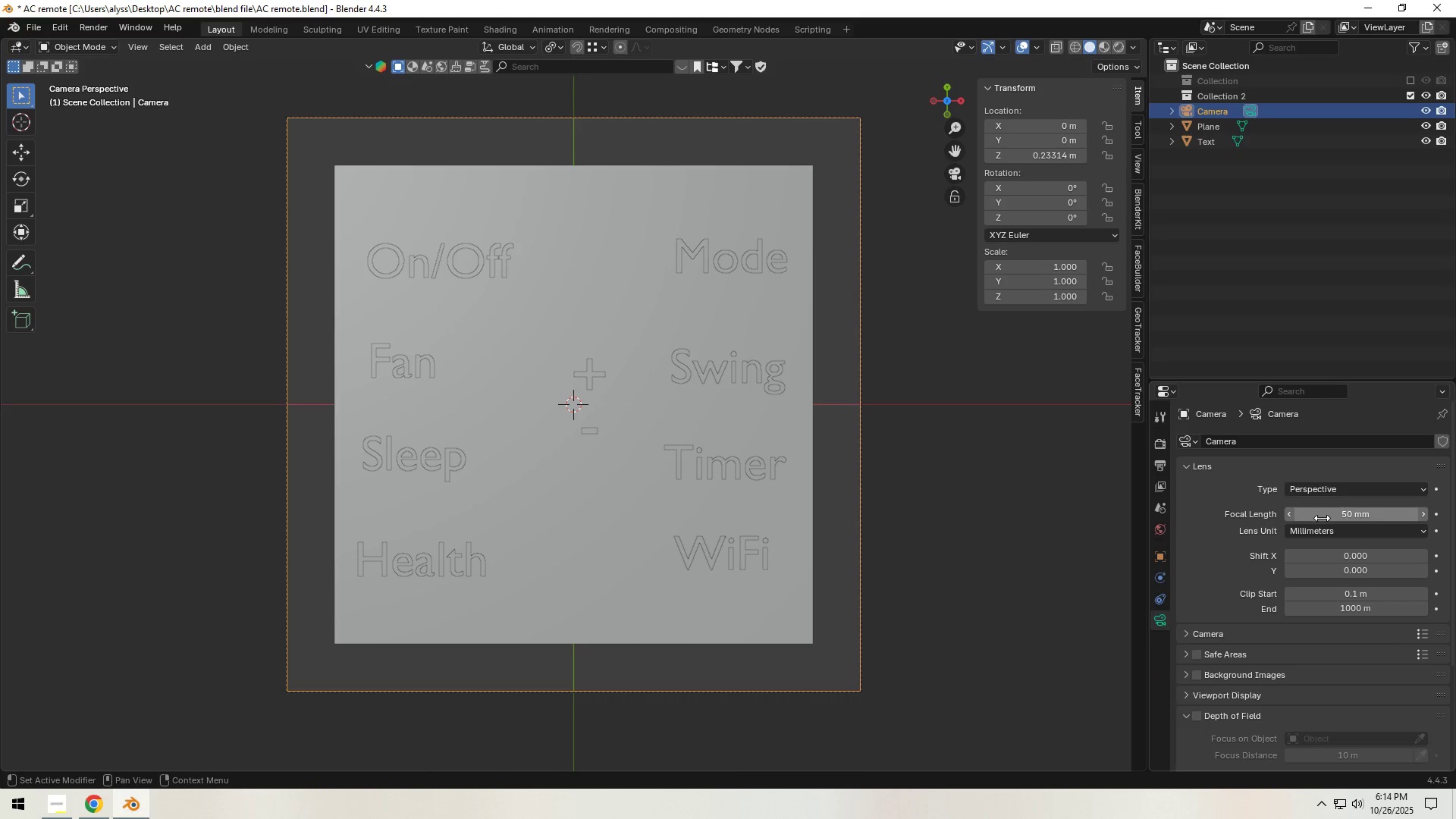 
left_click_drag(start_coordinate=[1348, 516], to_coordinate=[267, 501])
 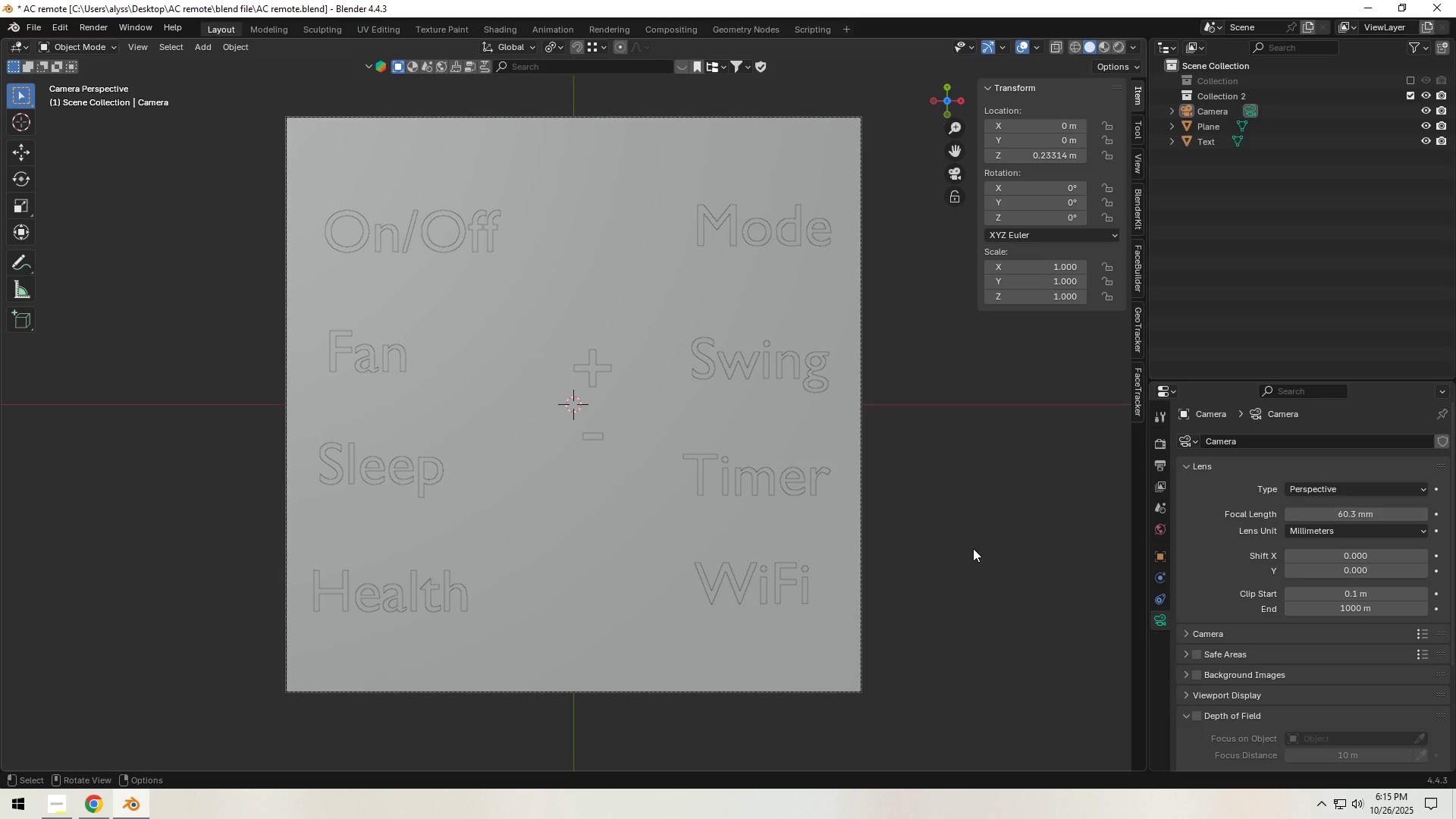 
hold_key(key=ShiftLeft, duration=1.5)
 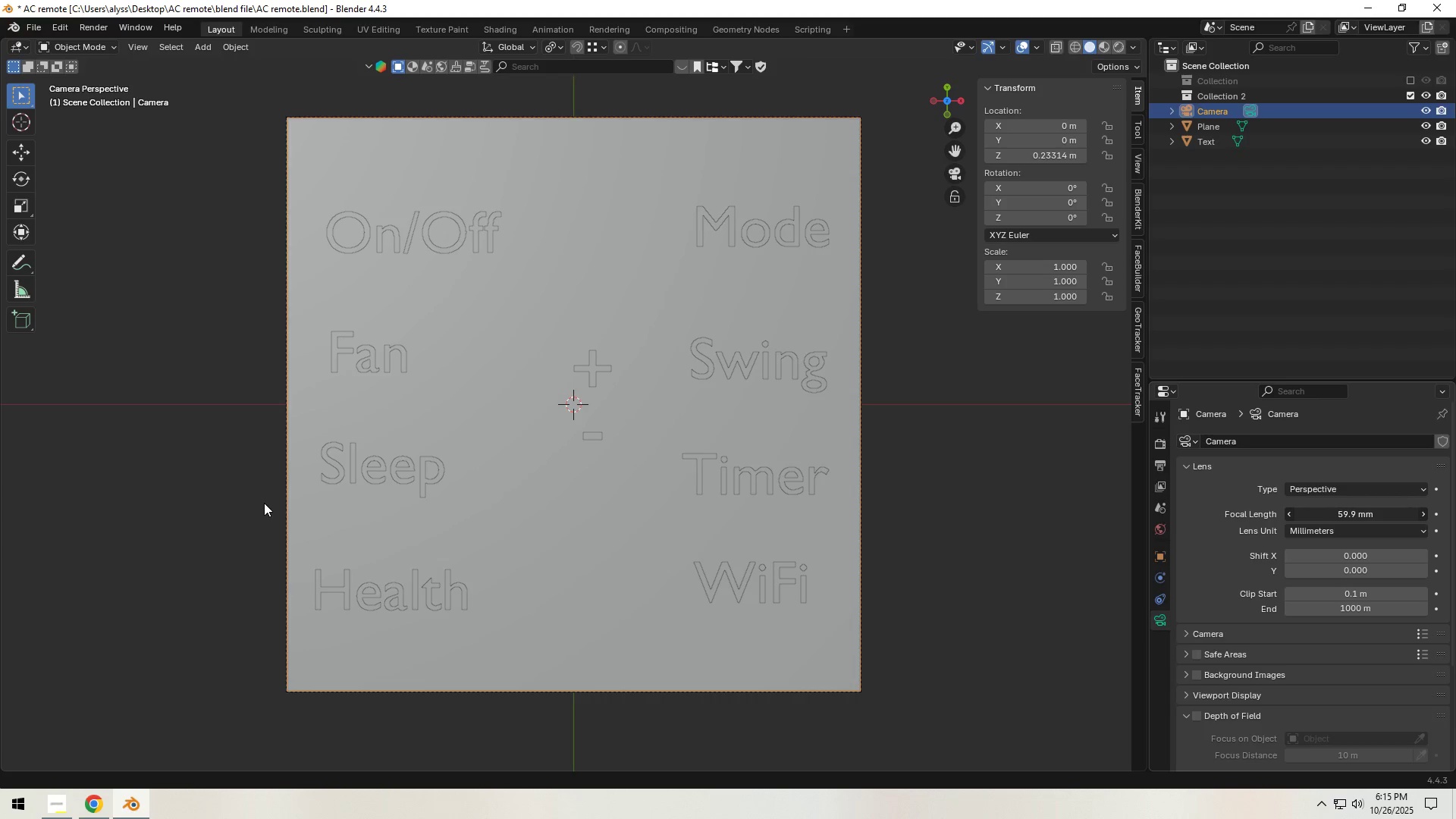 
hold_key(key=ShiftLeft, duration=1.51)
 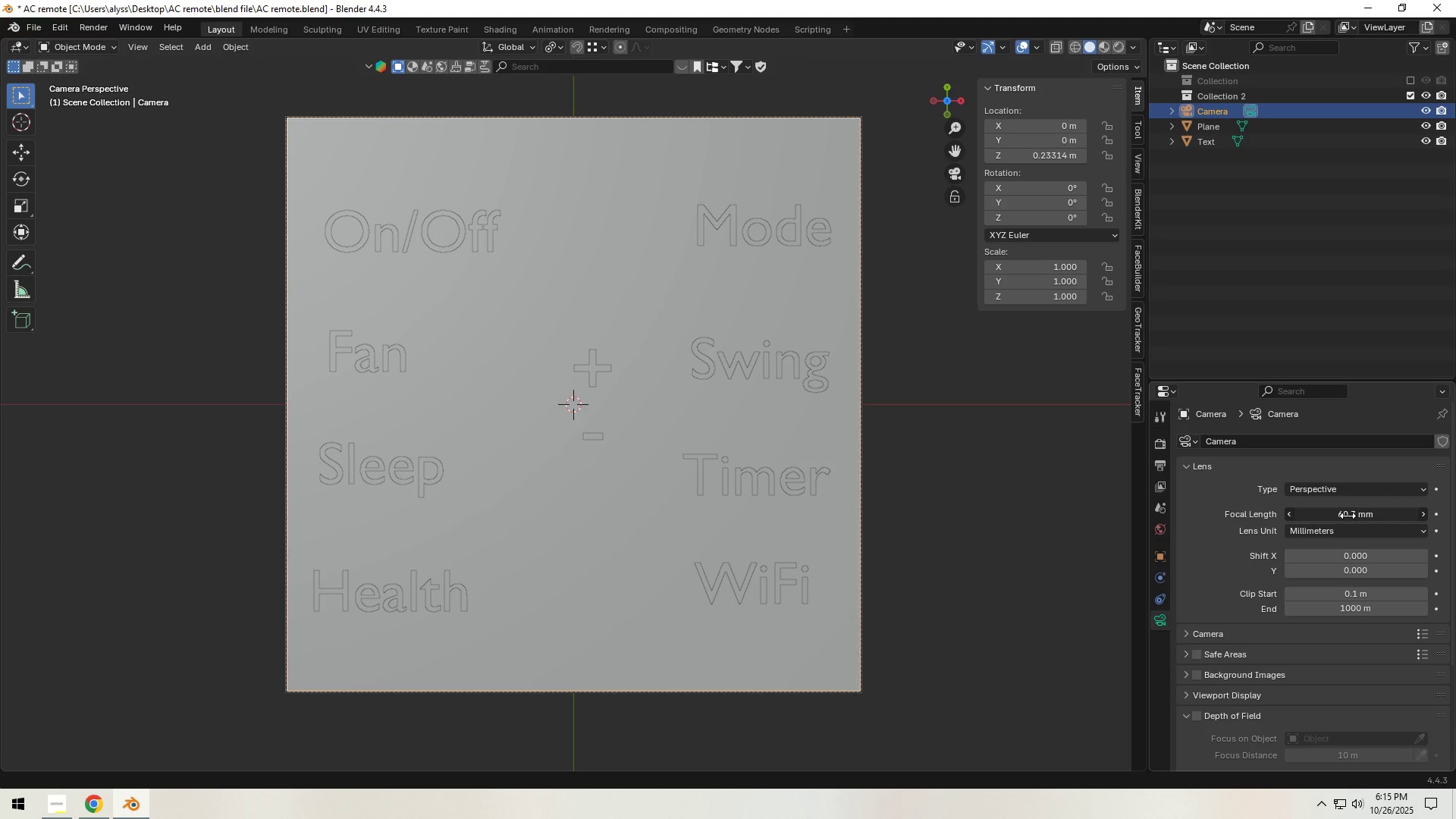 
key(Shift+ShiftLeft)
 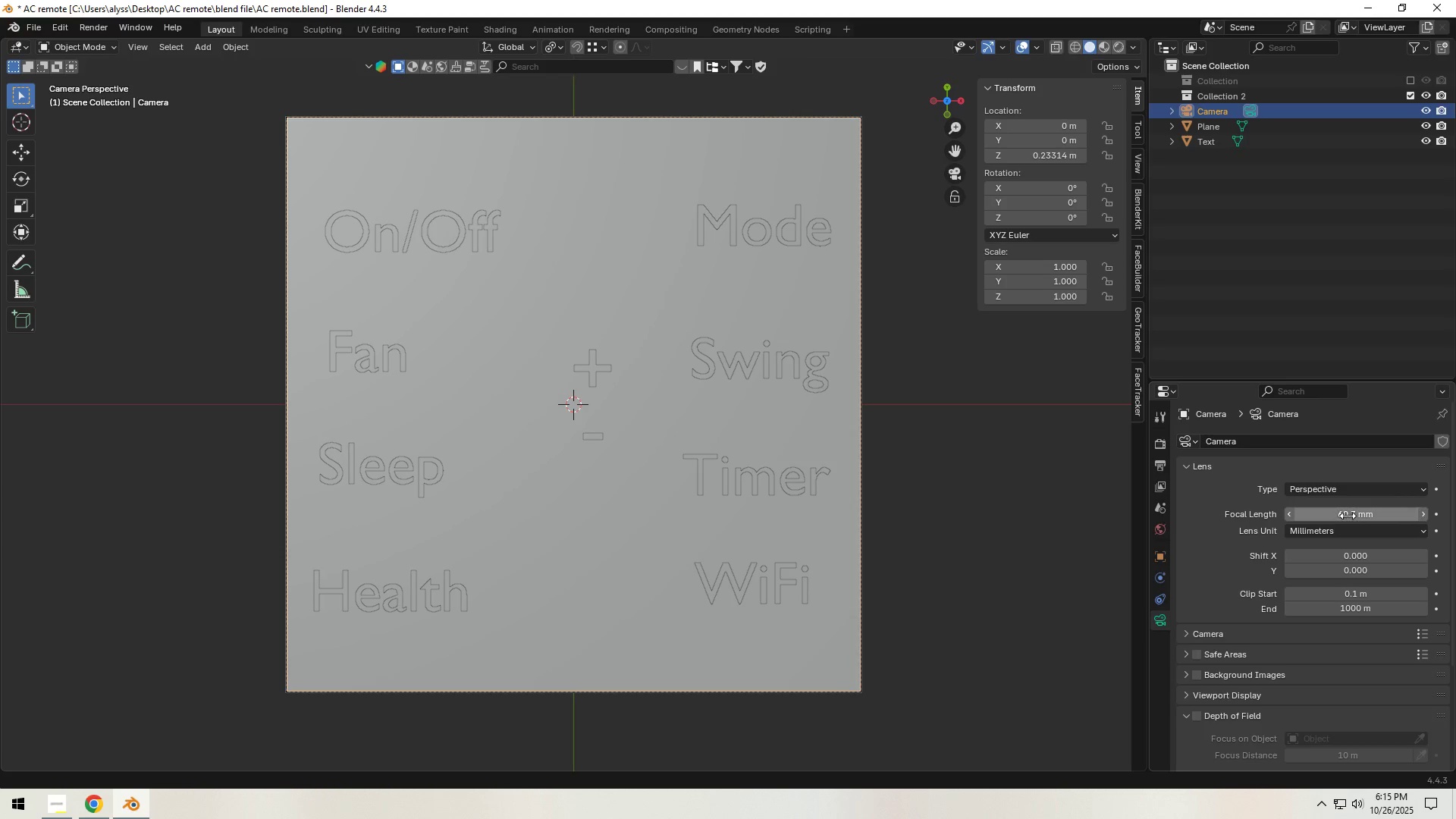 
key(Shift+ShiftLeft)
 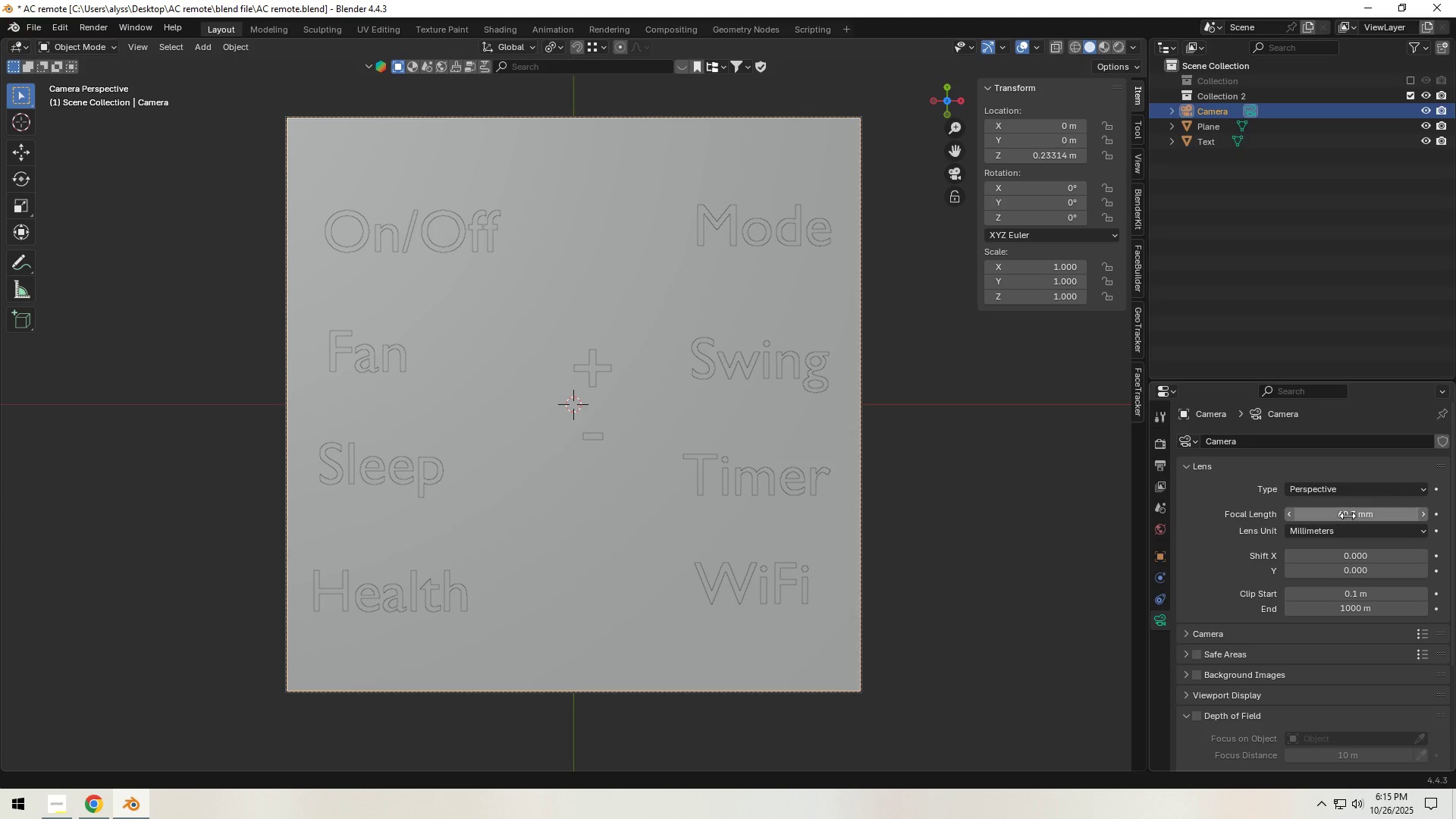 
key(Shift+ShiftLeft)
 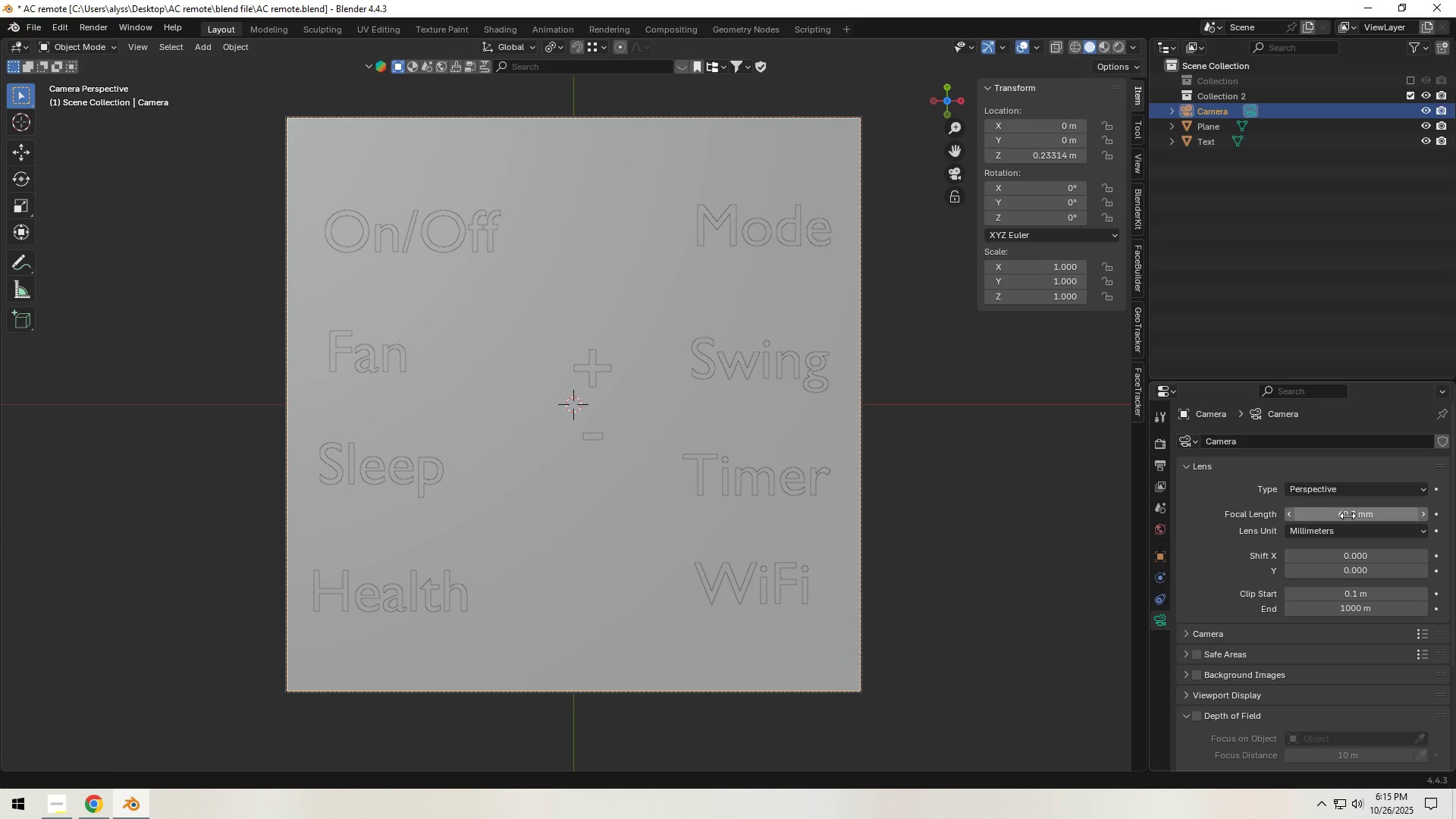 
key(Shift+ShiftLeft)
 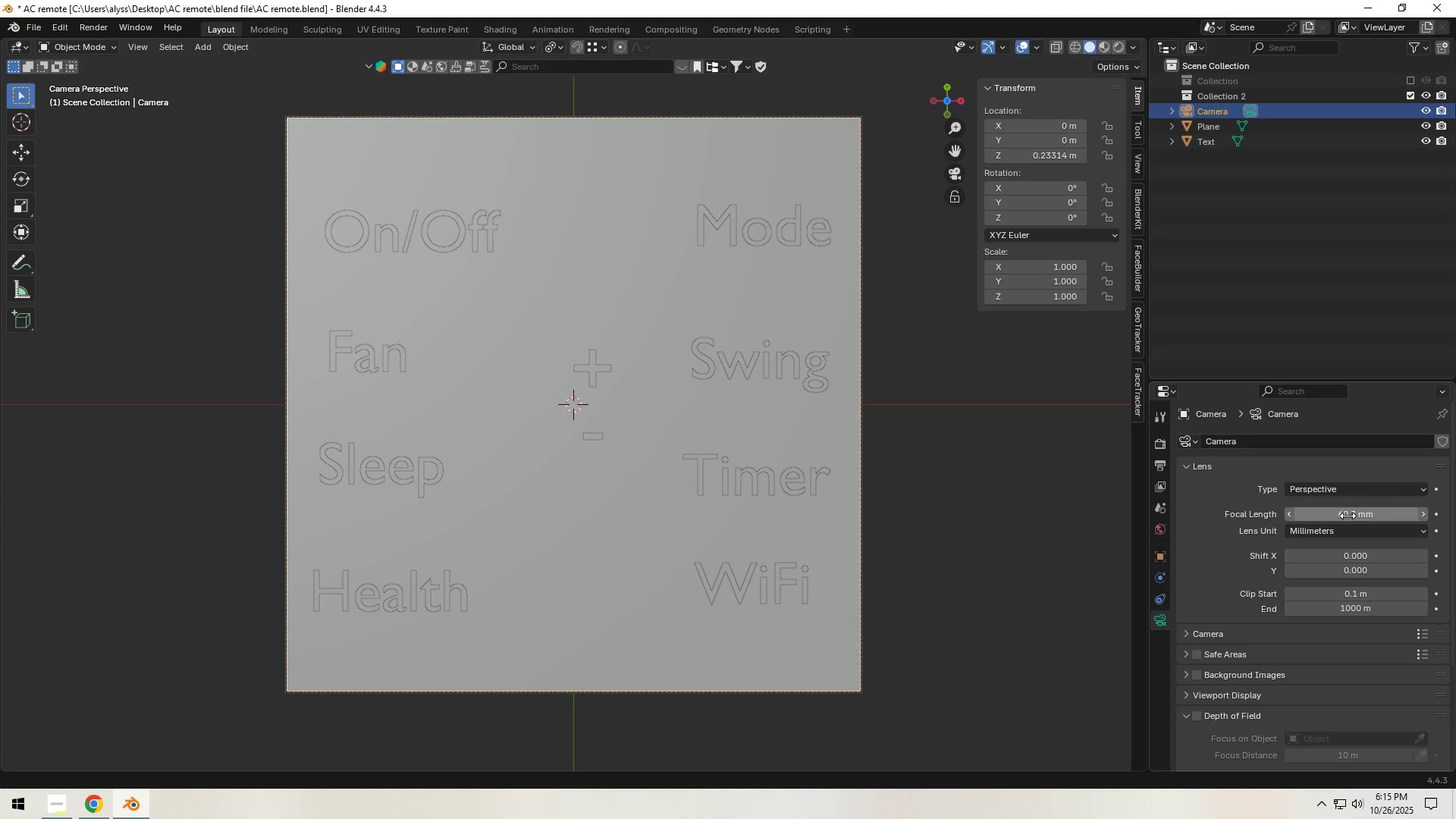 
key(Shift+ShiftLeft)
 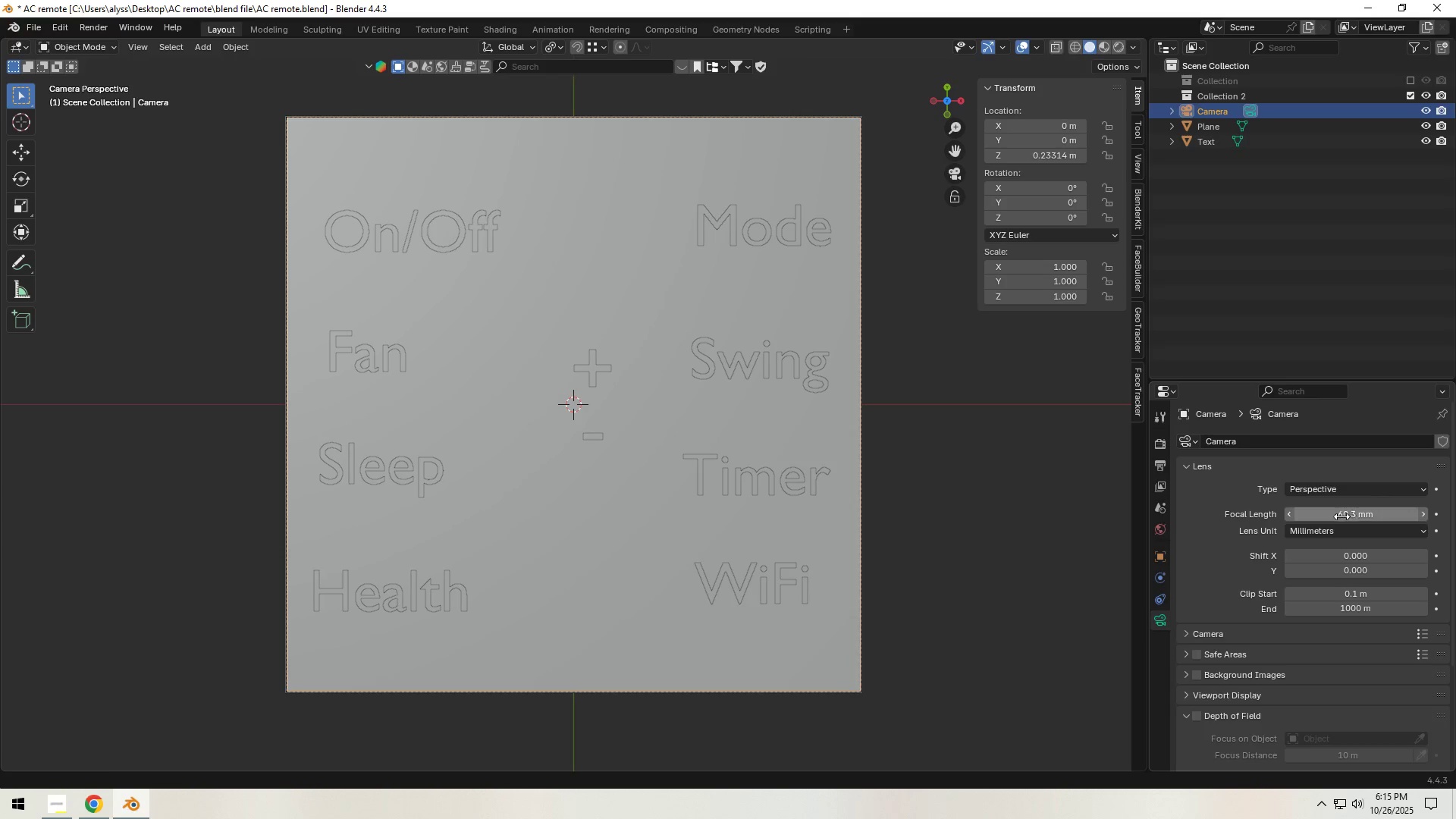 
key(Shift+ShiftLeft)
 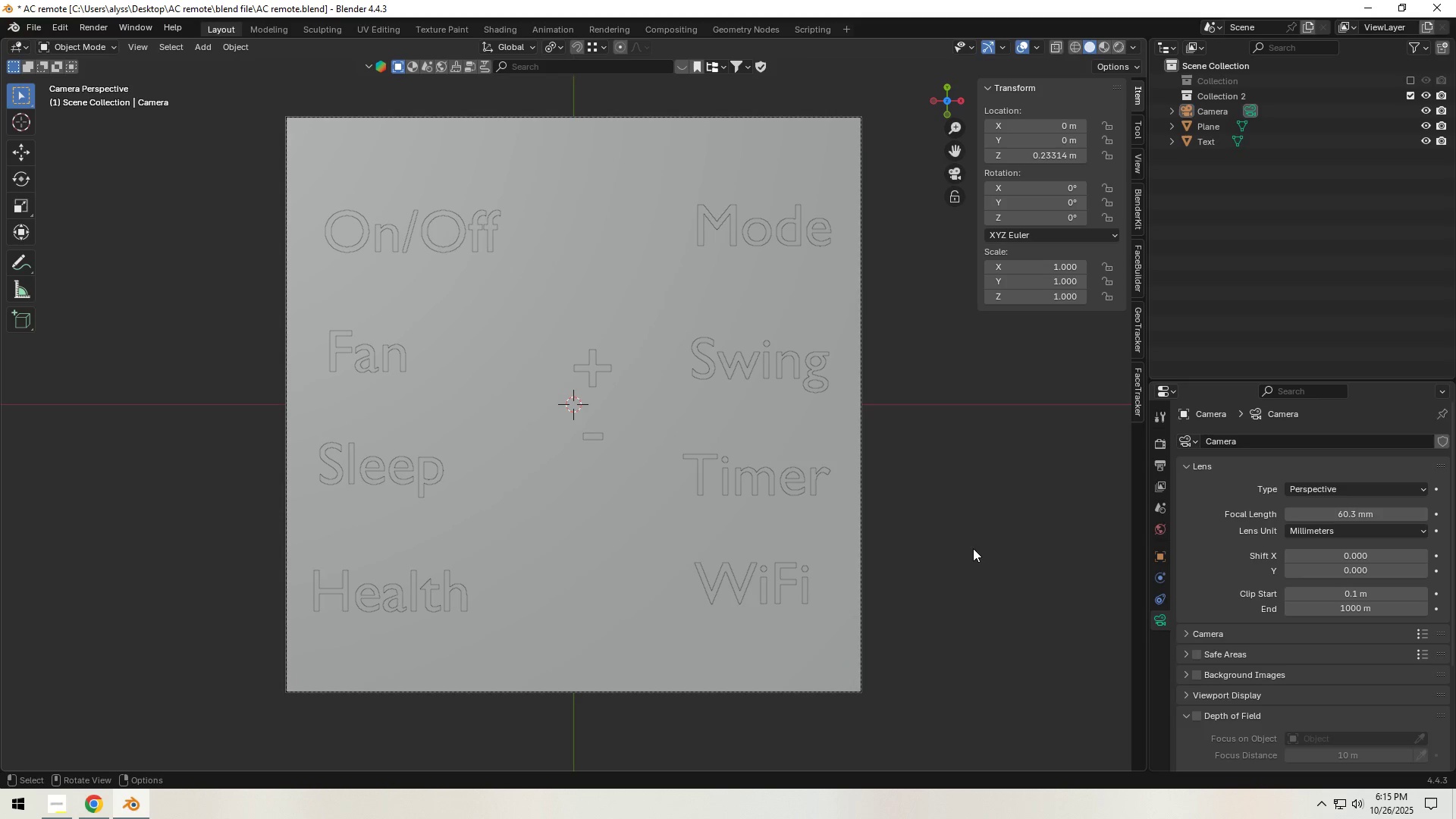 
left_click([973, 548])
 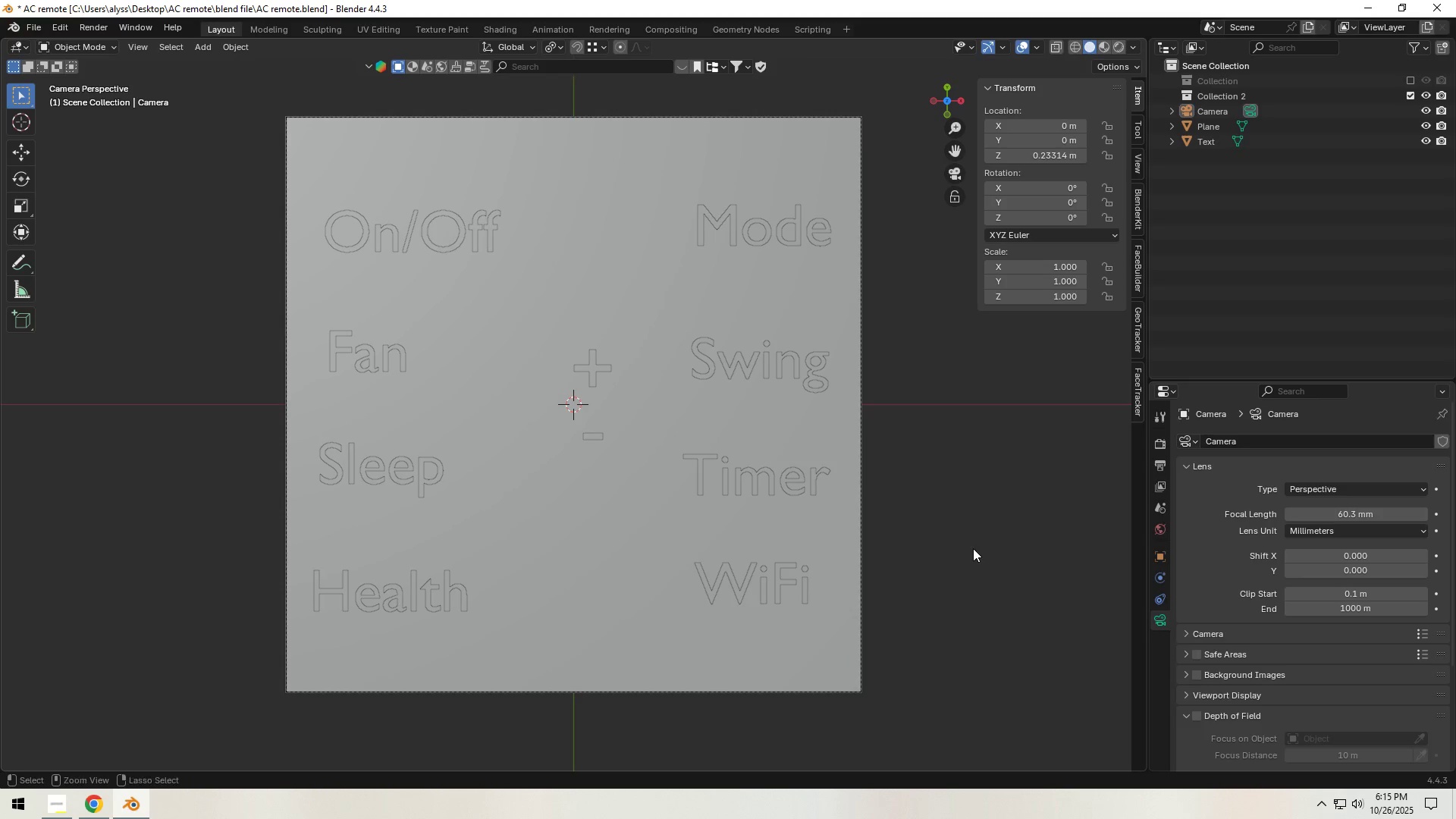 
key(Control+S)
 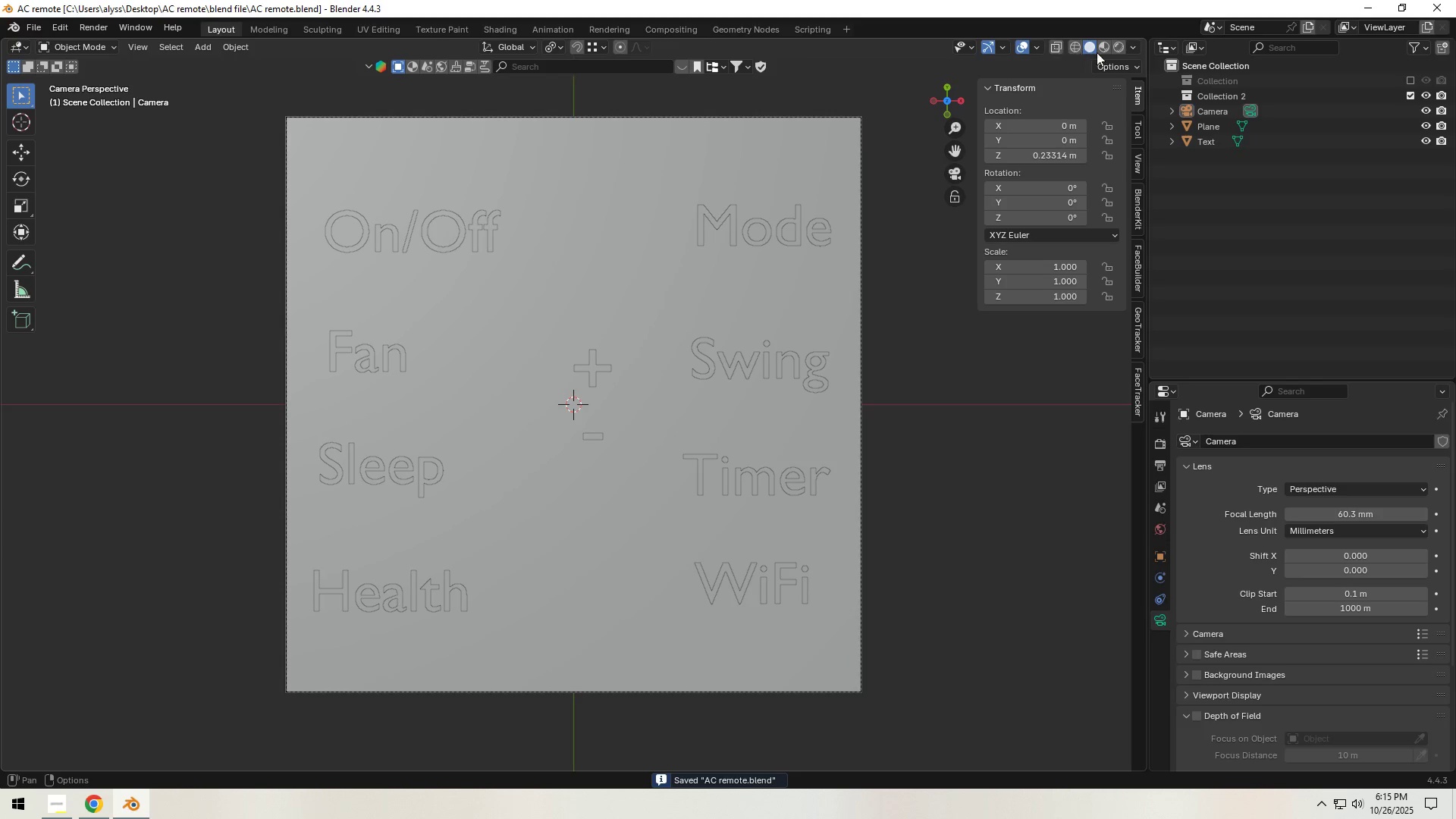 
left_click([1119, 46])
 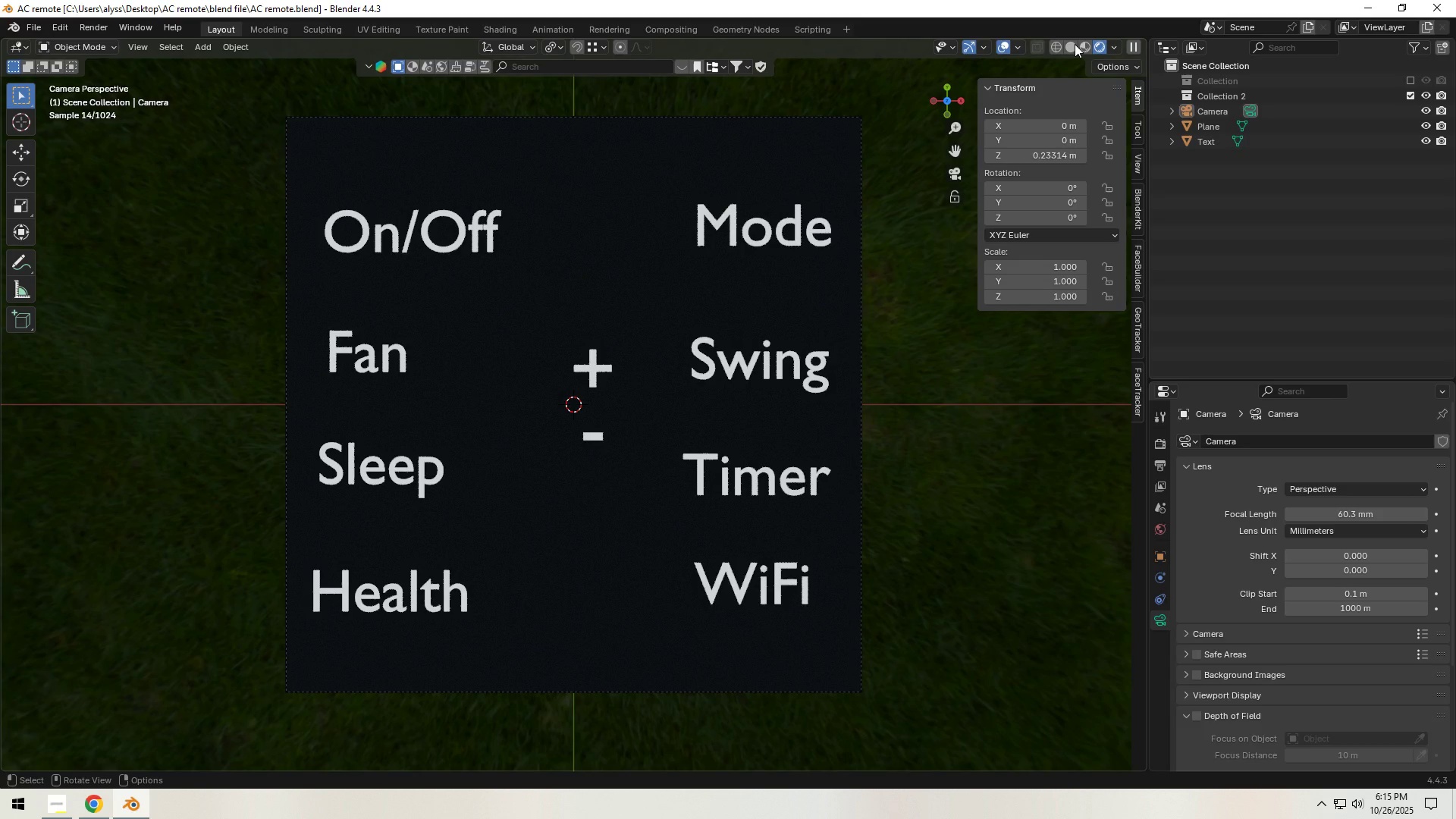 
wait(7.78)
 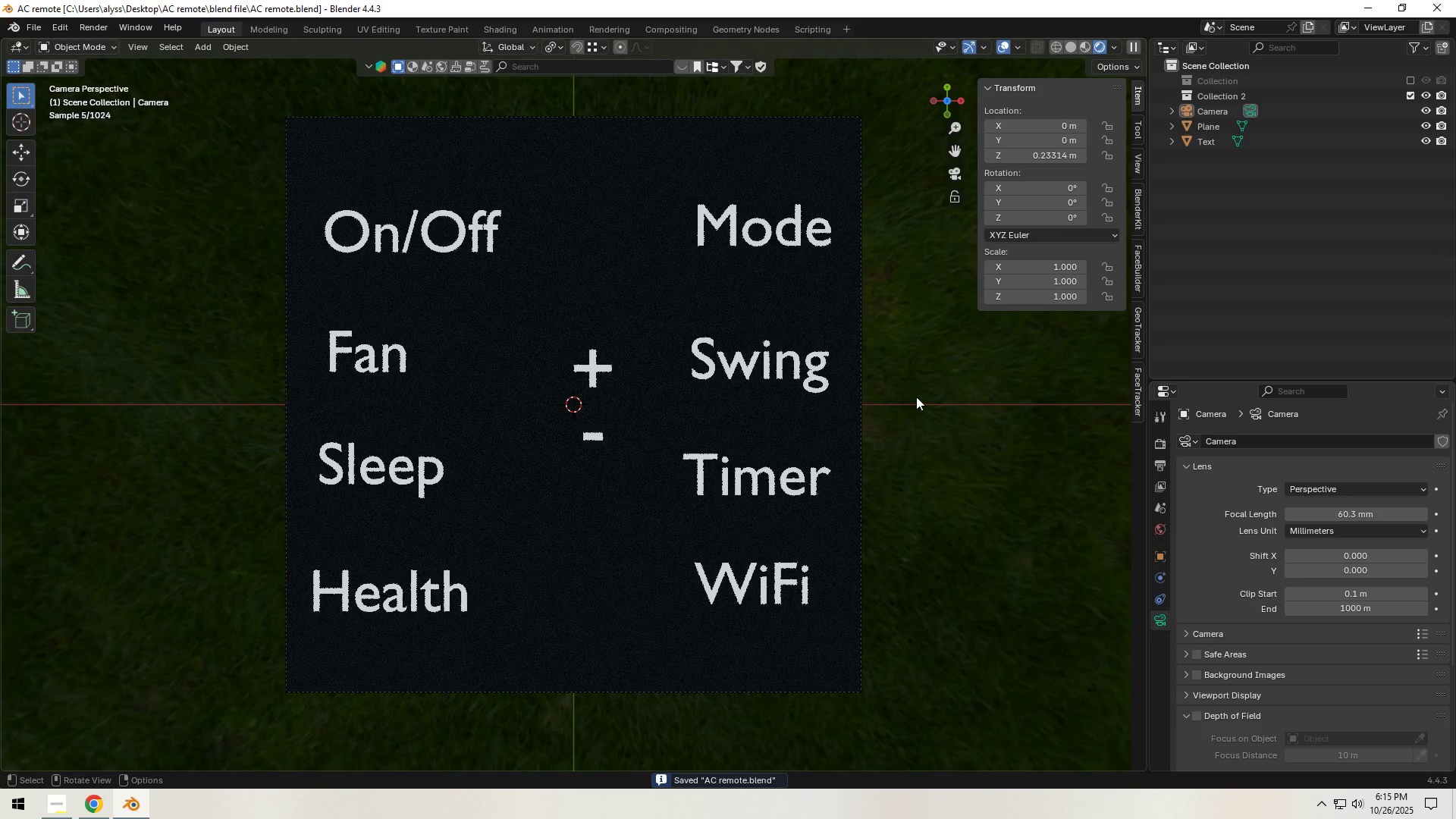 
left_click([1075, 44])
 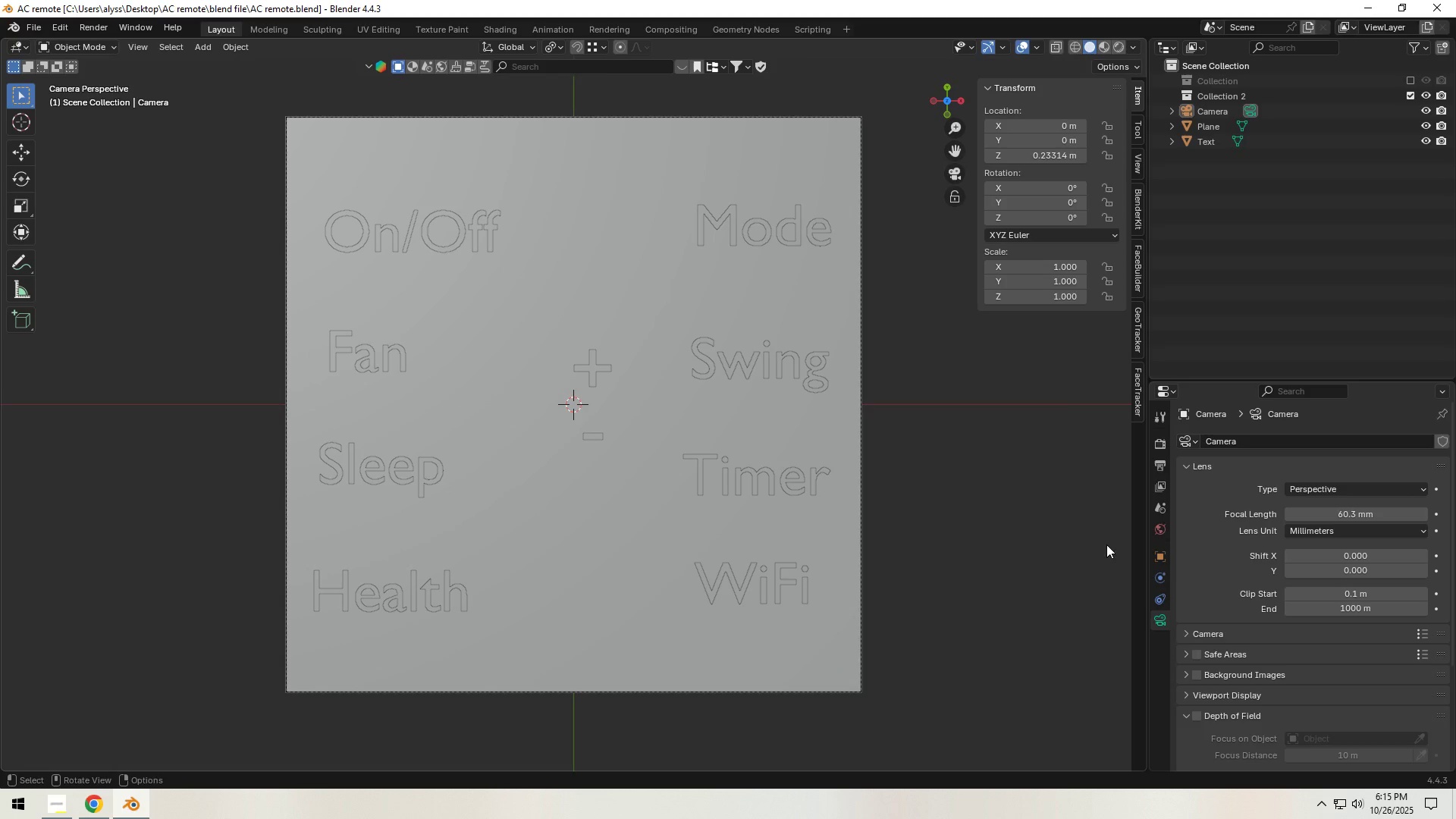 
left_click([1160, 525])
 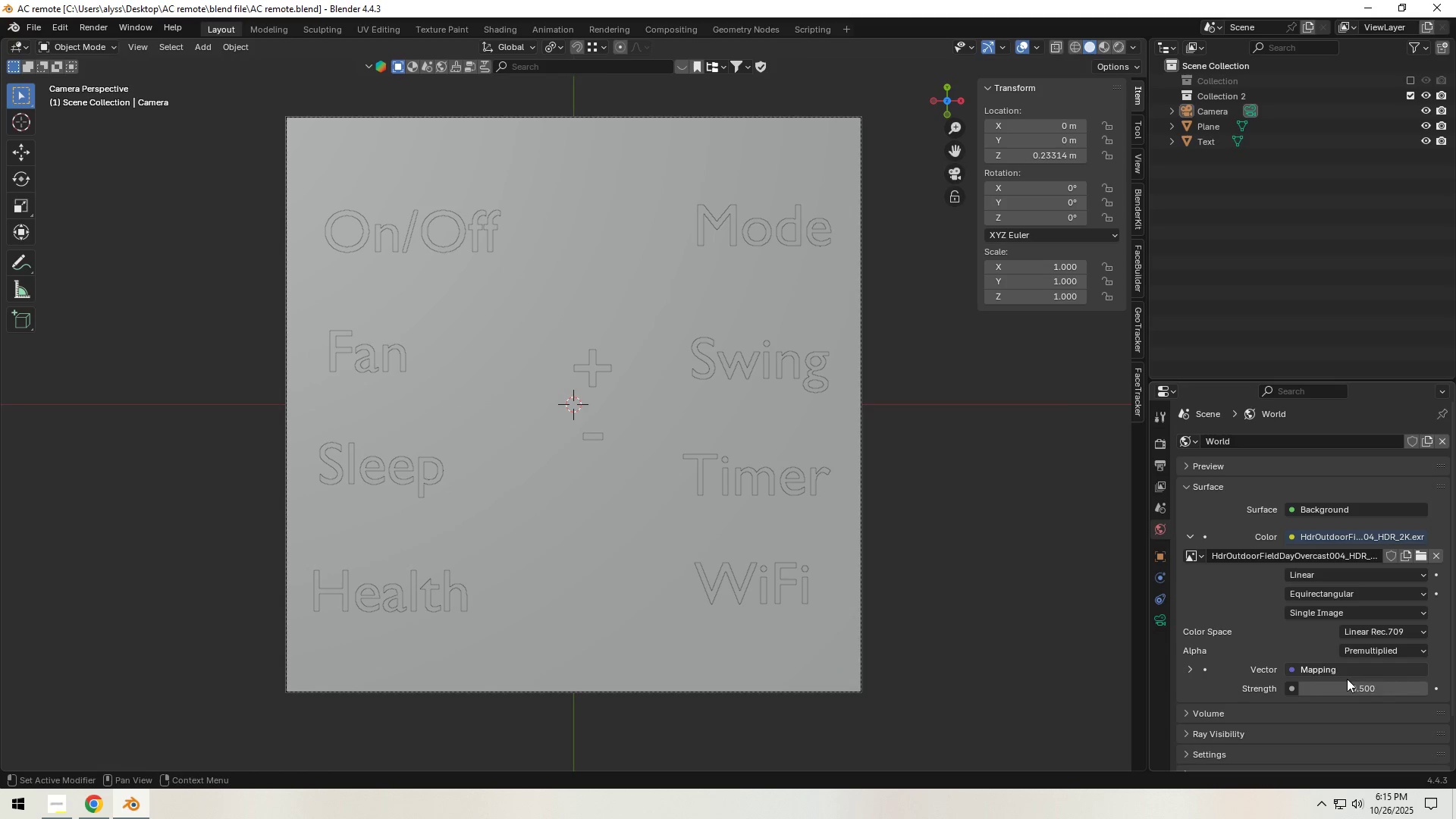 
left_click_drag(start_coordinate=[1355, 691], to_coordinate=[1103, 249])
 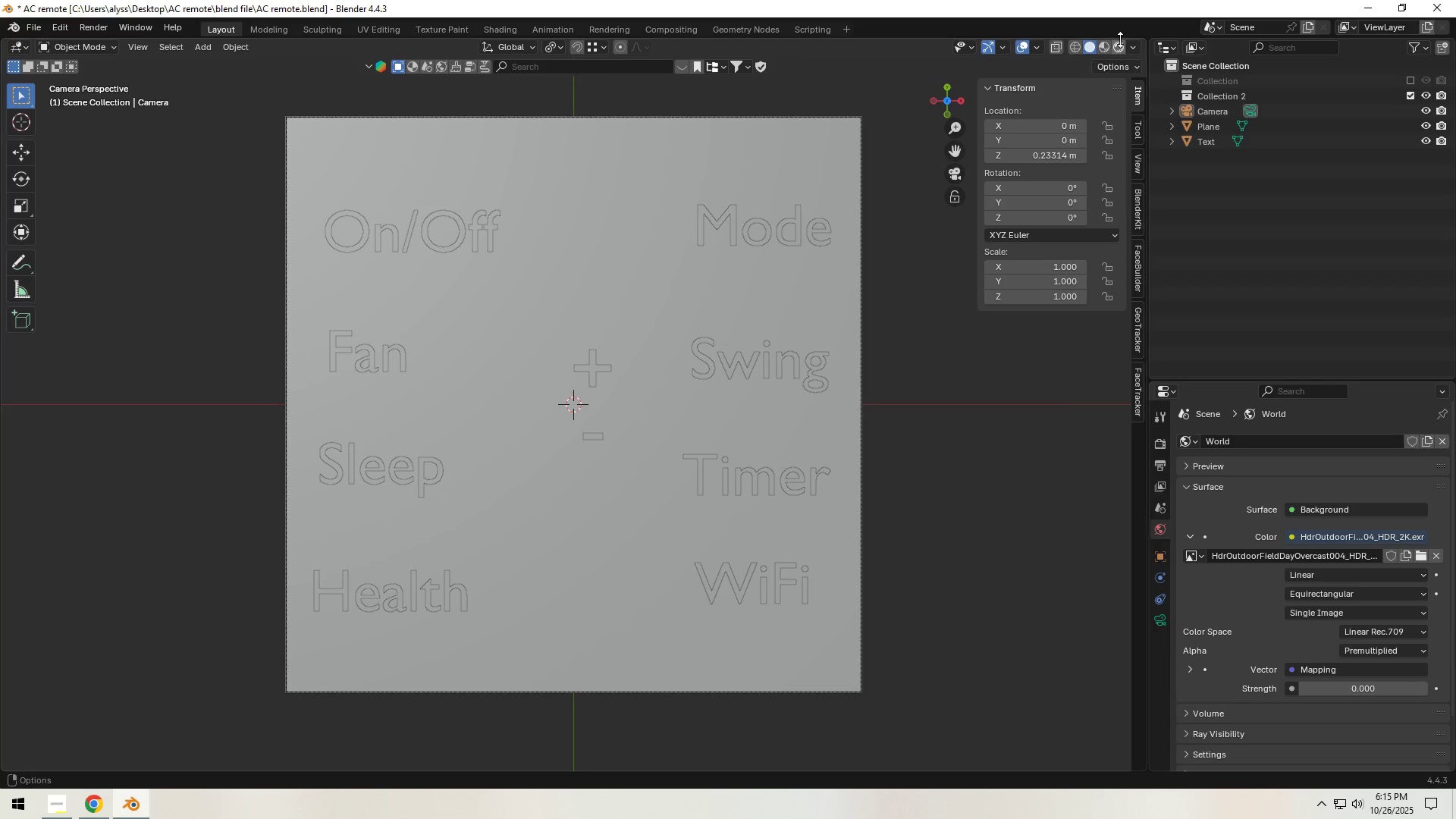 
left_click([1120, 46])
 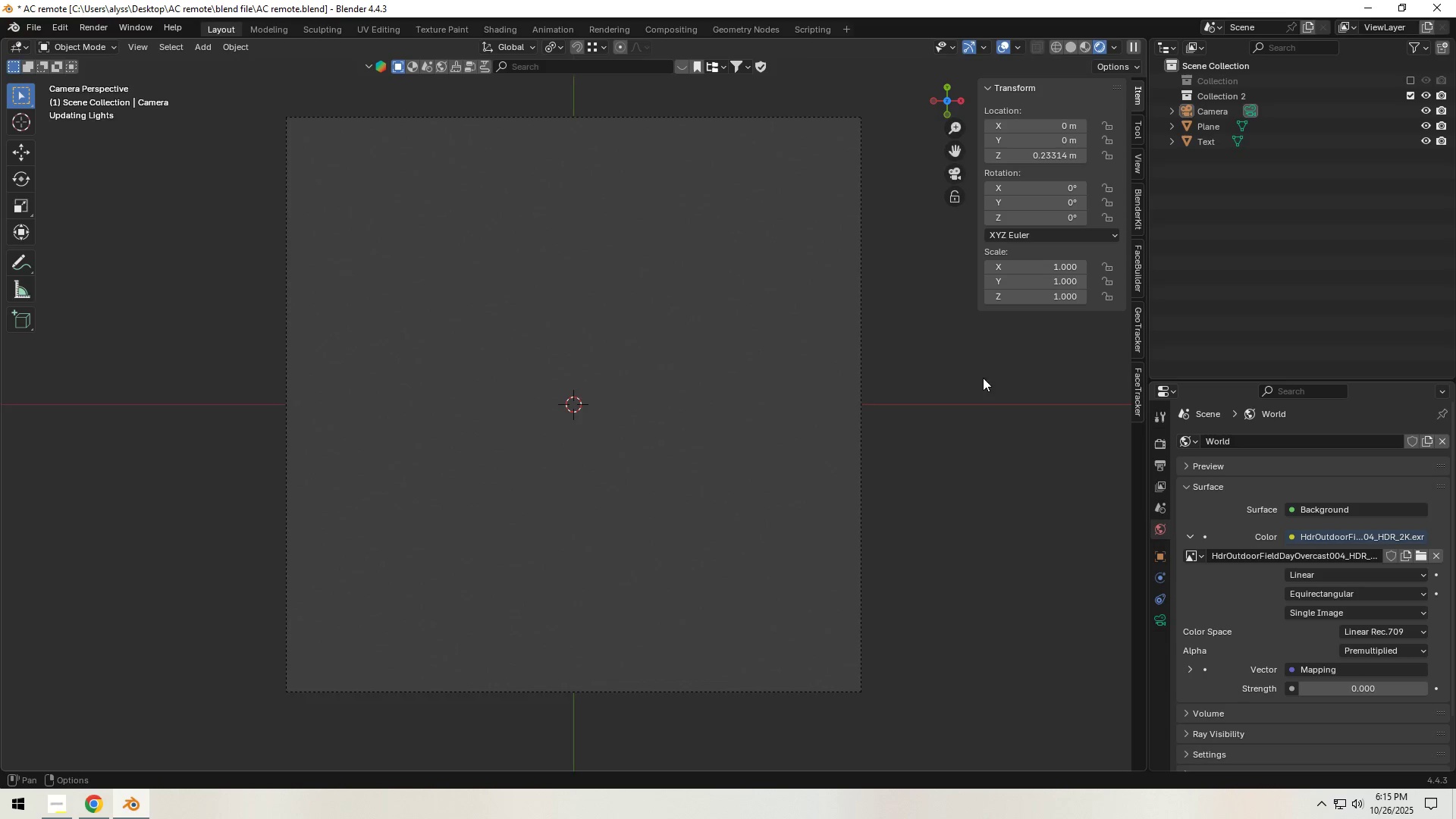 
mouse_move([968, 401])
 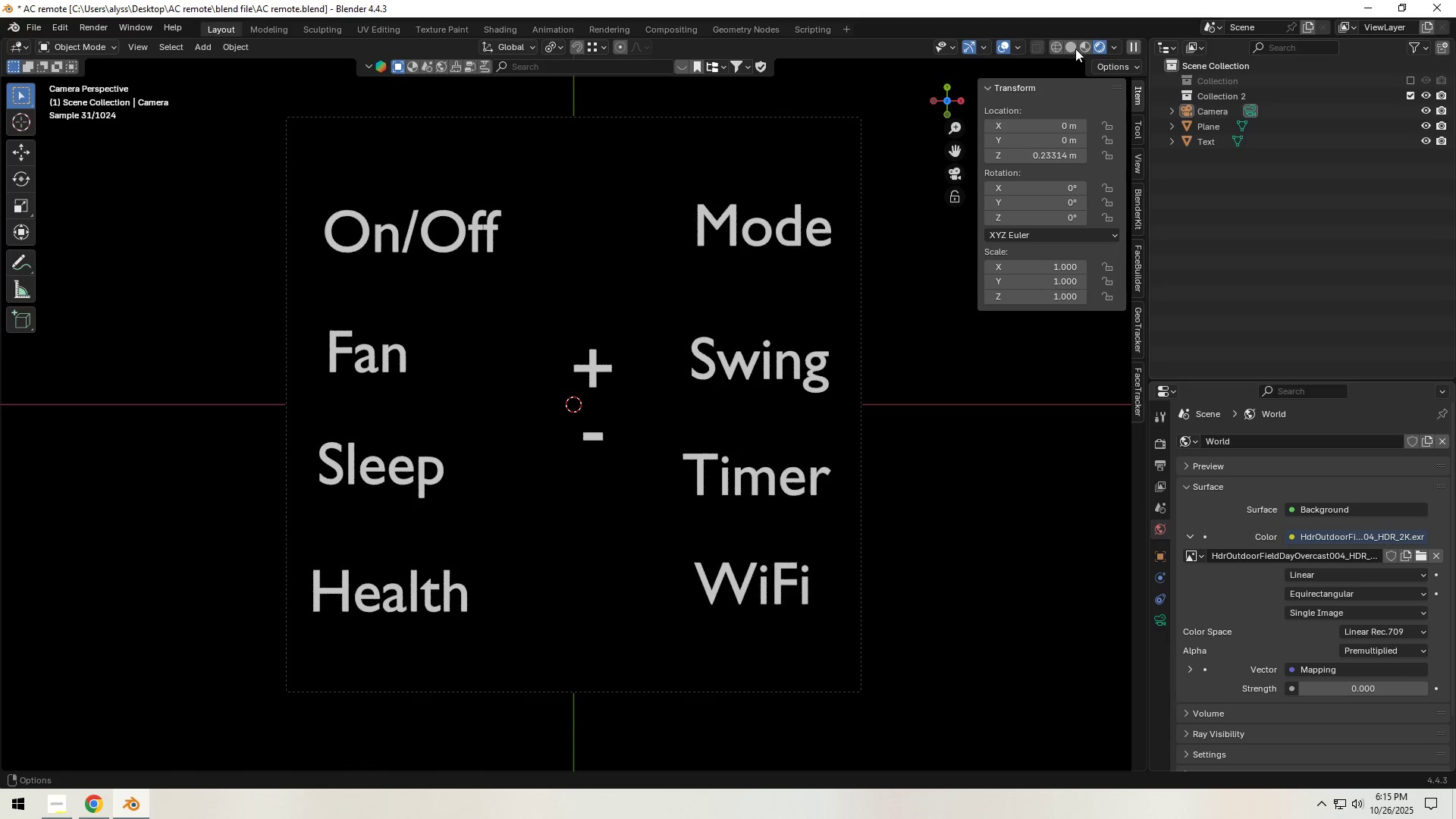 
left_click([1069, 49])
 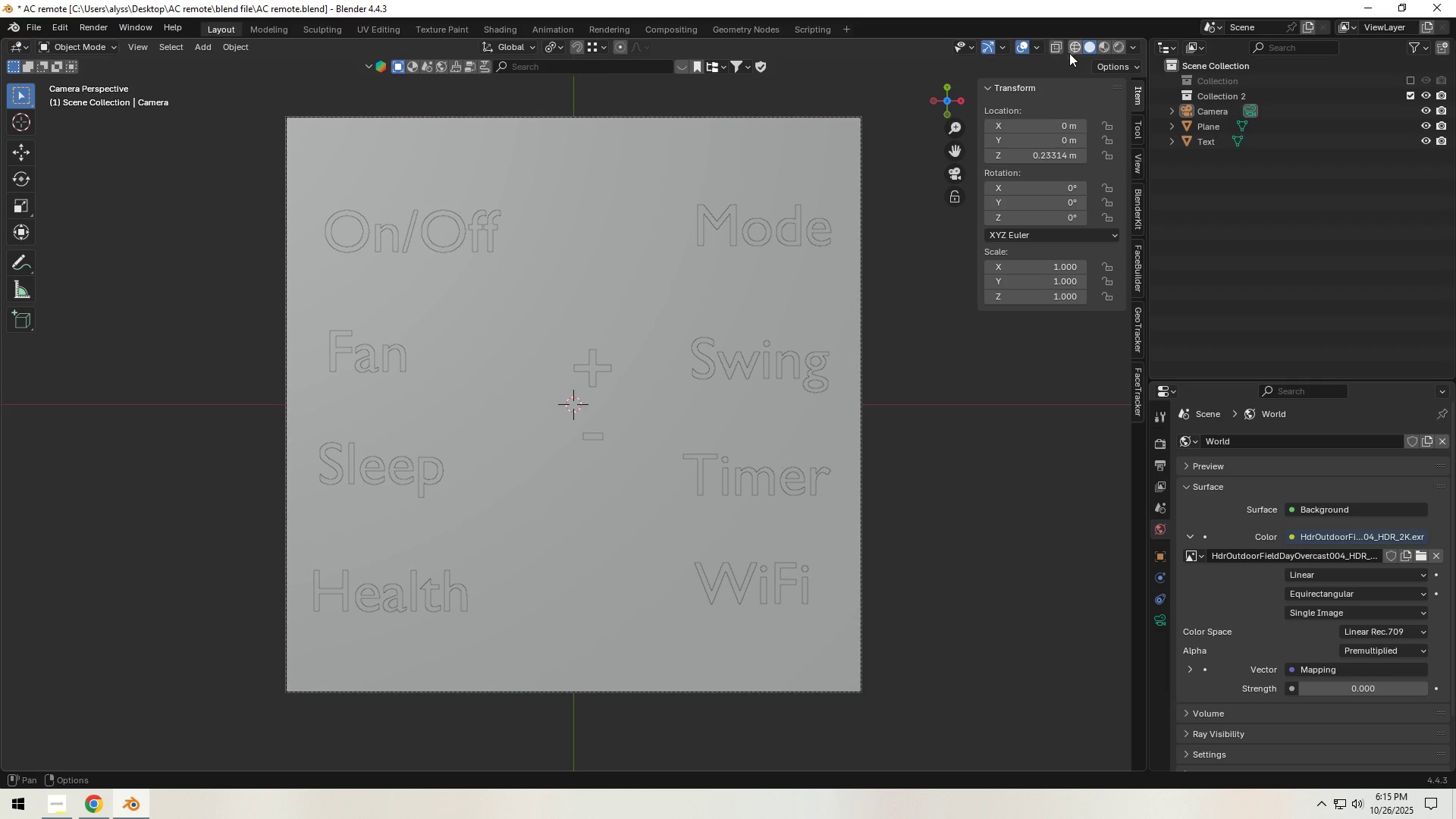 
key(Control+S)
 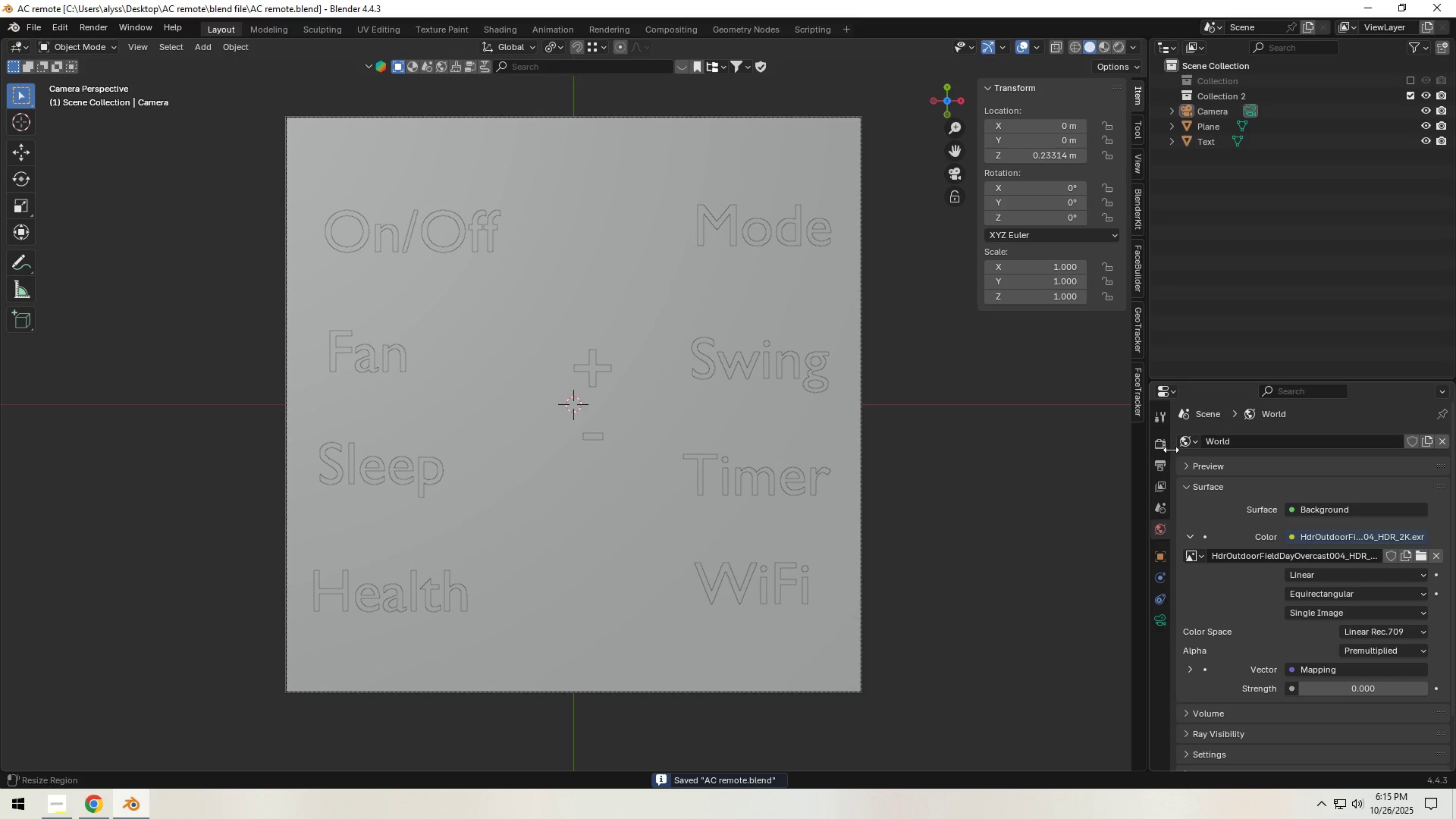 
left_click([1164, 446])
 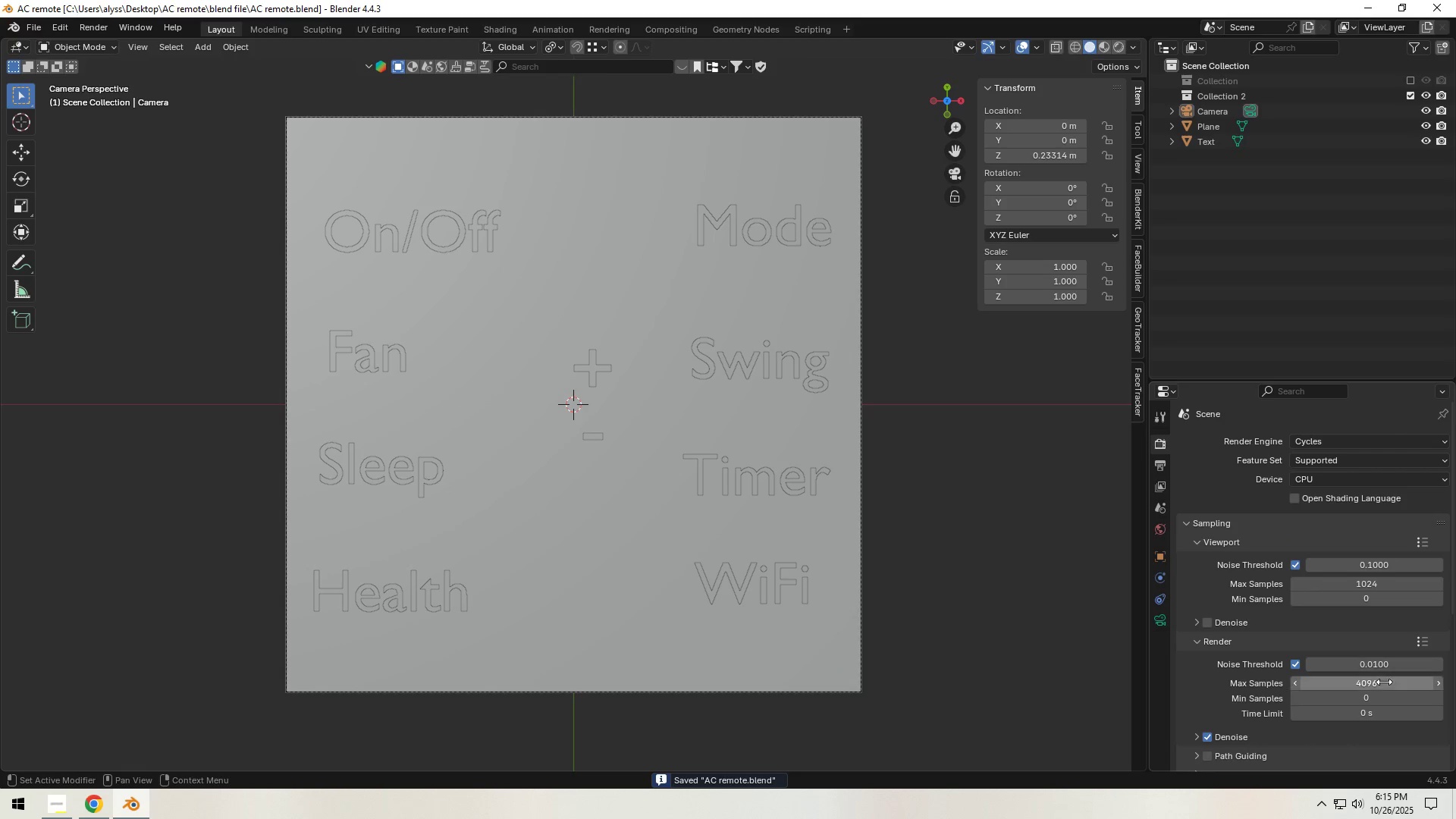 
left_click([1386, 687])
 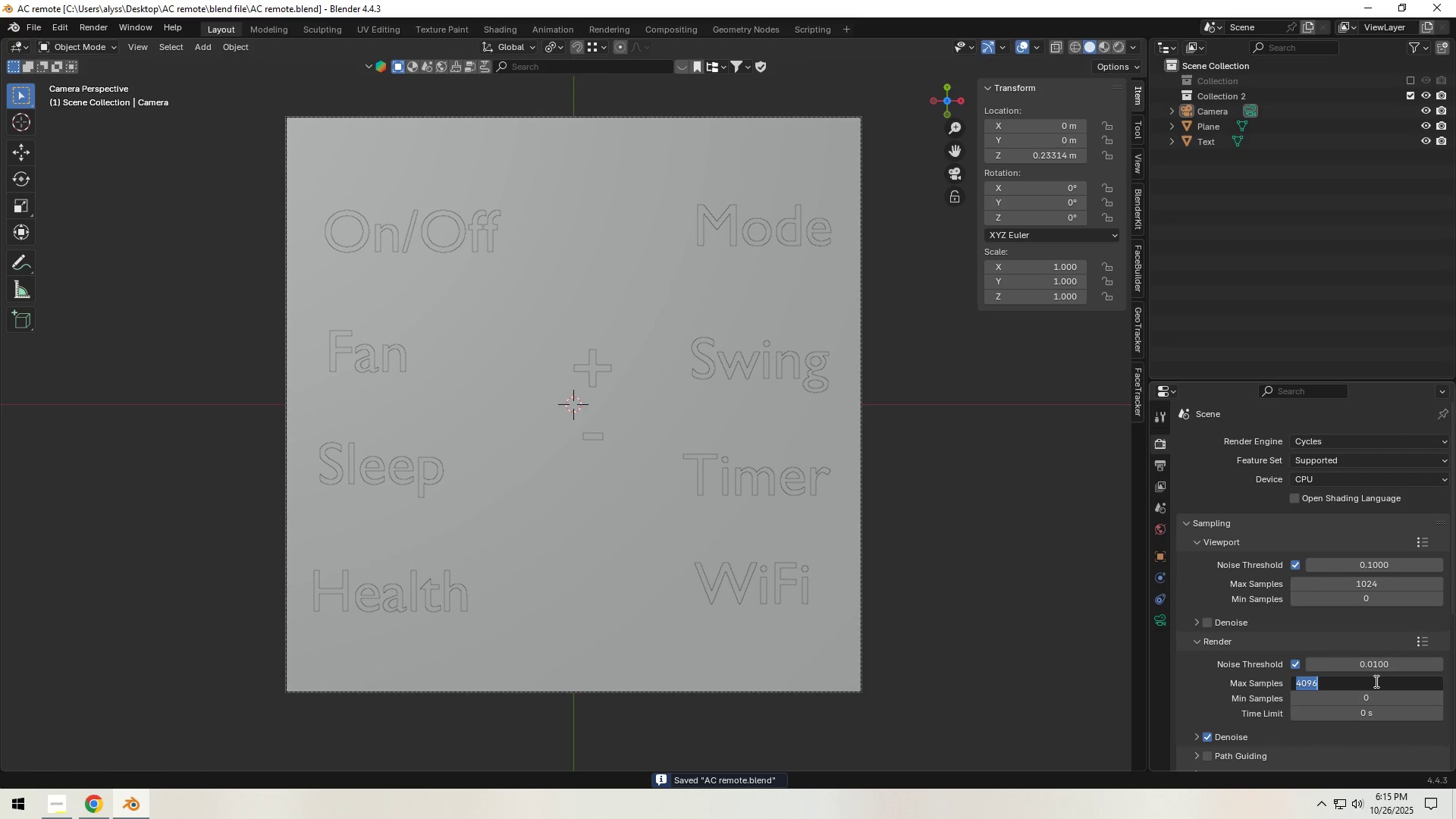 
key(Numpad5)
 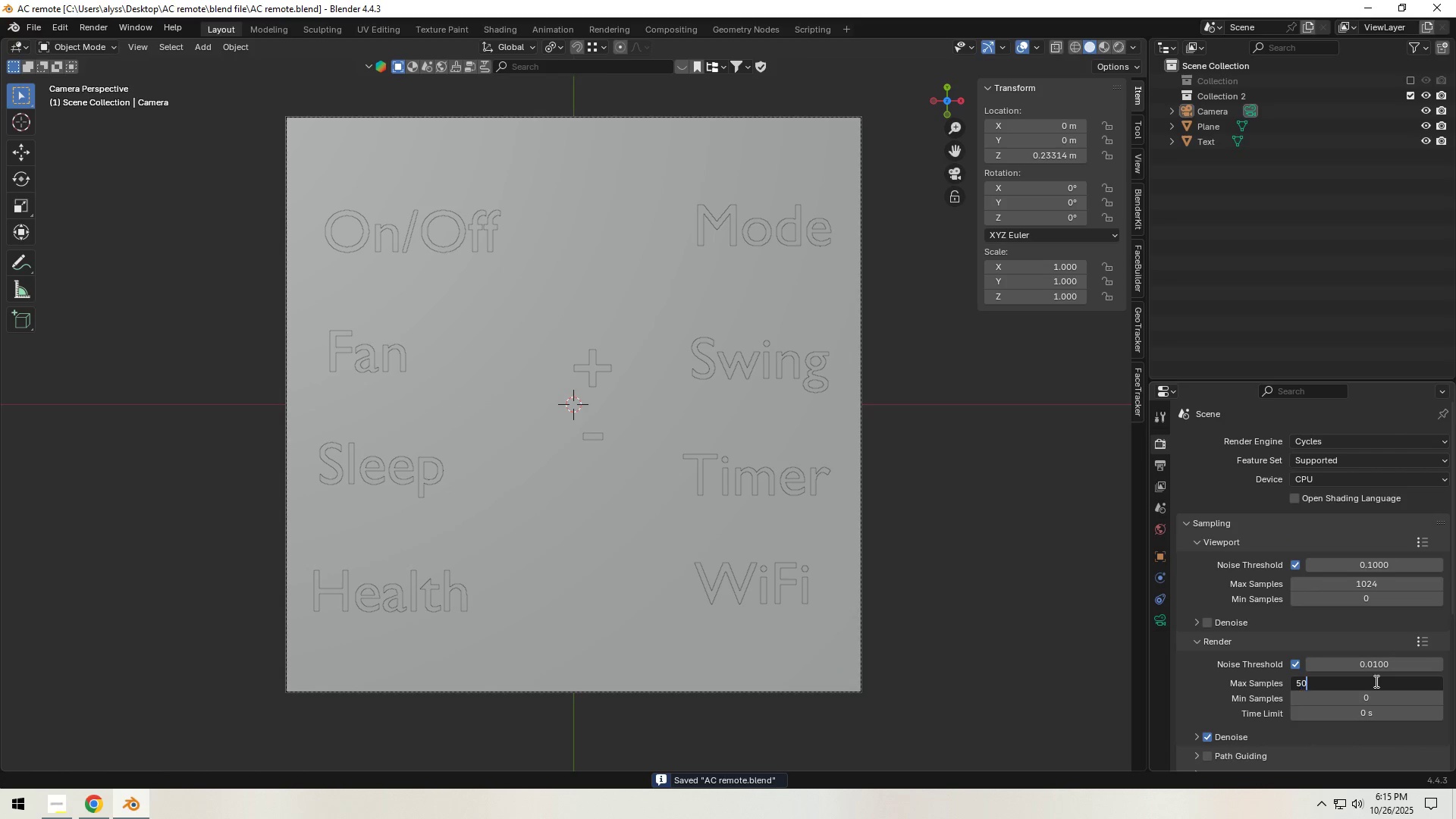 
key(Numpad0)
 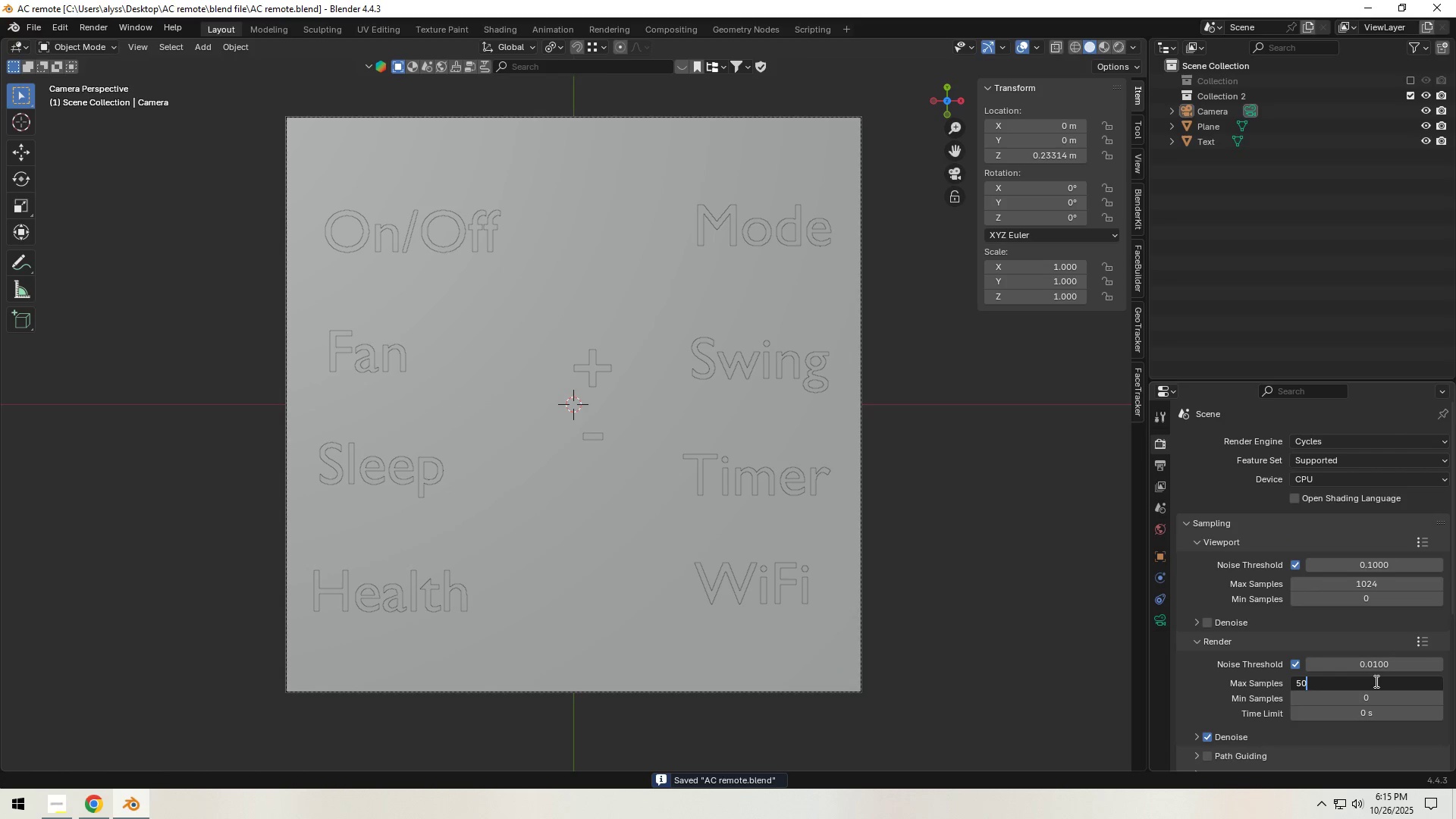 
key(Numpad0)
 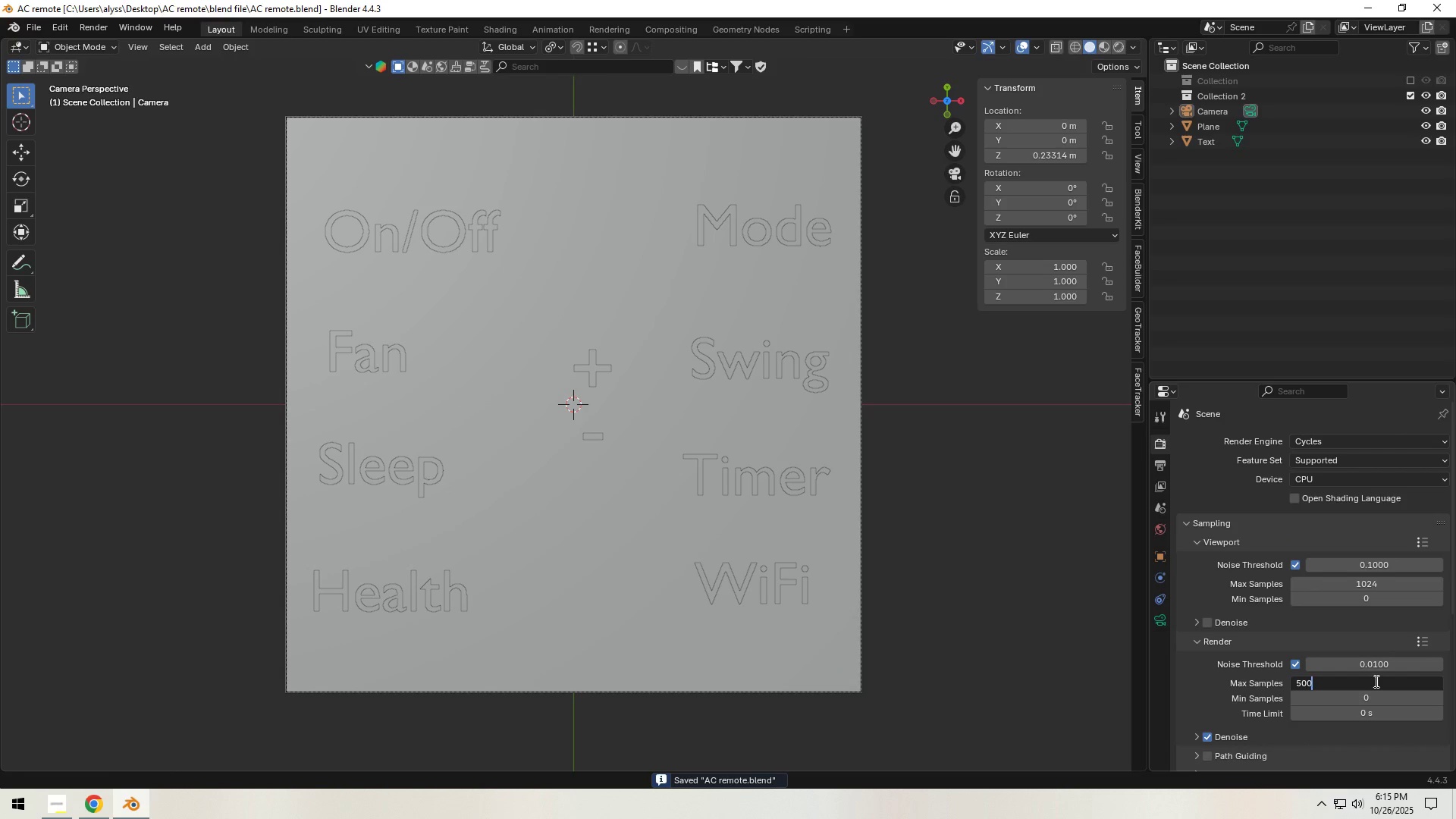 
key(NumpadEnter)
 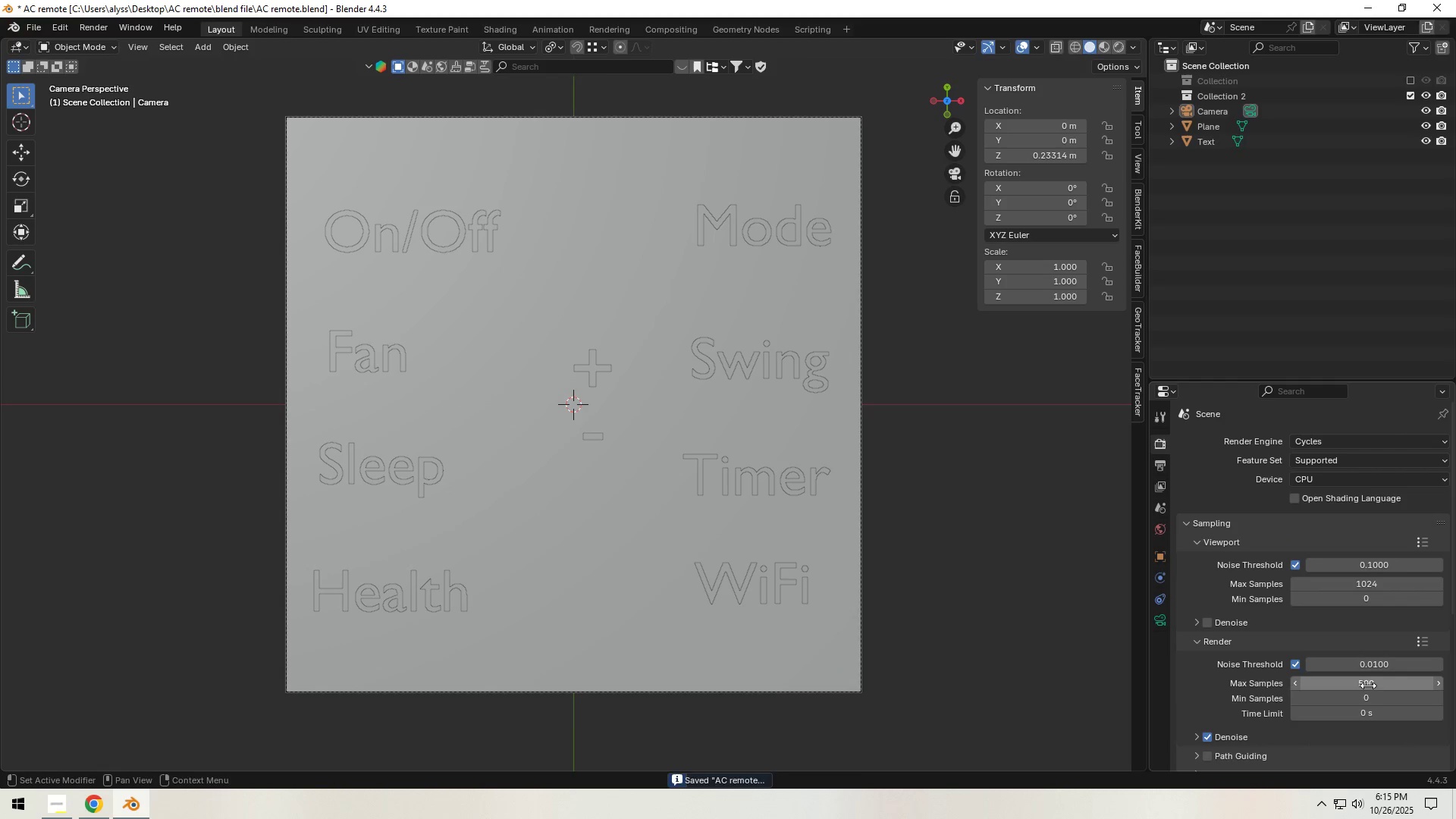 
key(Control+S)
 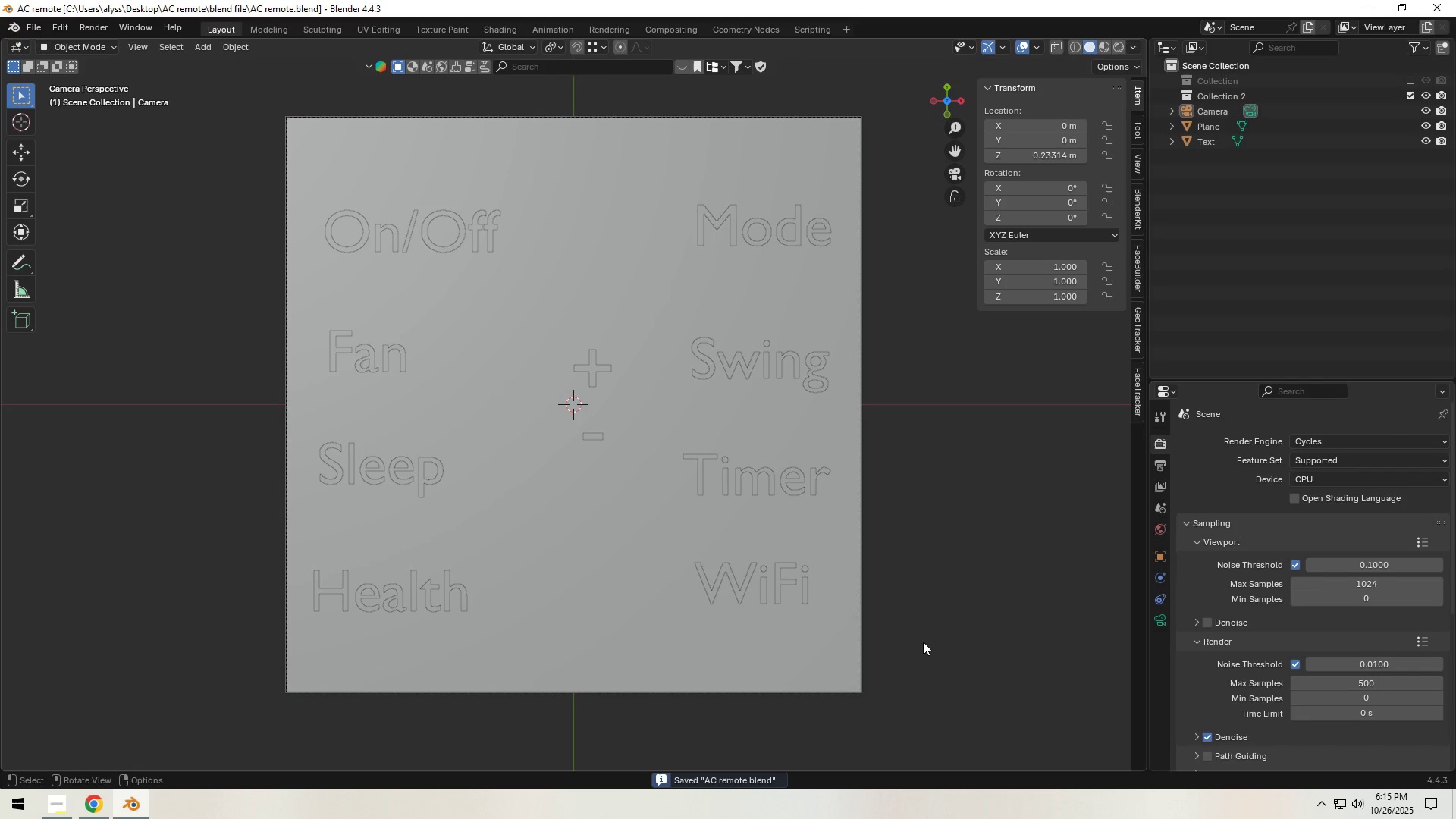 
left_click([923, 642])
 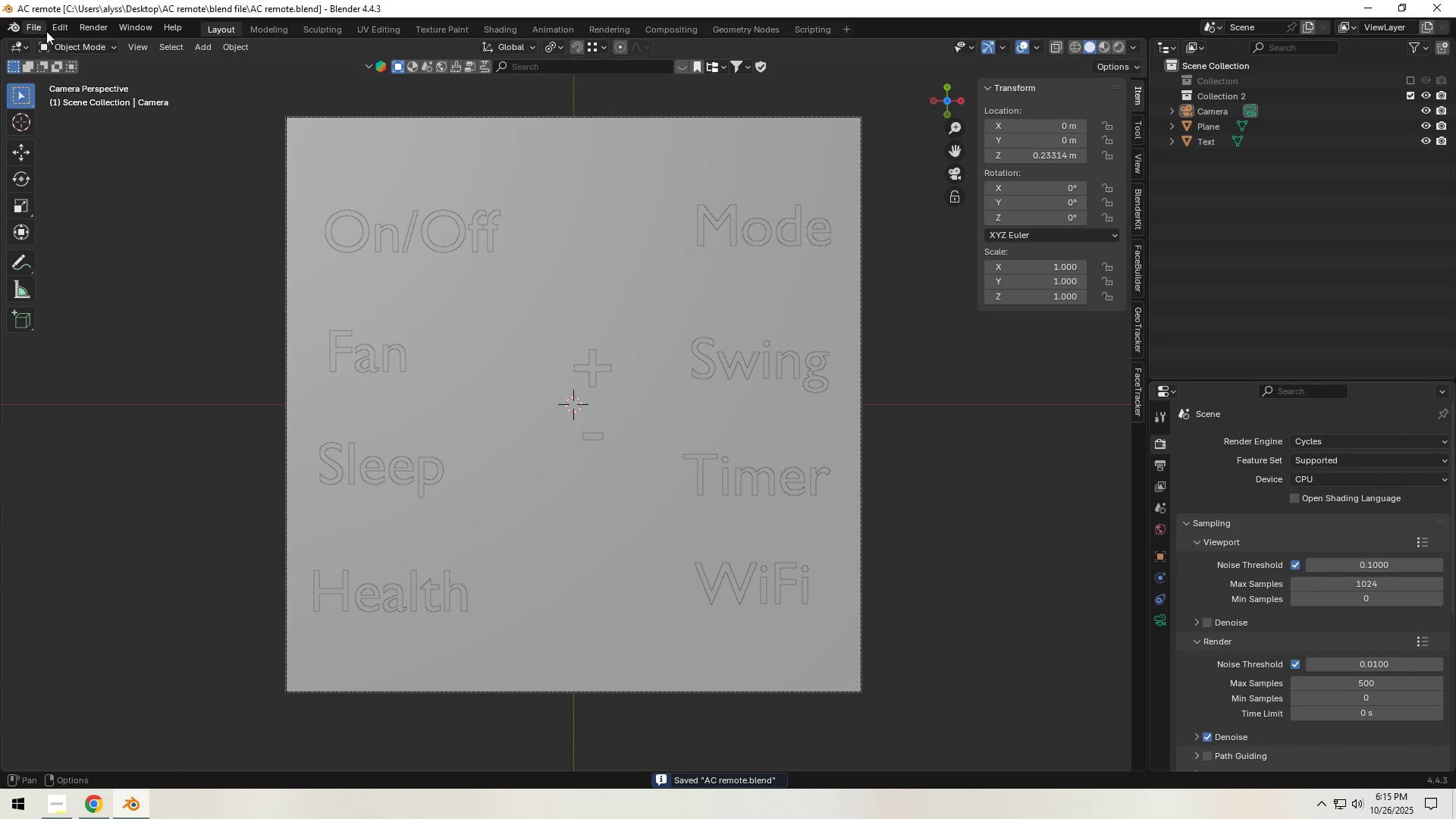 
left_click([81, 27])
 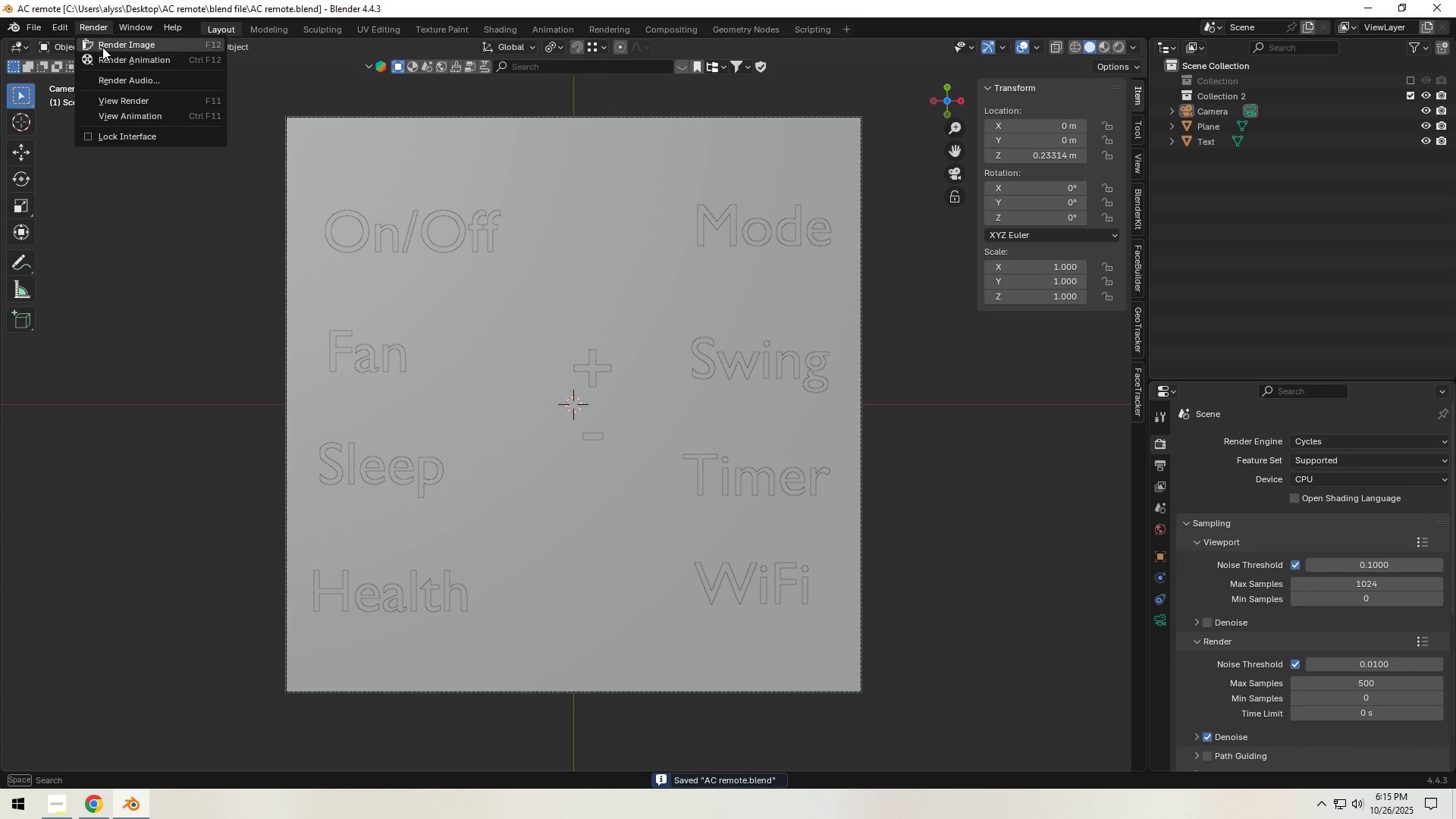 
left_click([102, 47])
 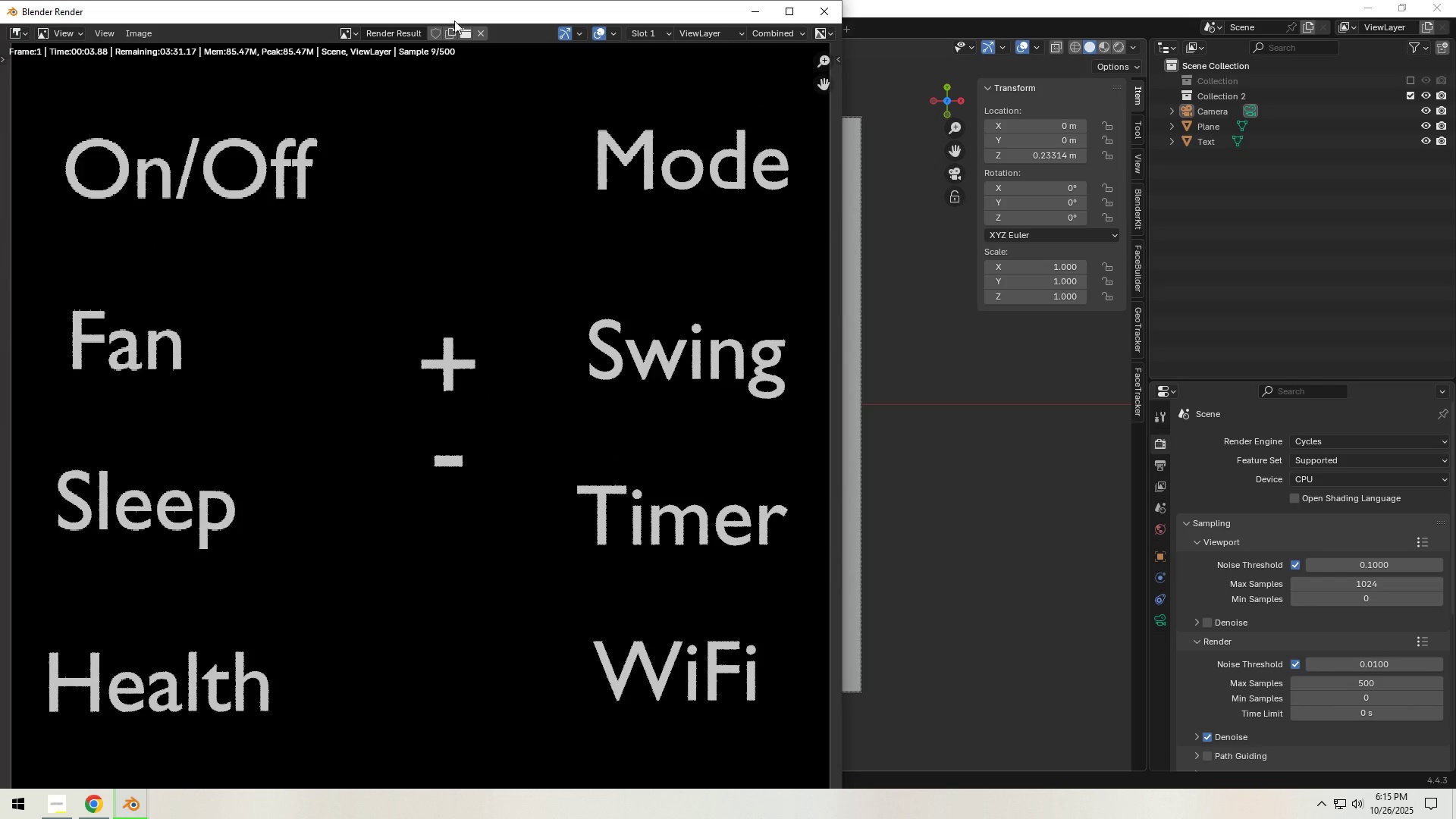 
wait(7.09)
 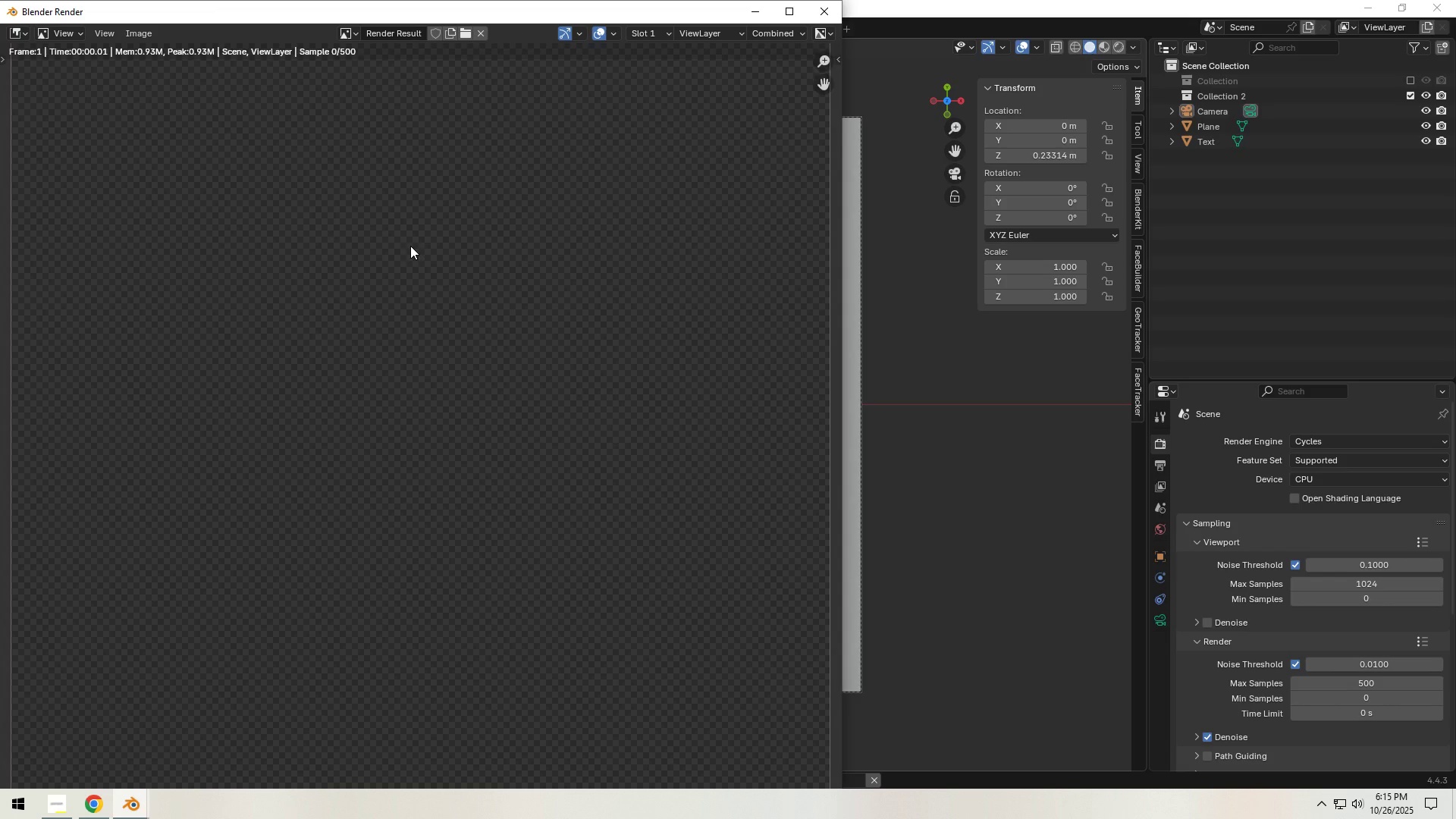 
left_click([95, 801])
 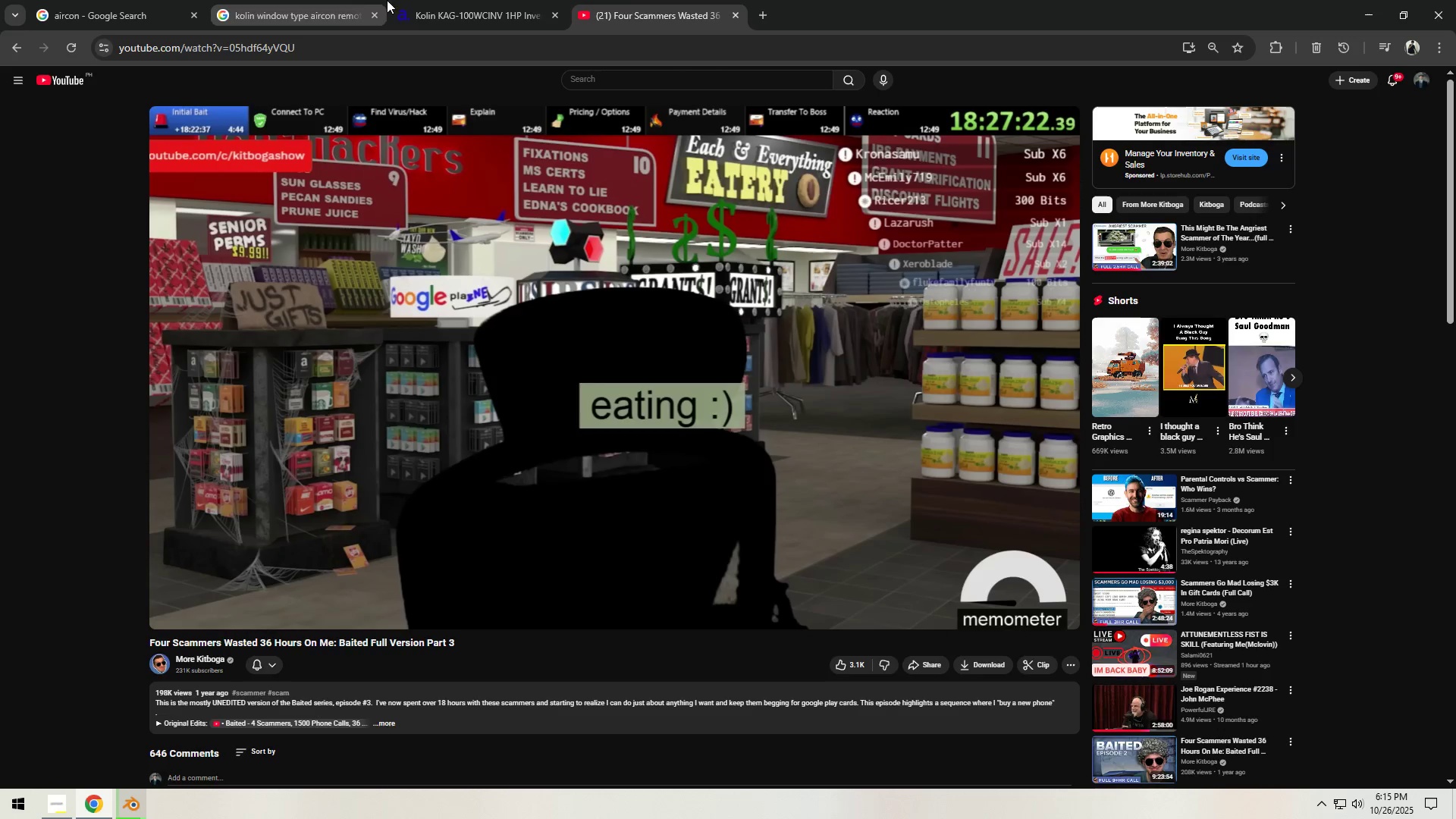 
left_click([522, 0])
 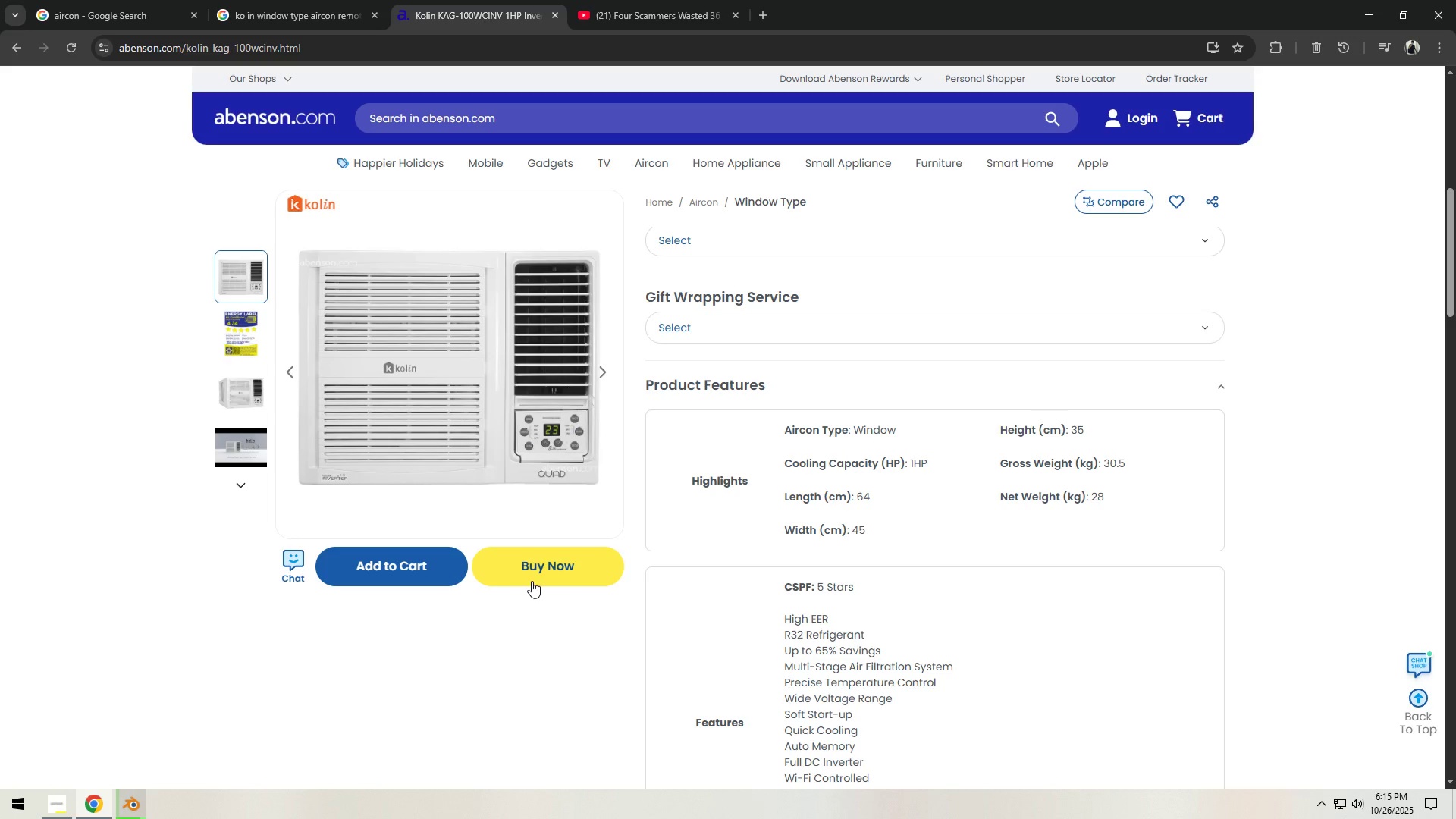 
left_click([320, 11])
 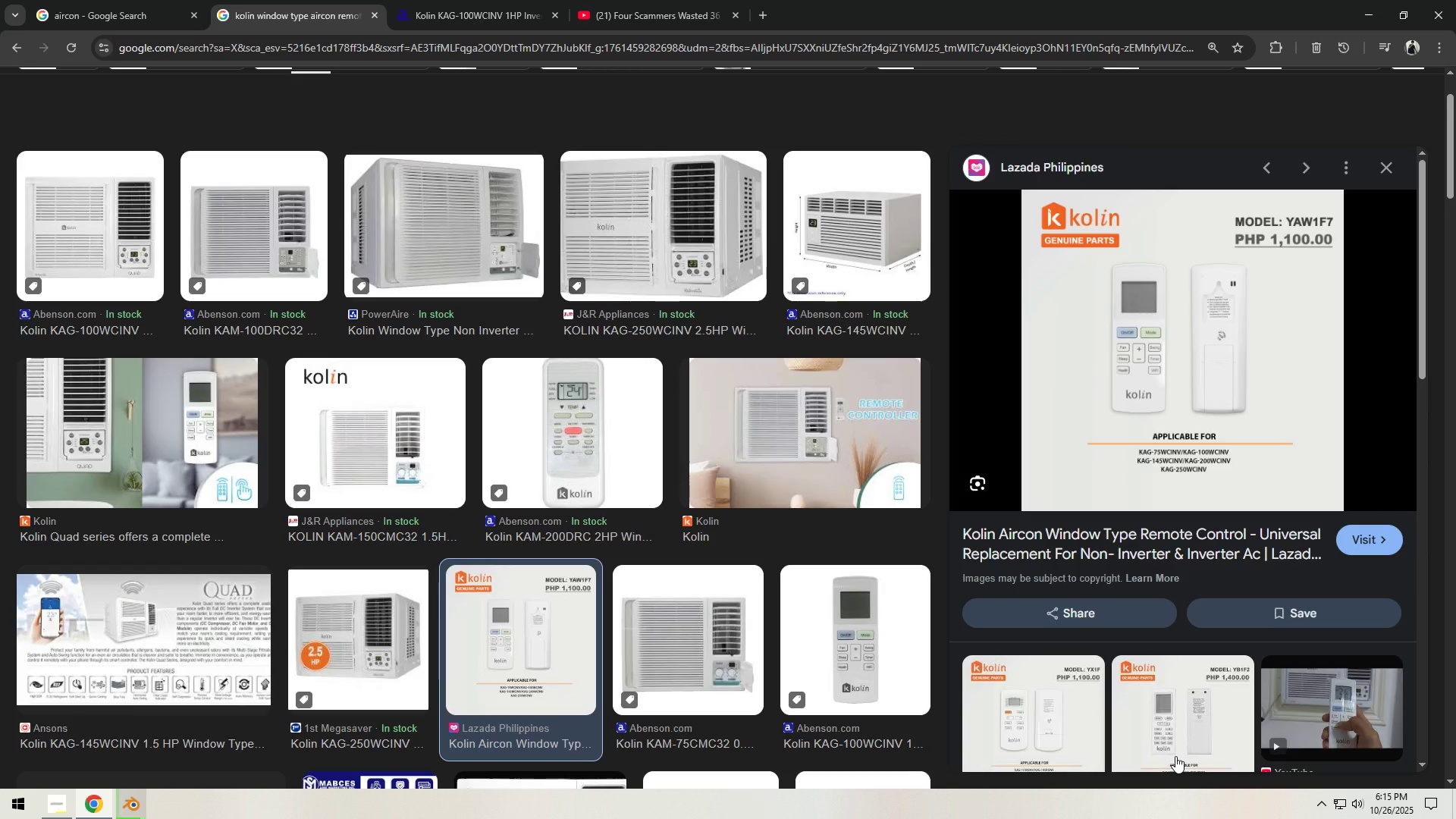 
wait(8.29)
 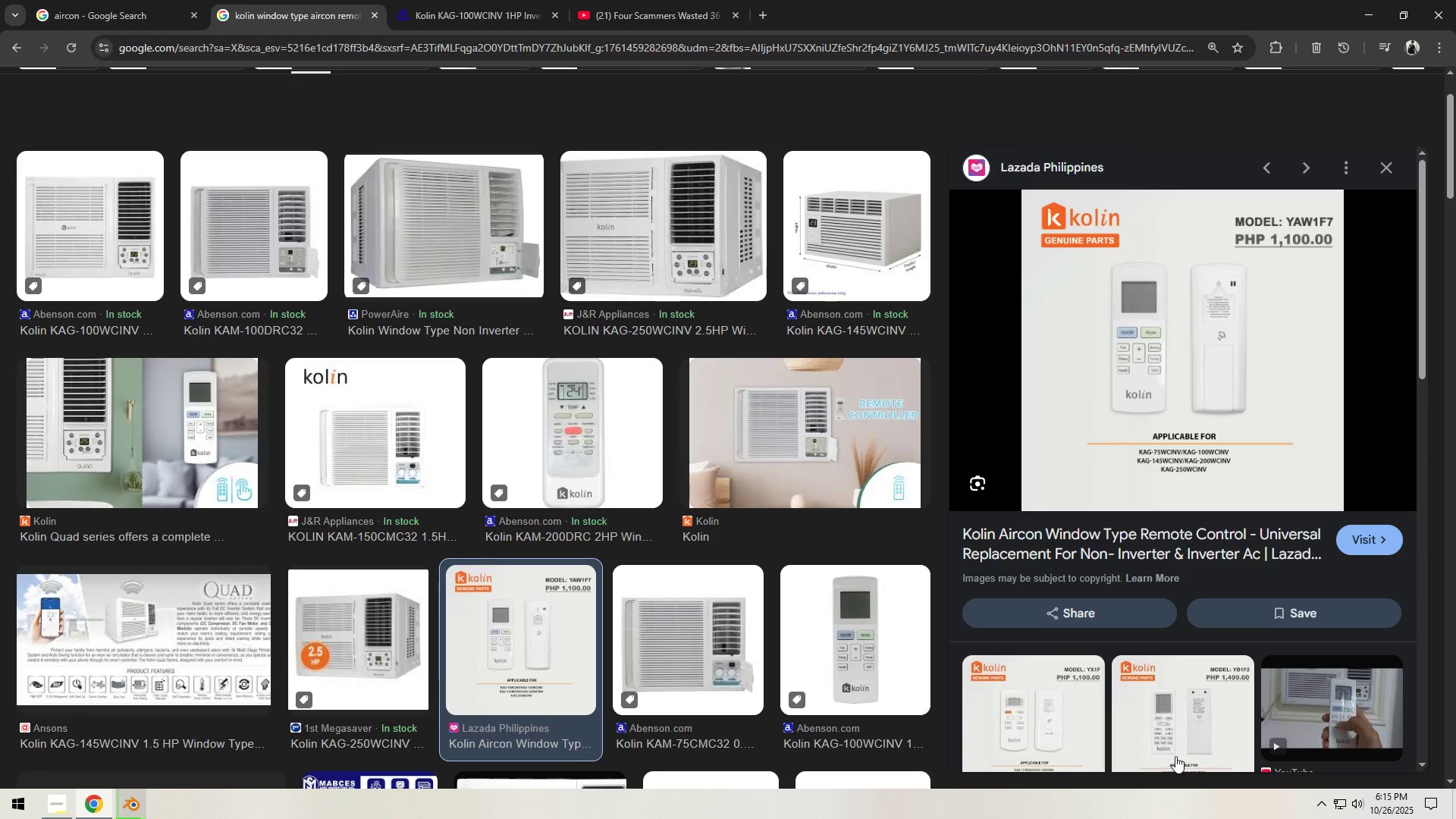 
scroll: coordinate [591, 376], scroll_direction: up, amount: 3.0
 